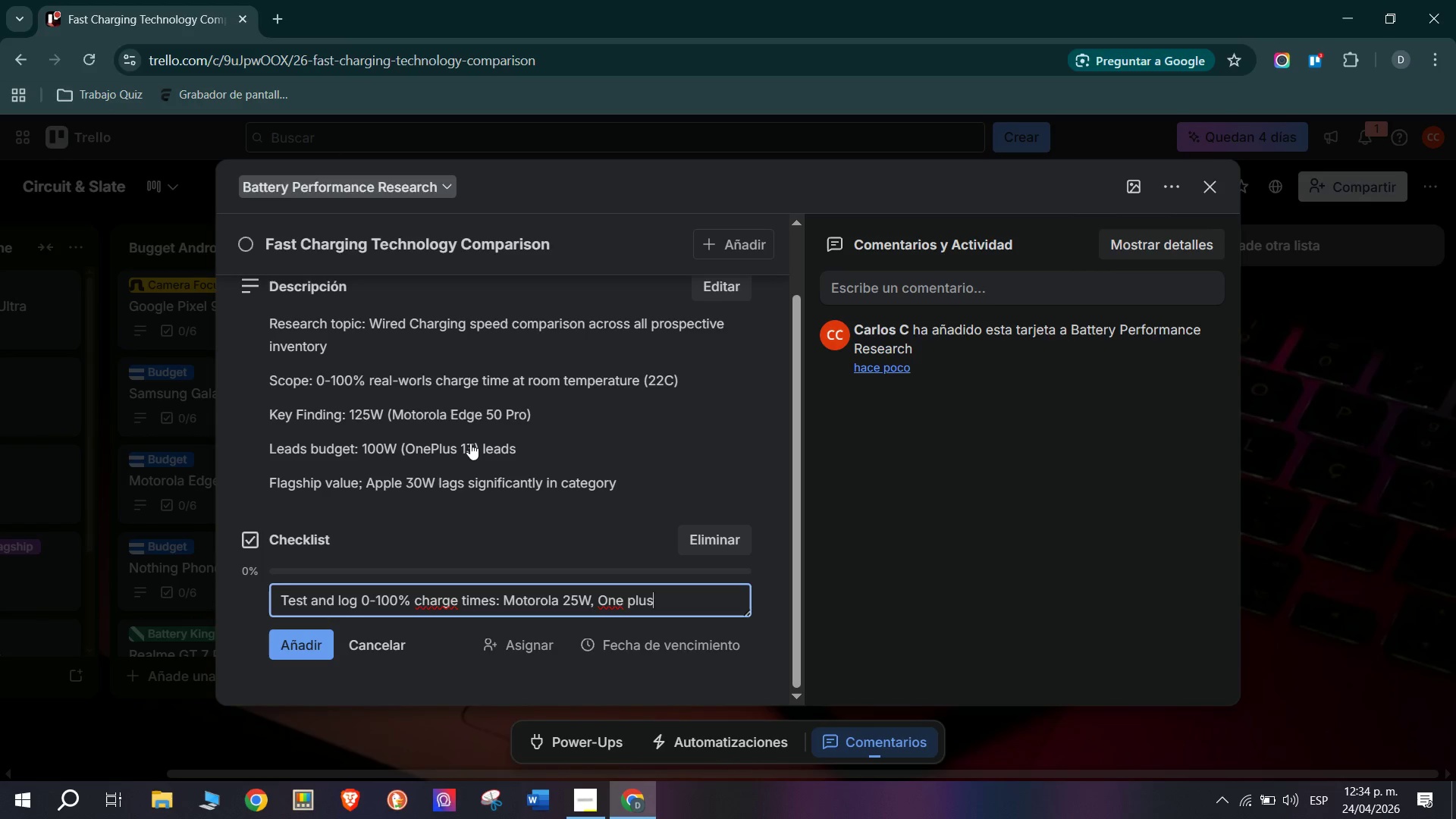 
type( 100W, )
 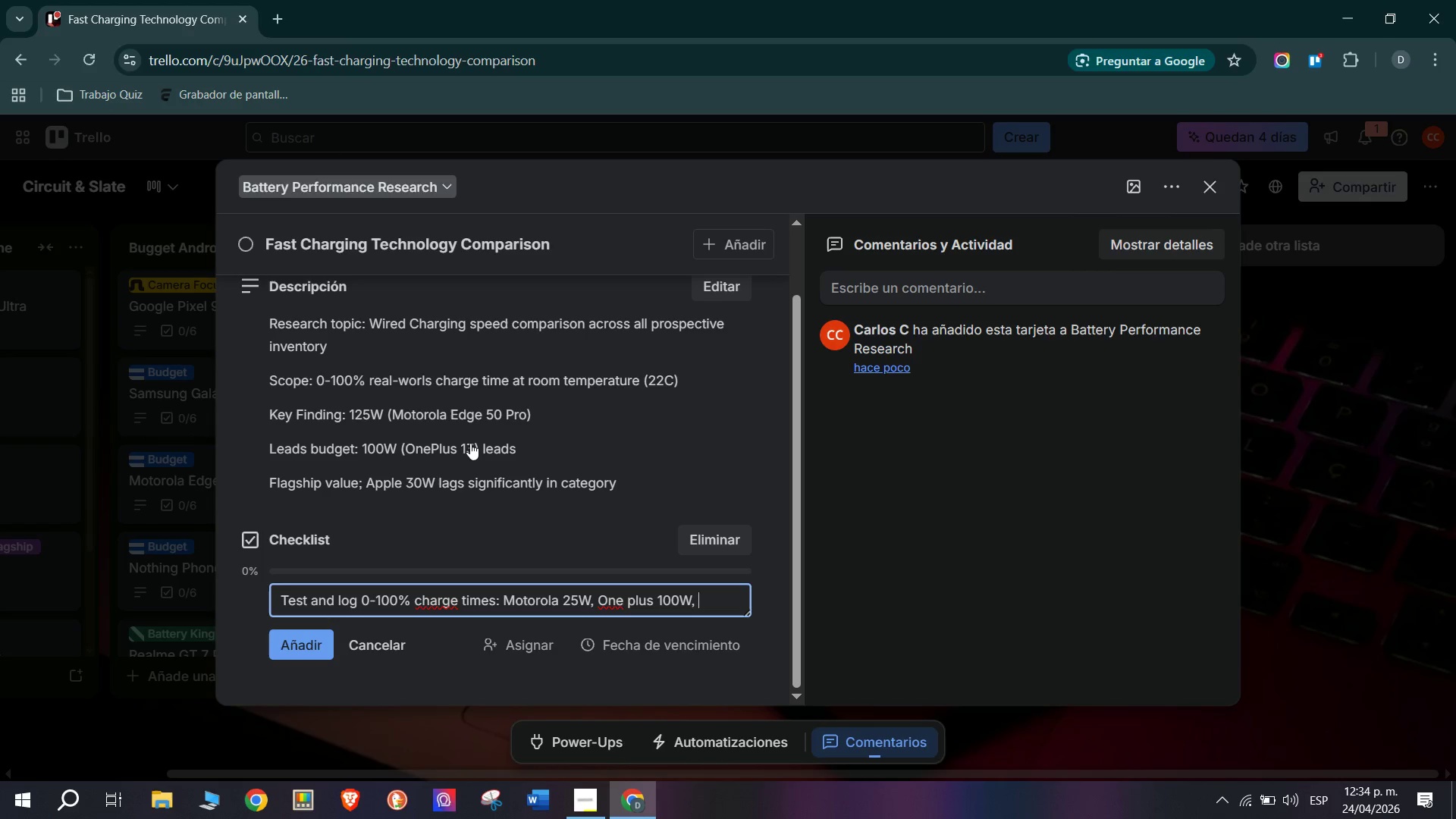 
type(Redmagic)
 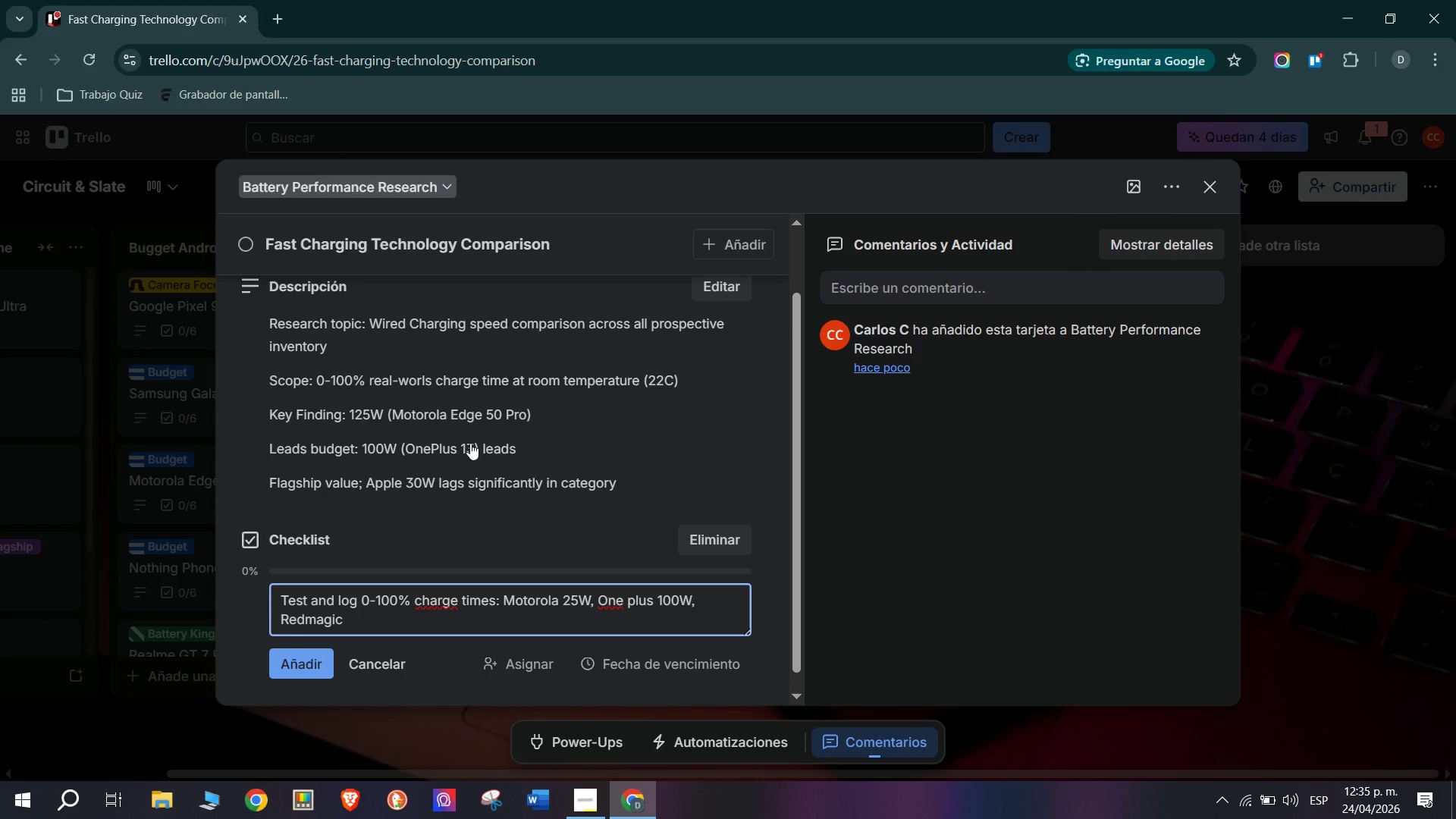 
type( 80W)
 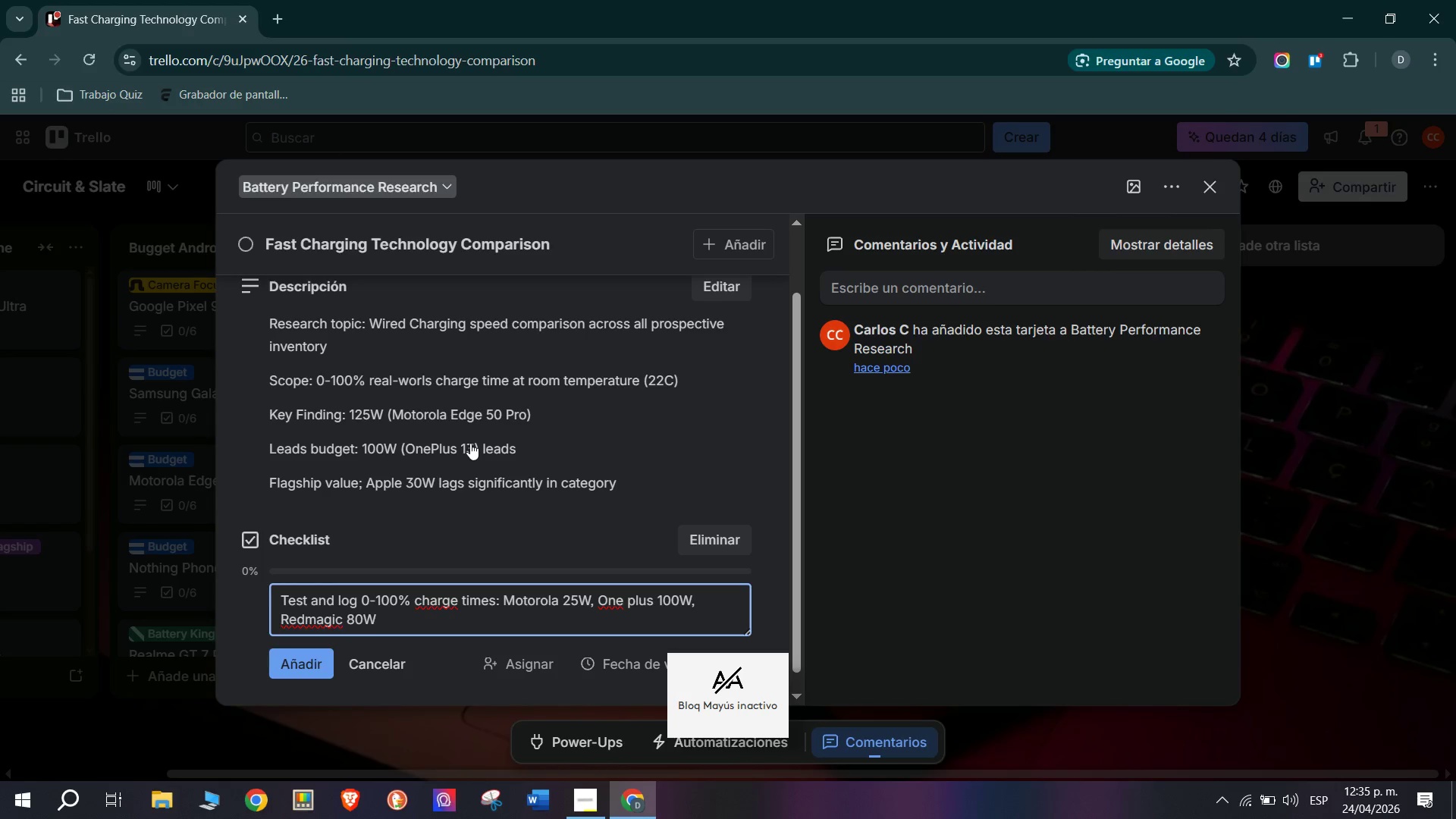 
key(Enter)
 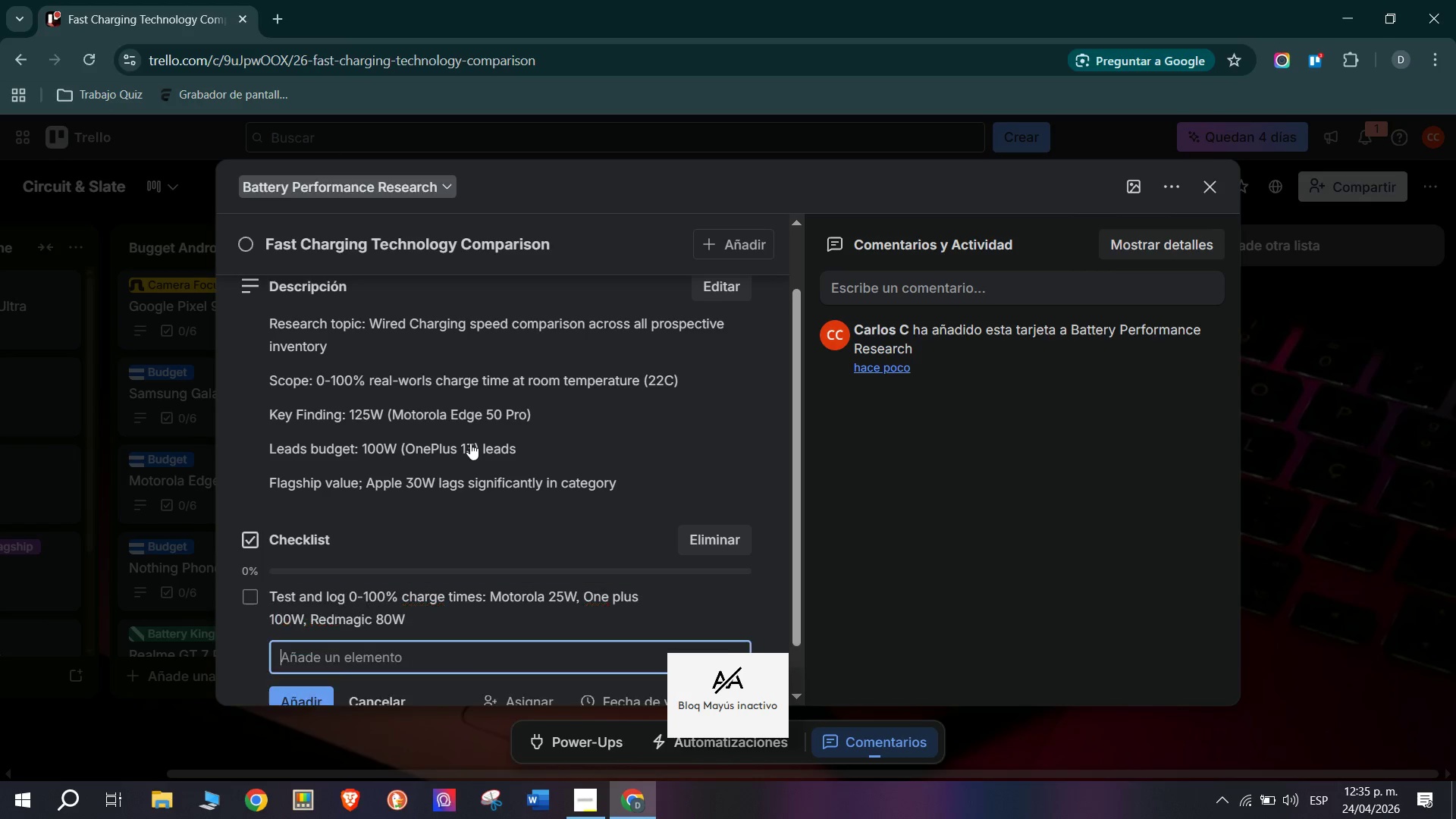 
type(Document Apple)
 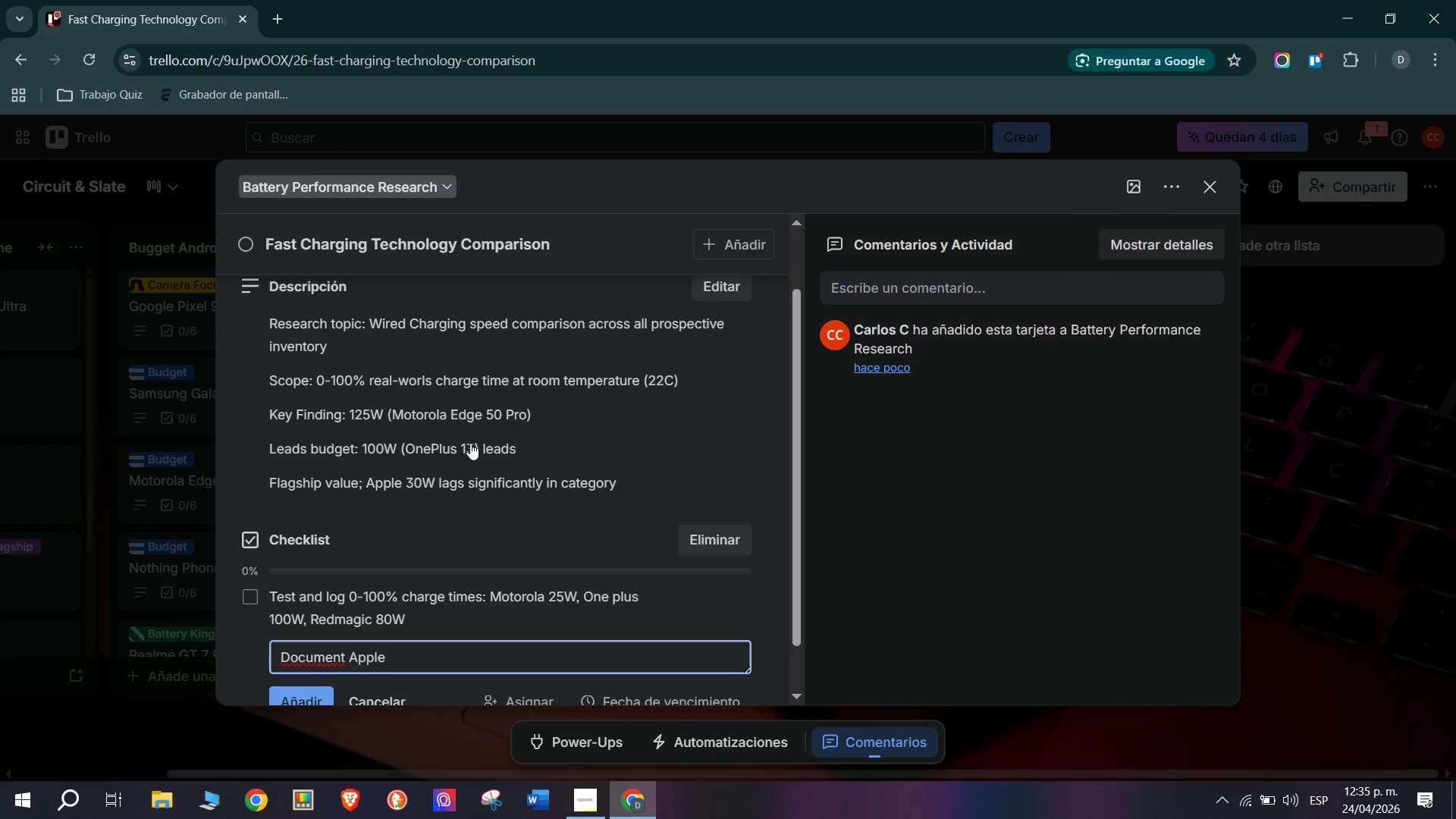 
type( 30W MagSafe vs USB-C 30 )
key(Backspace)
type(W )
 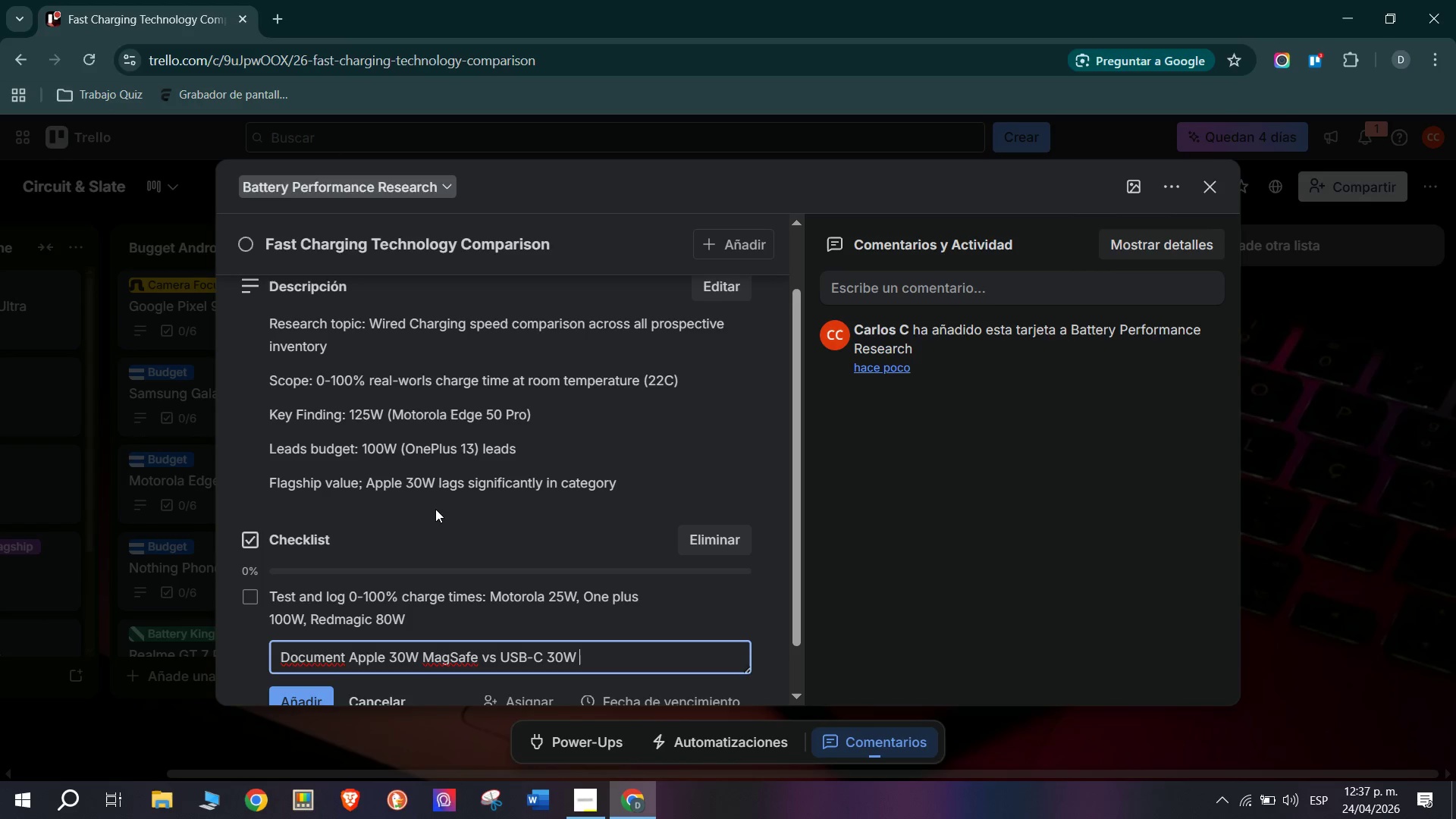 
wait(113.61)
 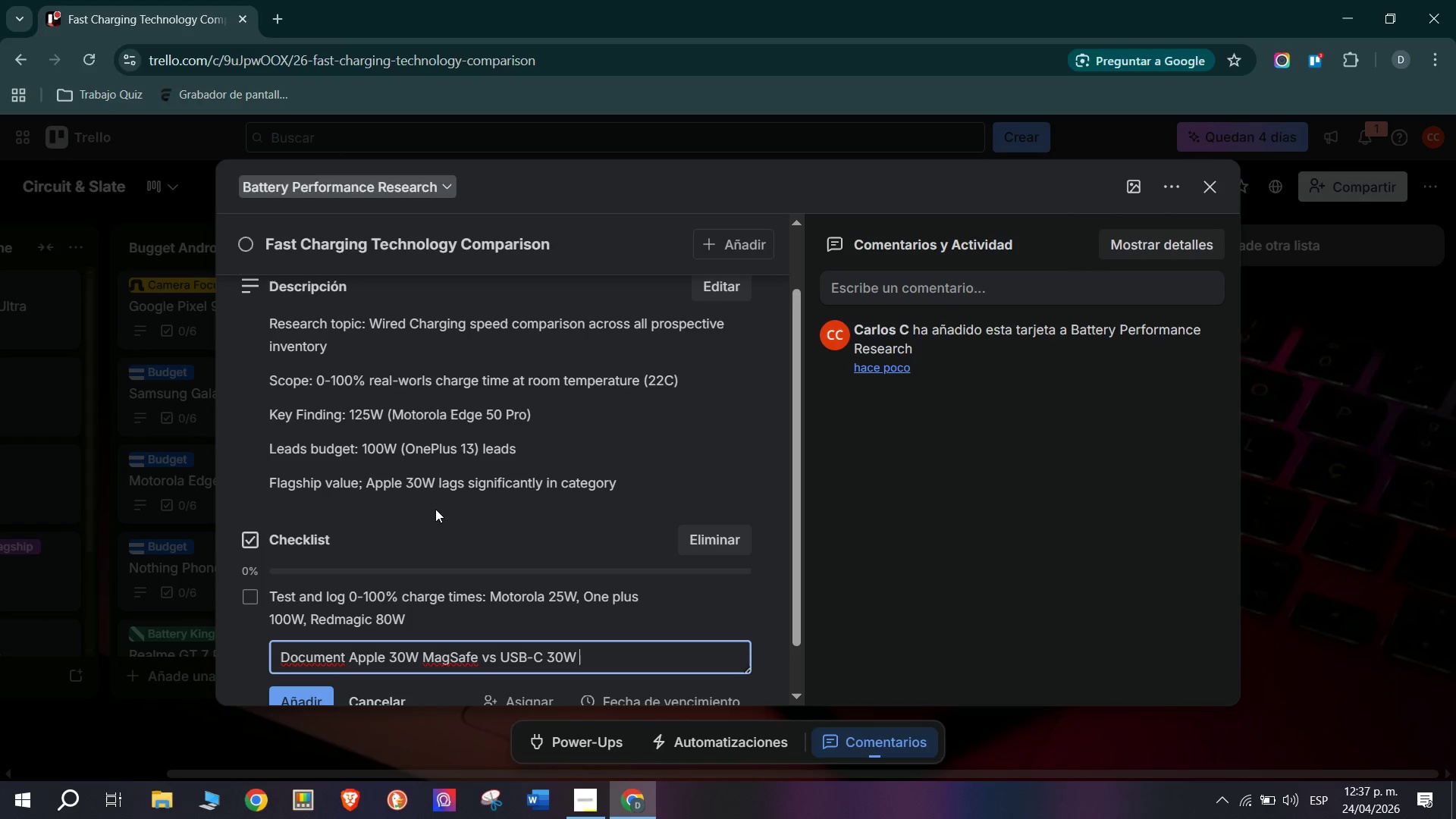 
key(Space)
 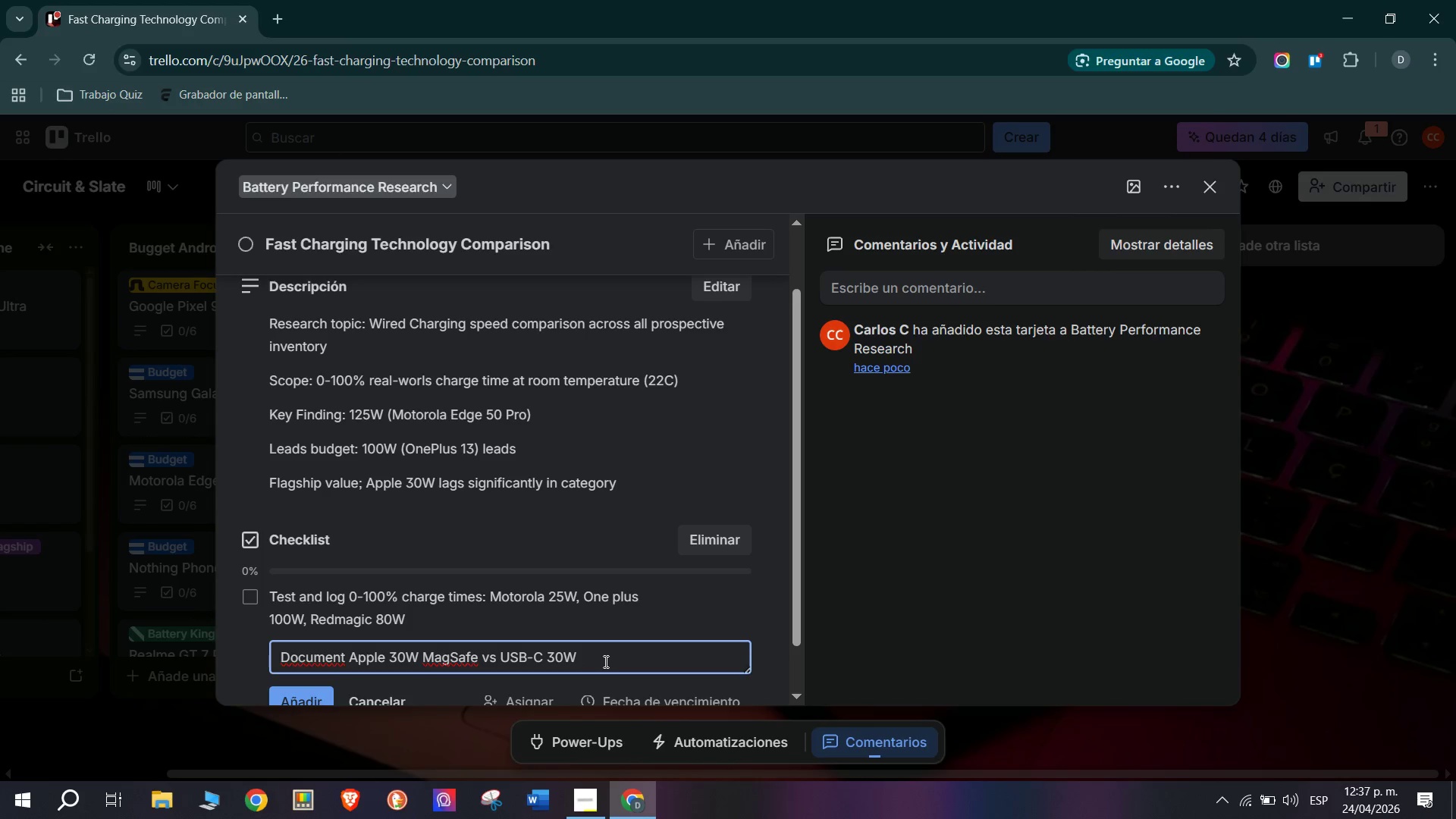 
wait(18.45)
 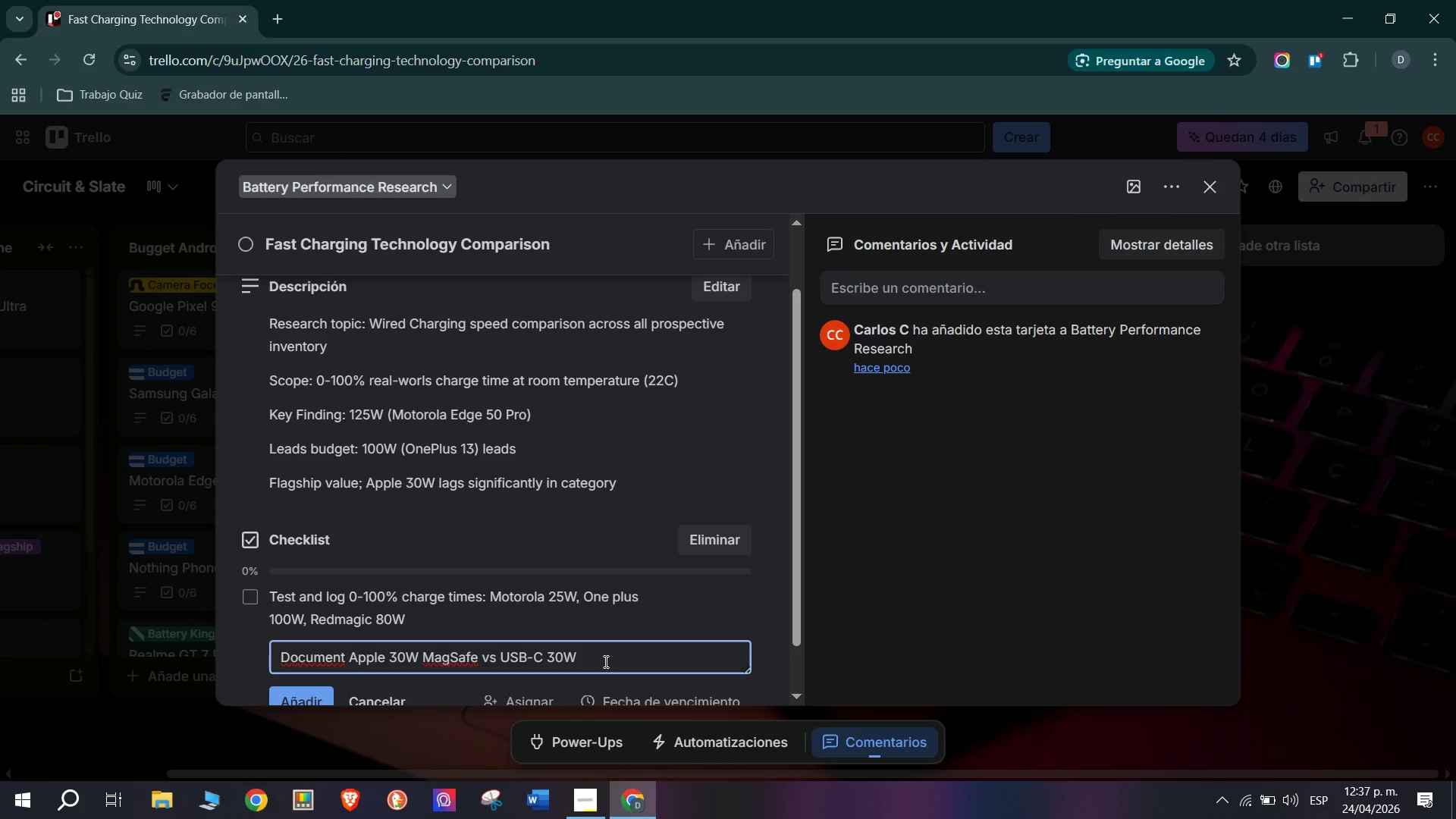 
type(in real)
 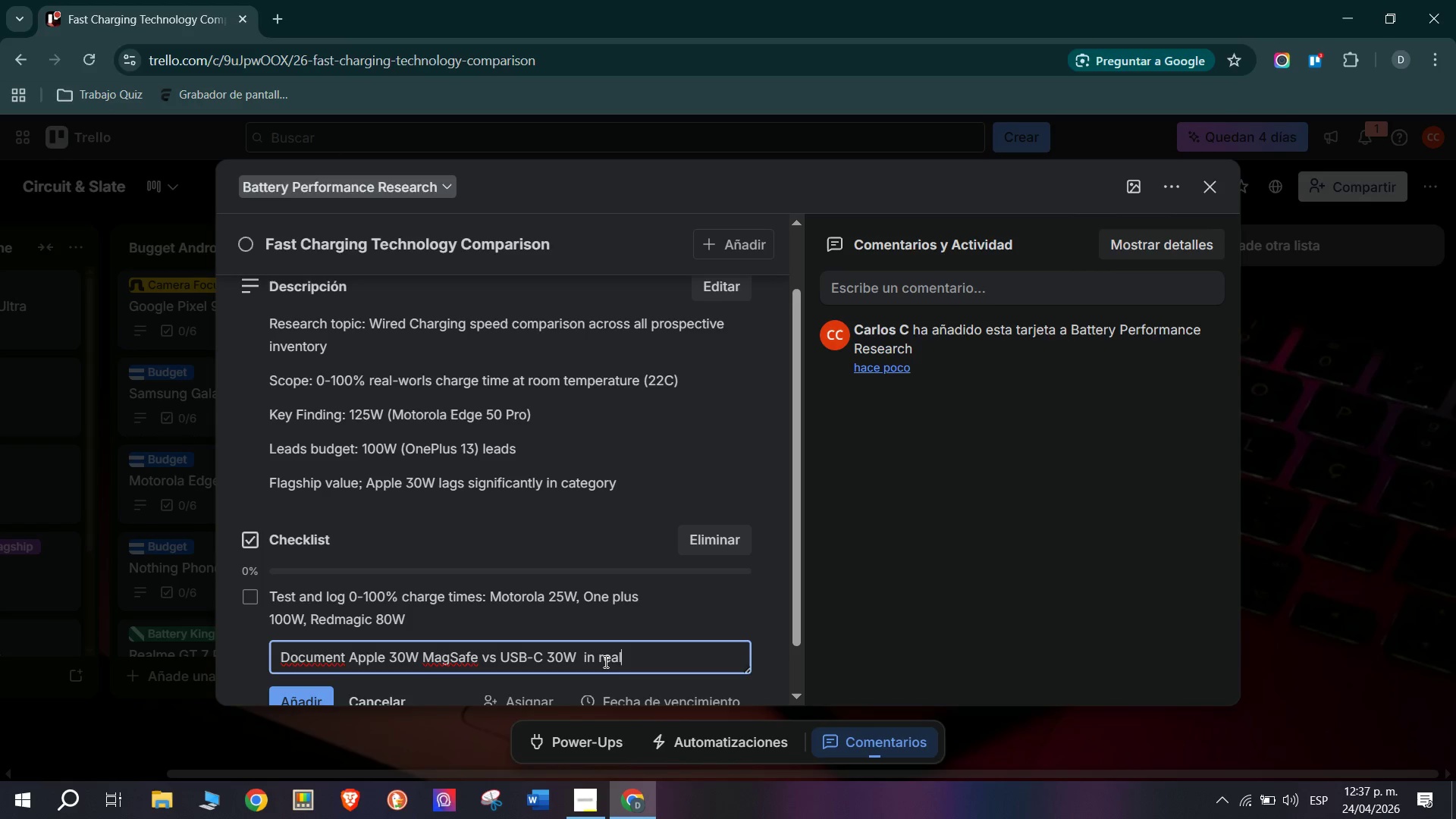 
key(Space)
 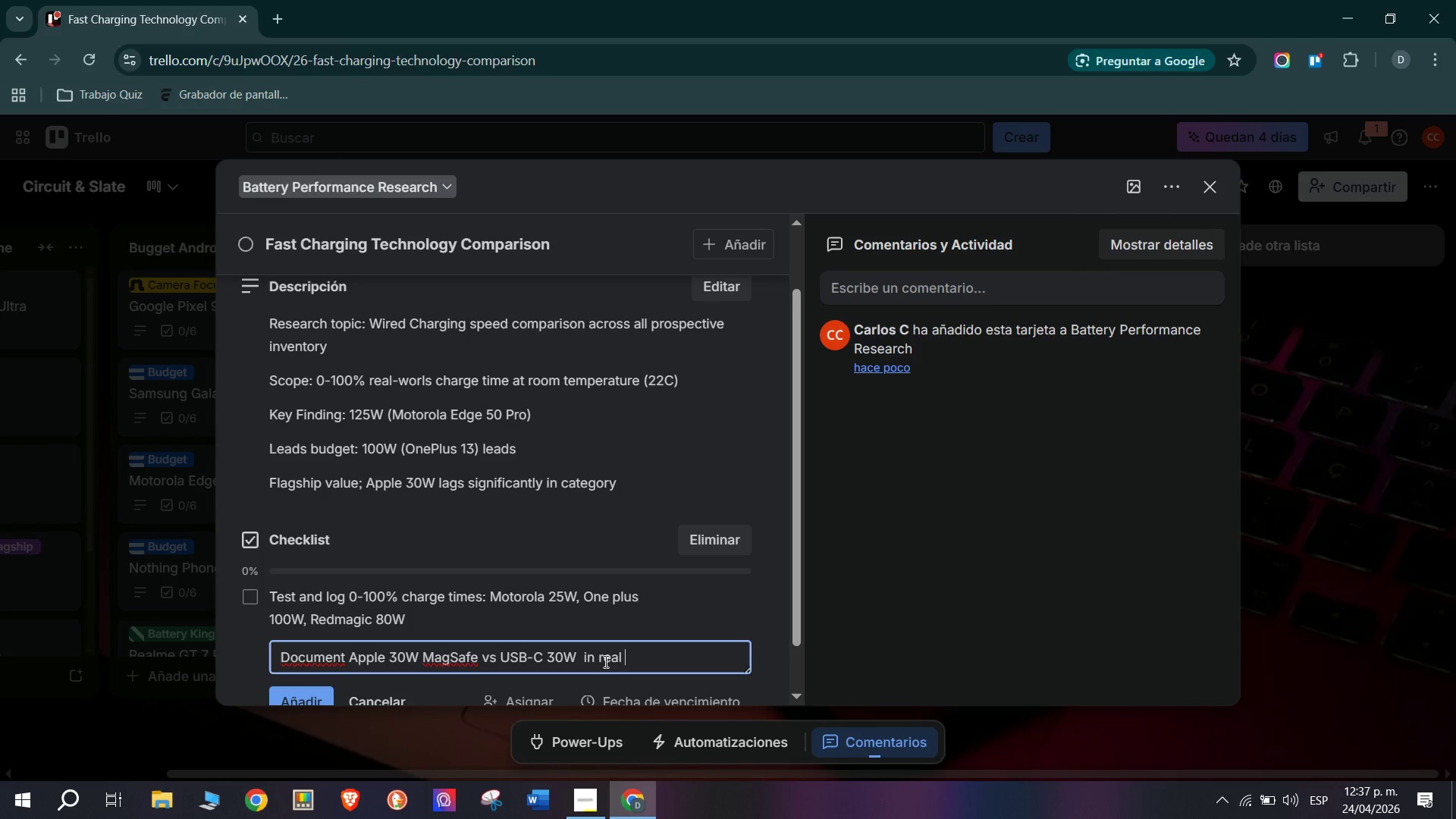 
wait(9.33)
 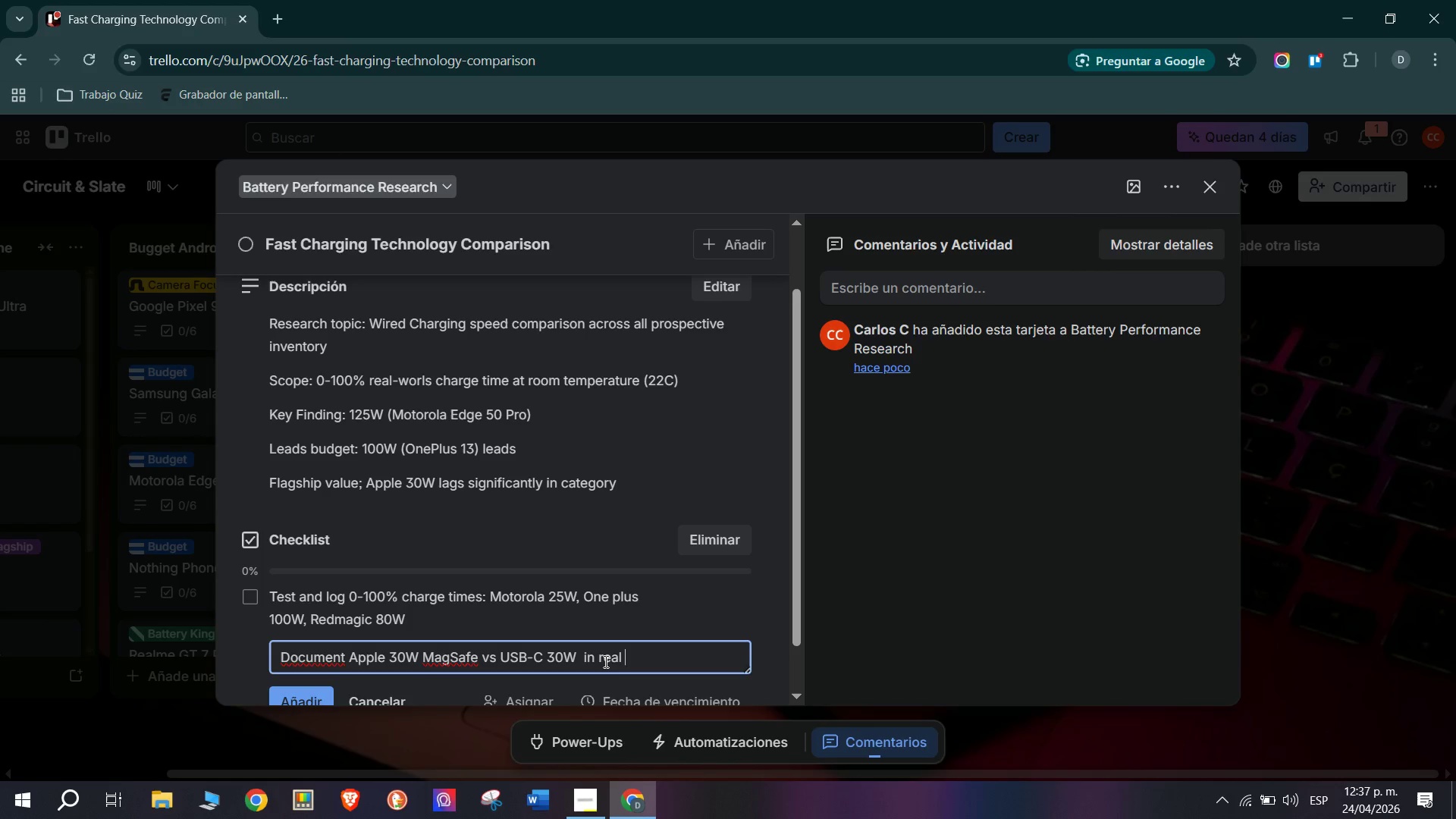 
type(-world test)
 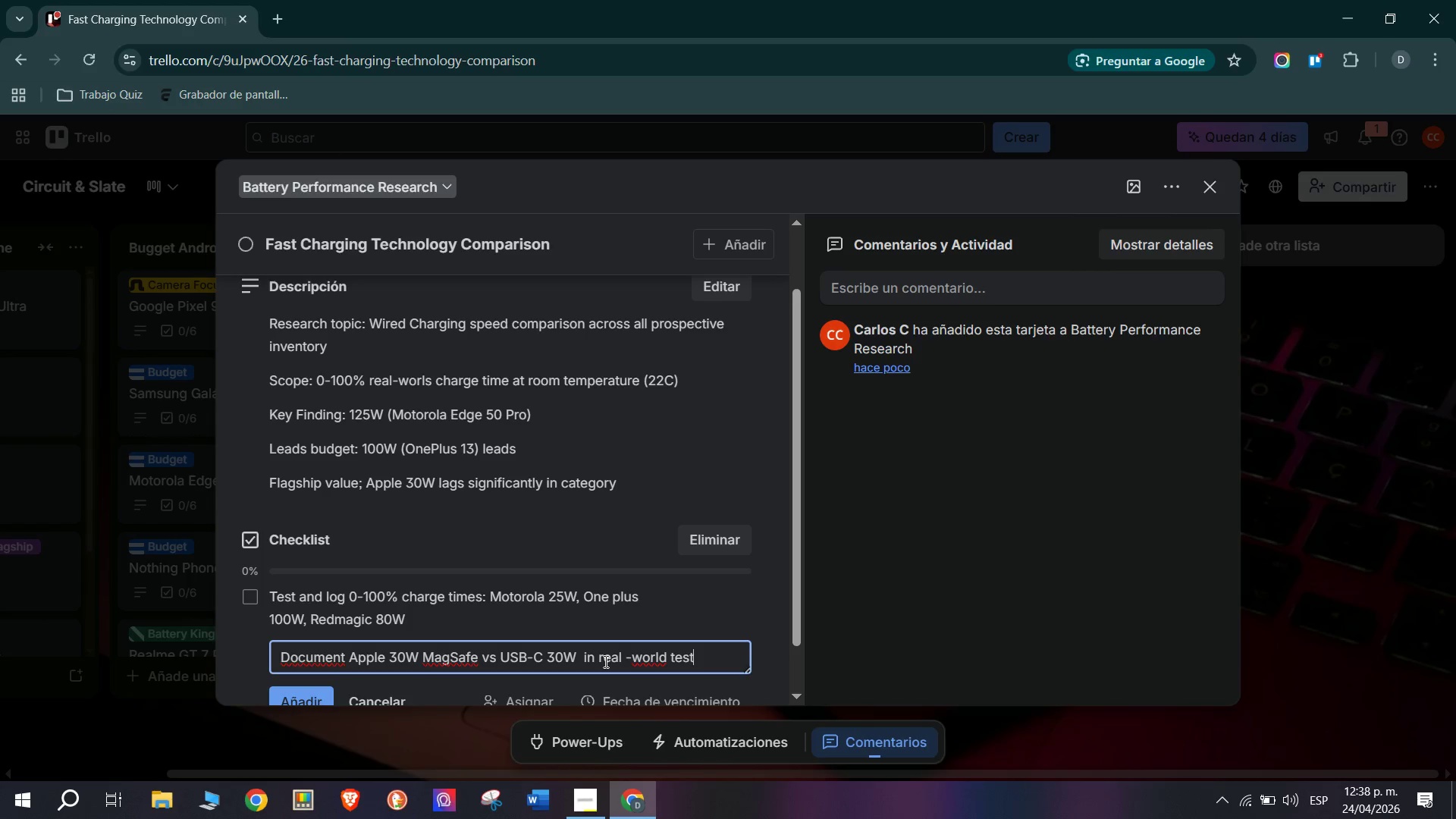 
key(Enter)
 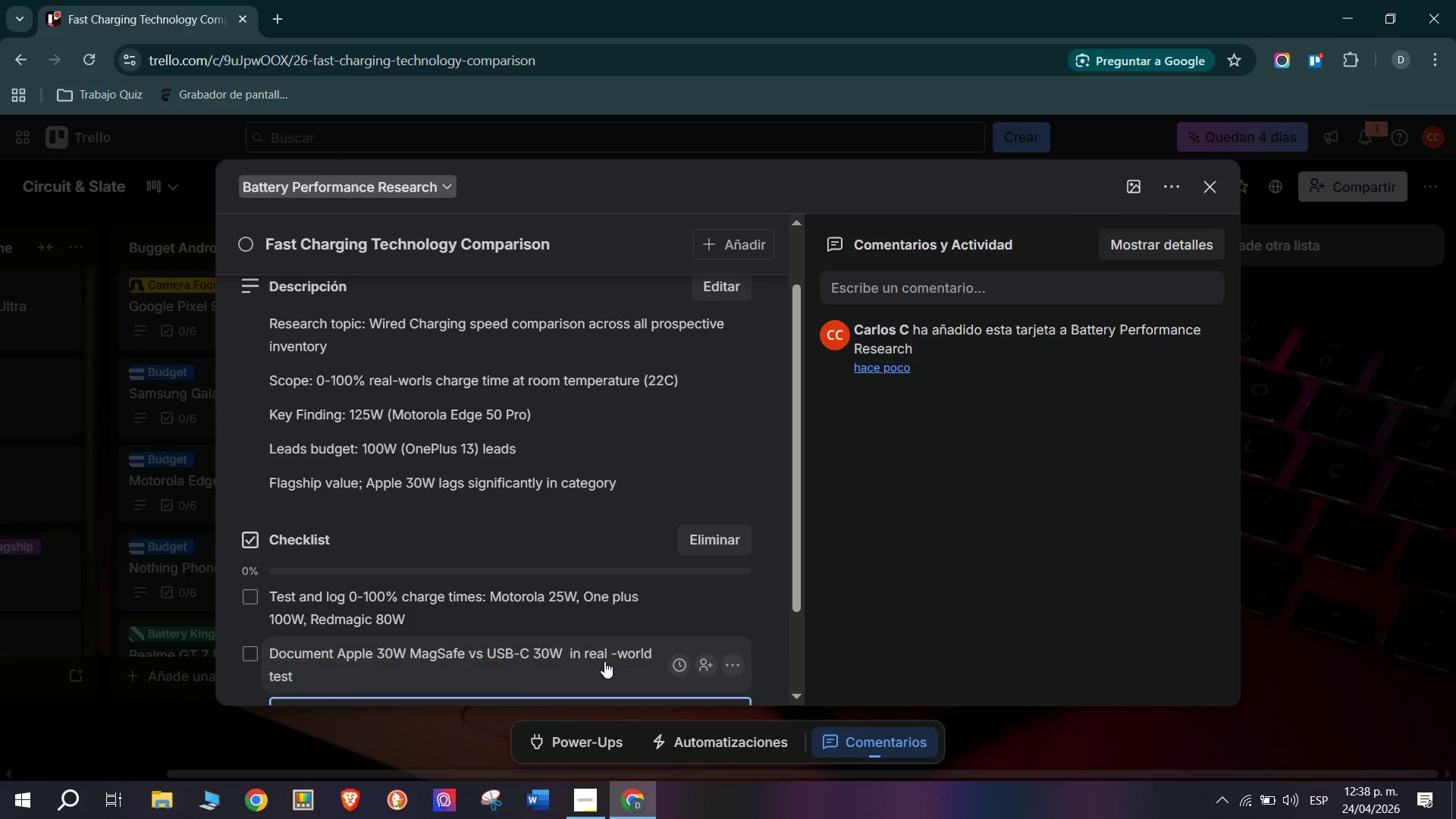 
type(Assess heat )
 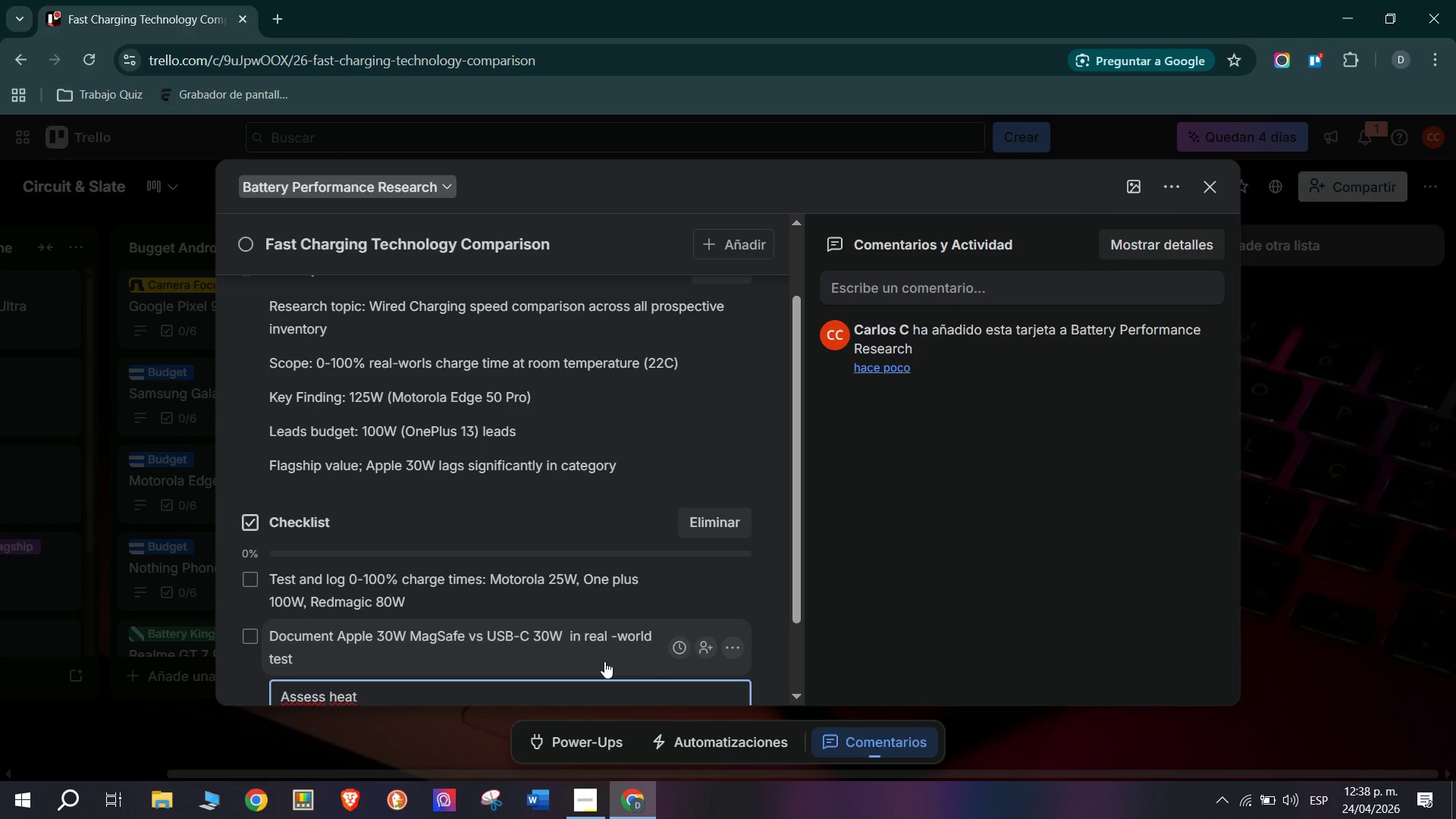 
wait(5.45)
 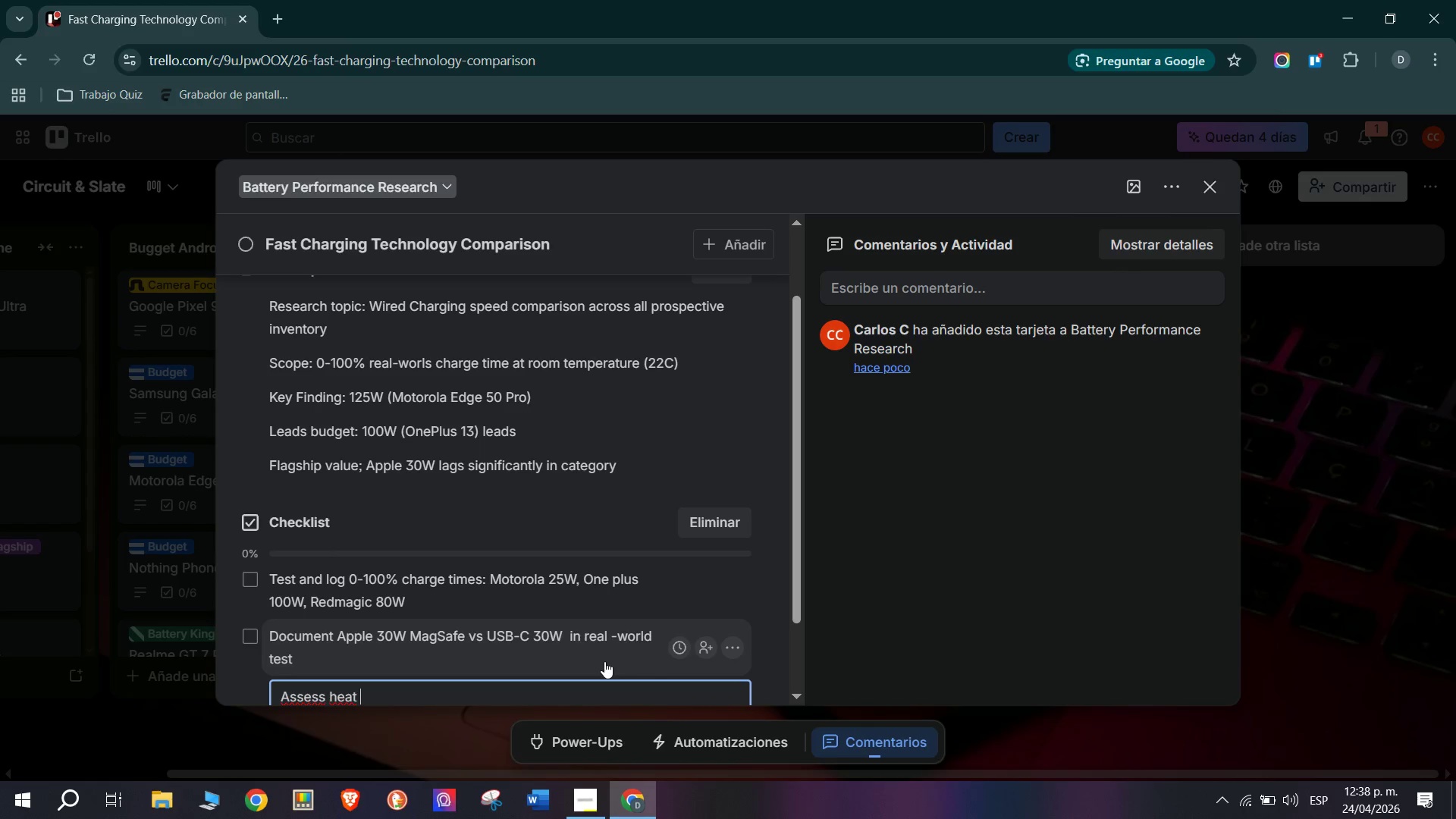 
type(generation during fads)
key(Backspace)
type(t )
 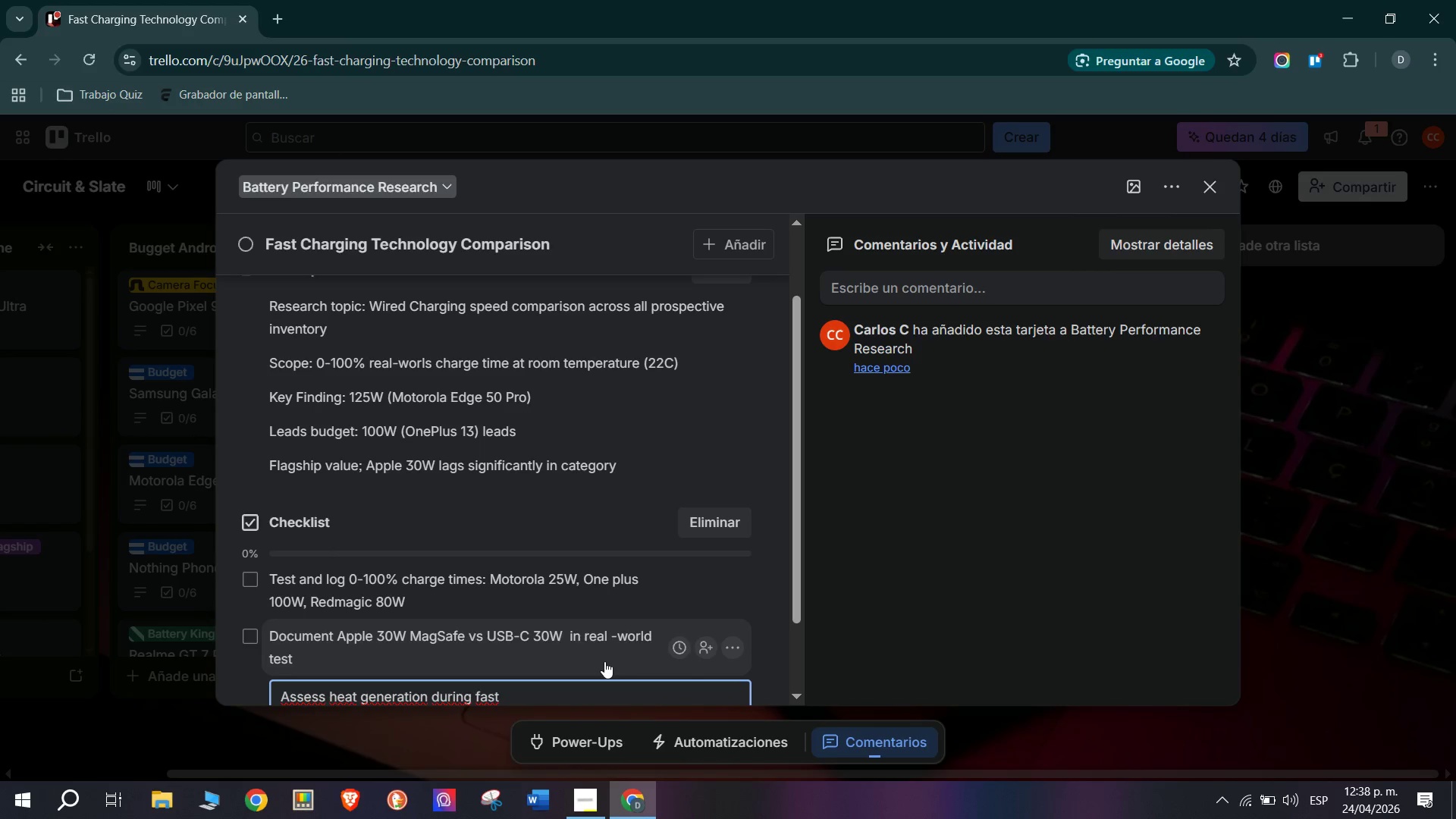 
type(charging - safety and longevity concerns)
 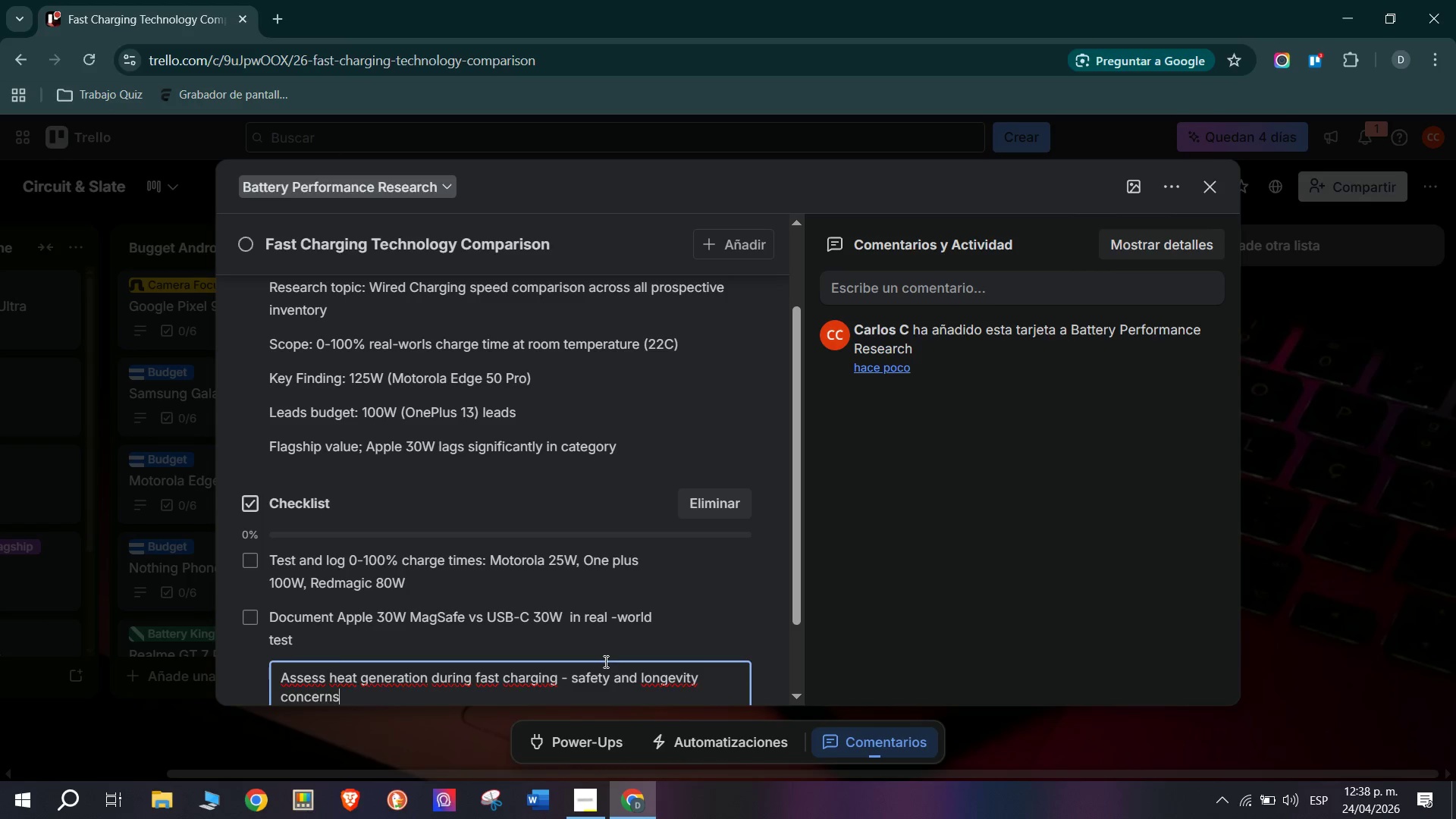 
key(Enter)
 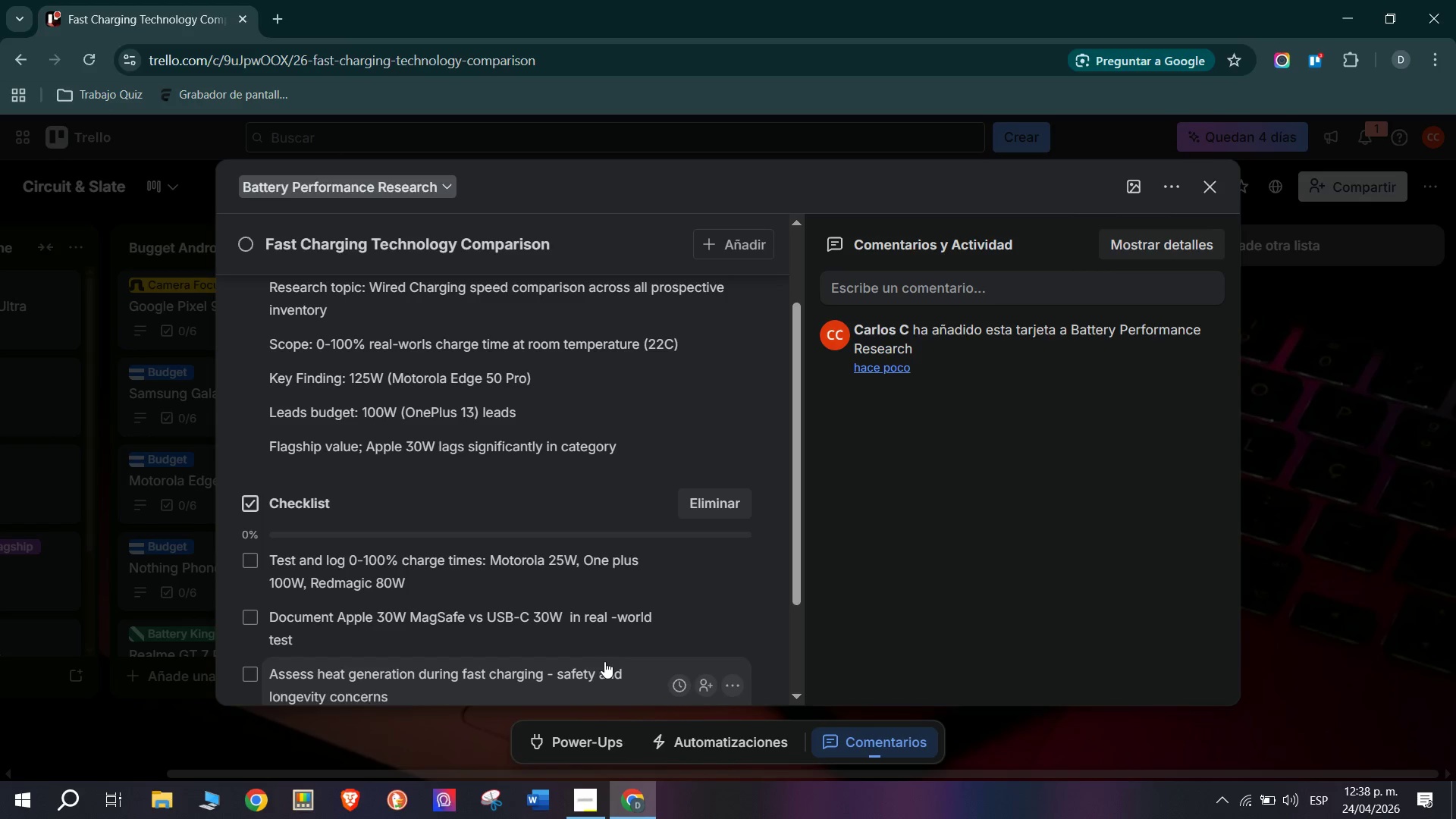 
type(Compare included adapter)
 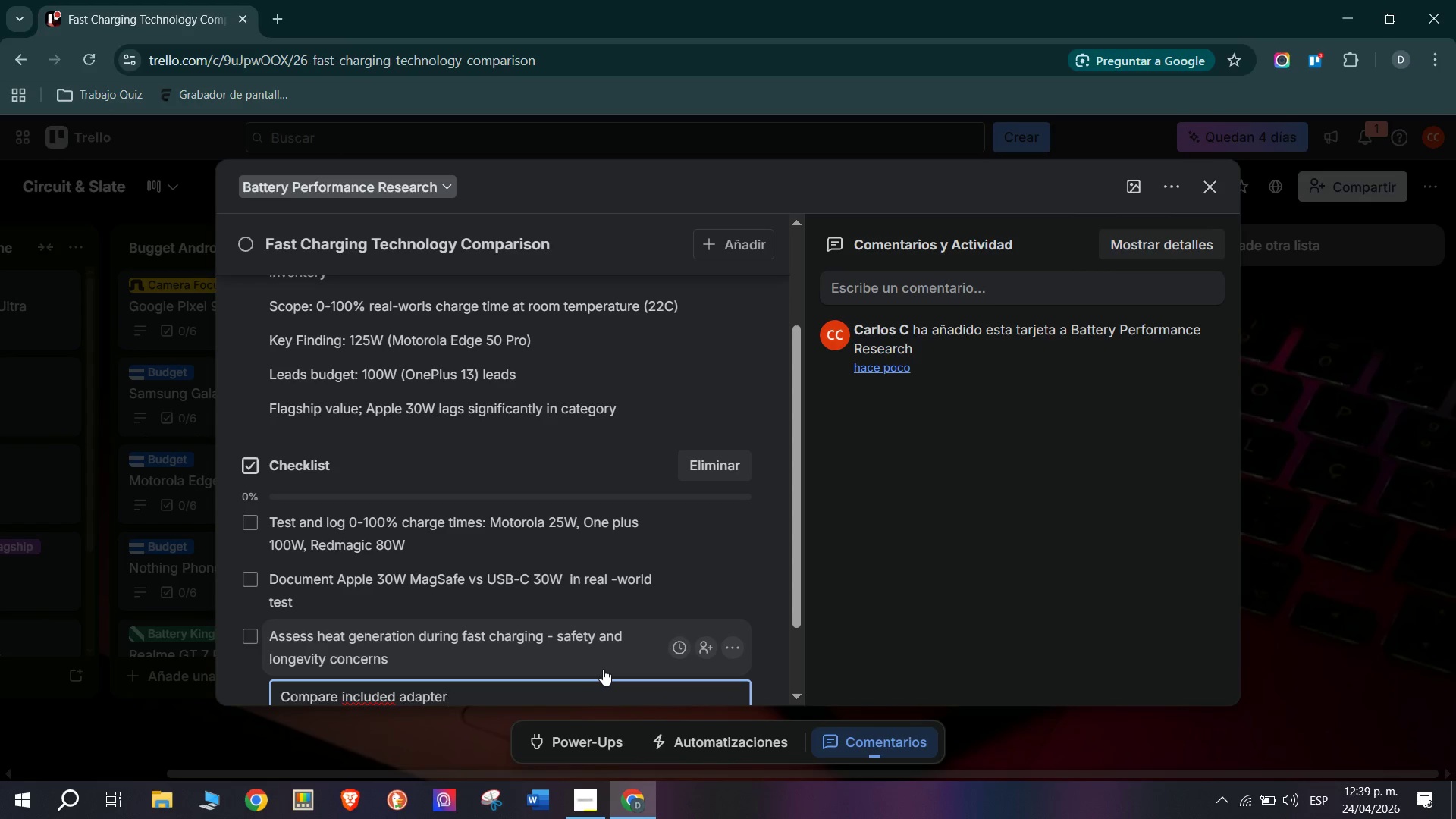 
wait(18.89)
 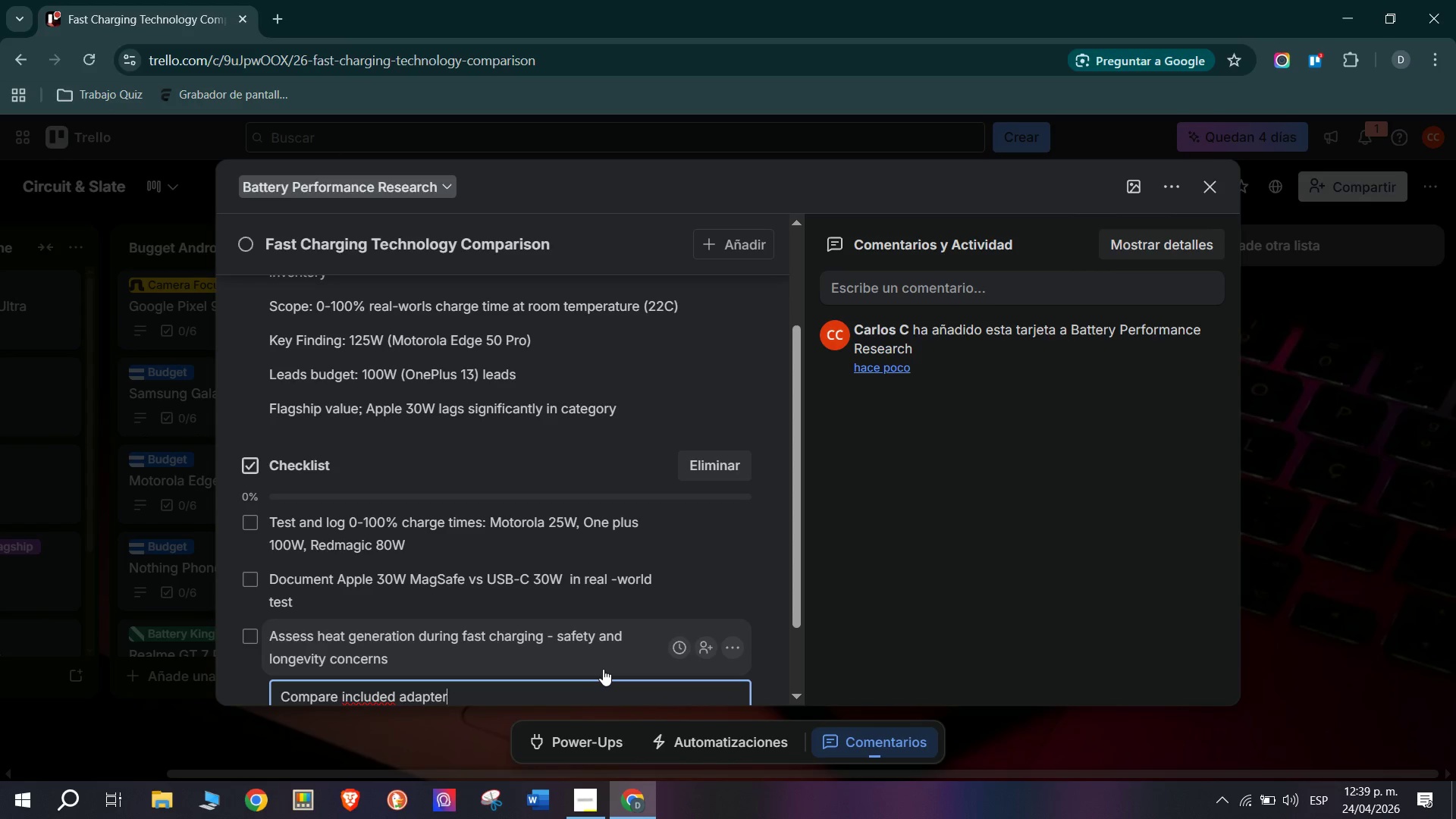 
key(Space)
 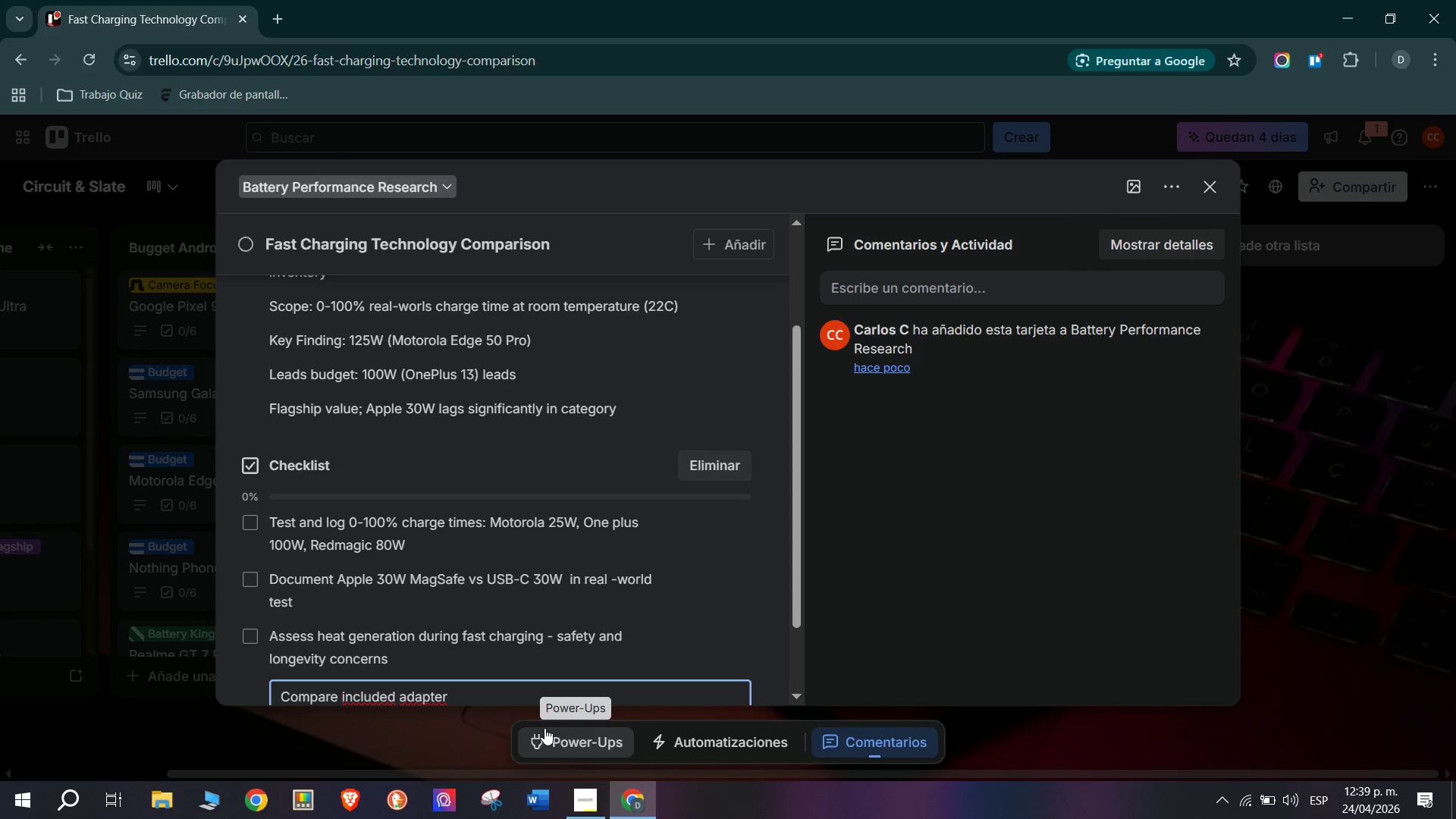 
wait(6.33)
 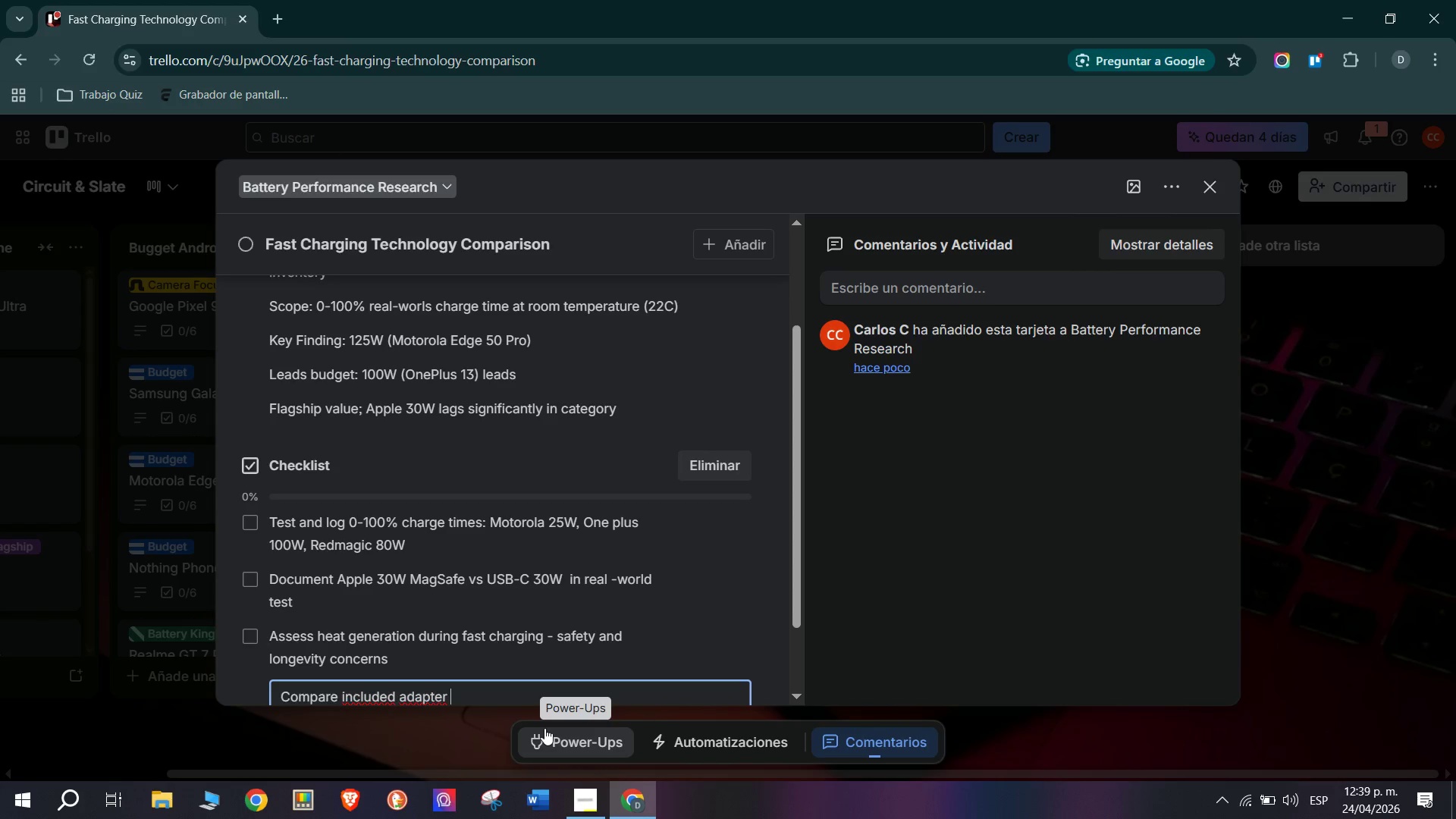 
key(Backspace)
 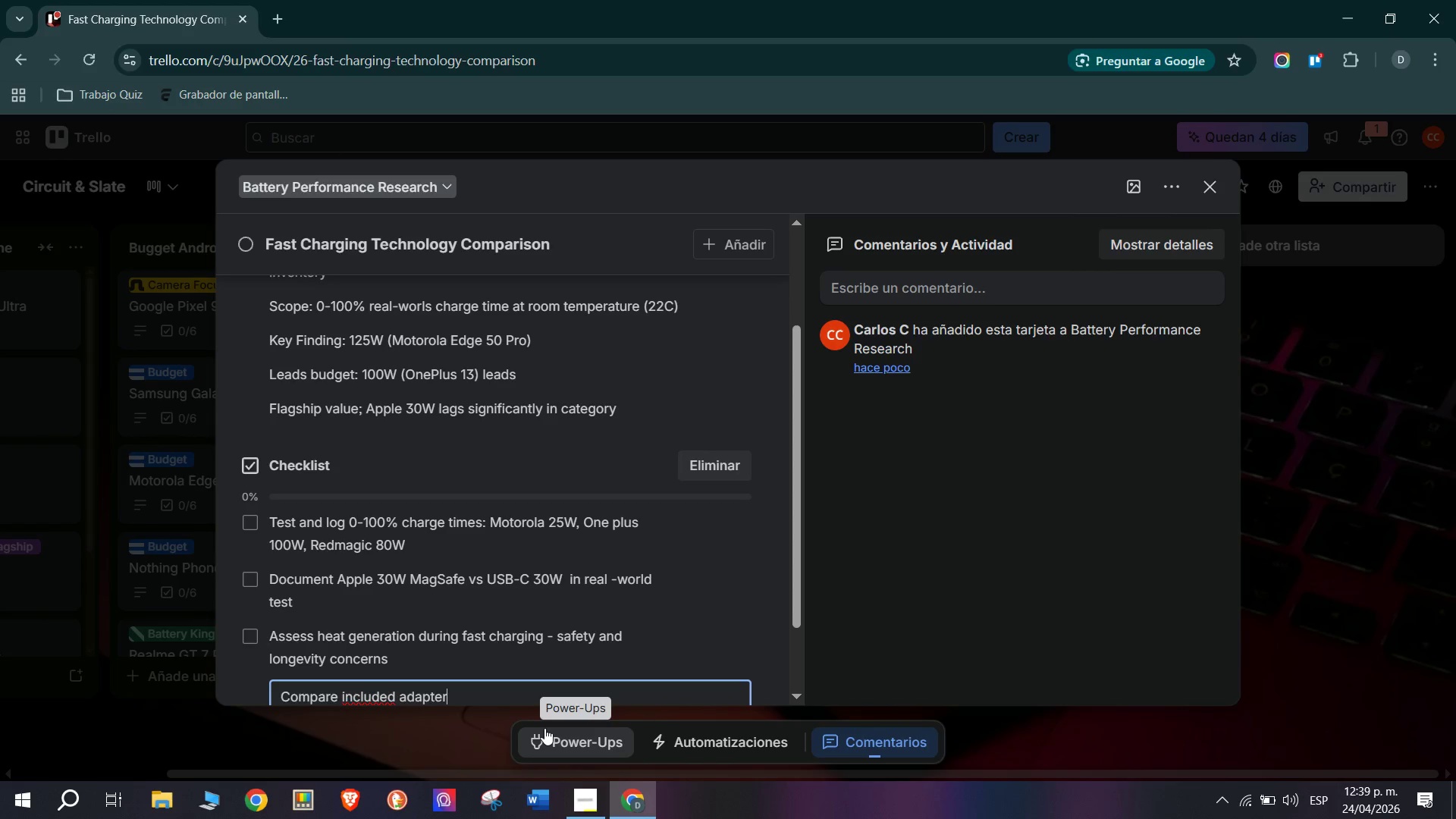 
key(Space)
 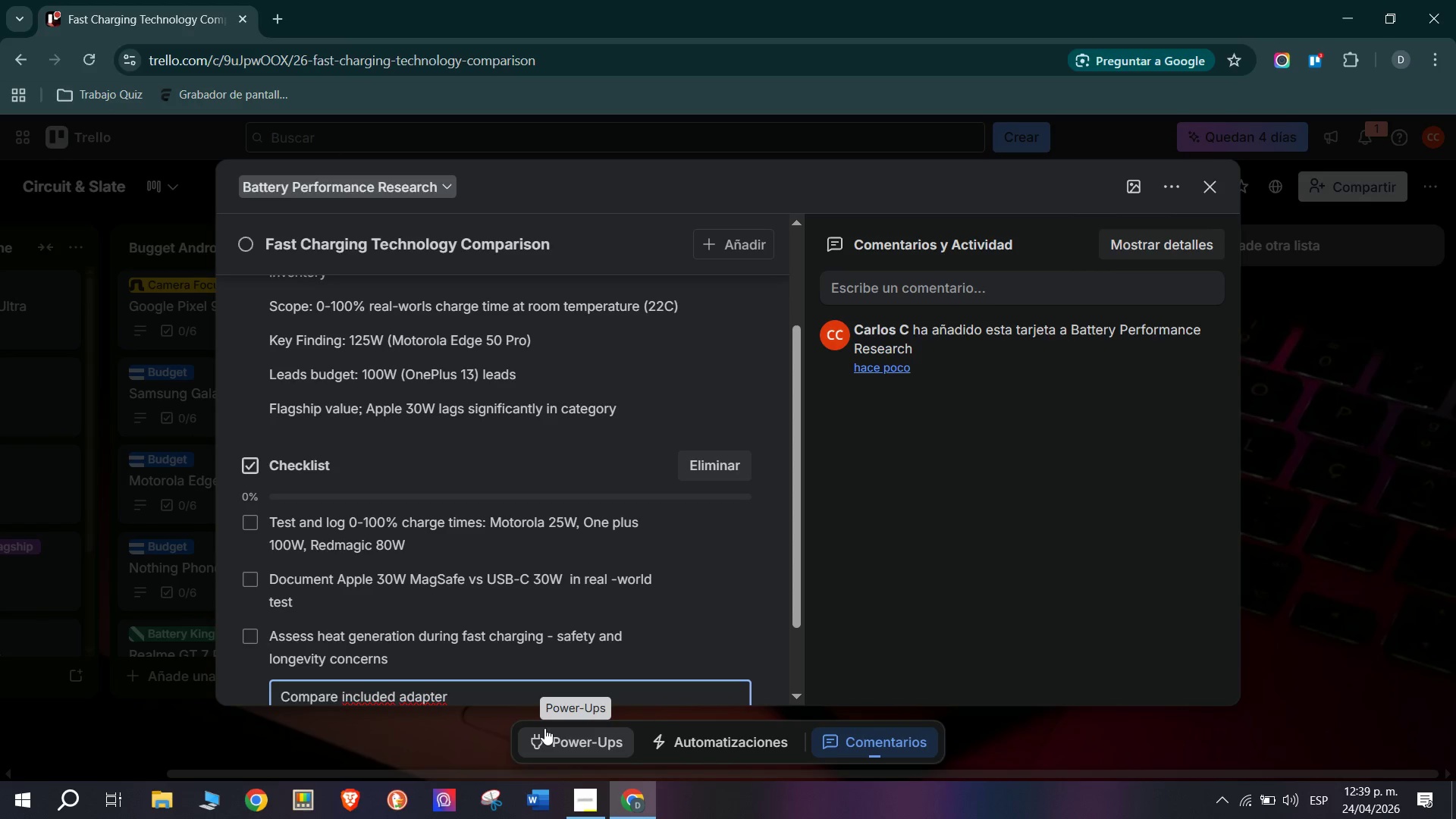 
wait(6.88)
 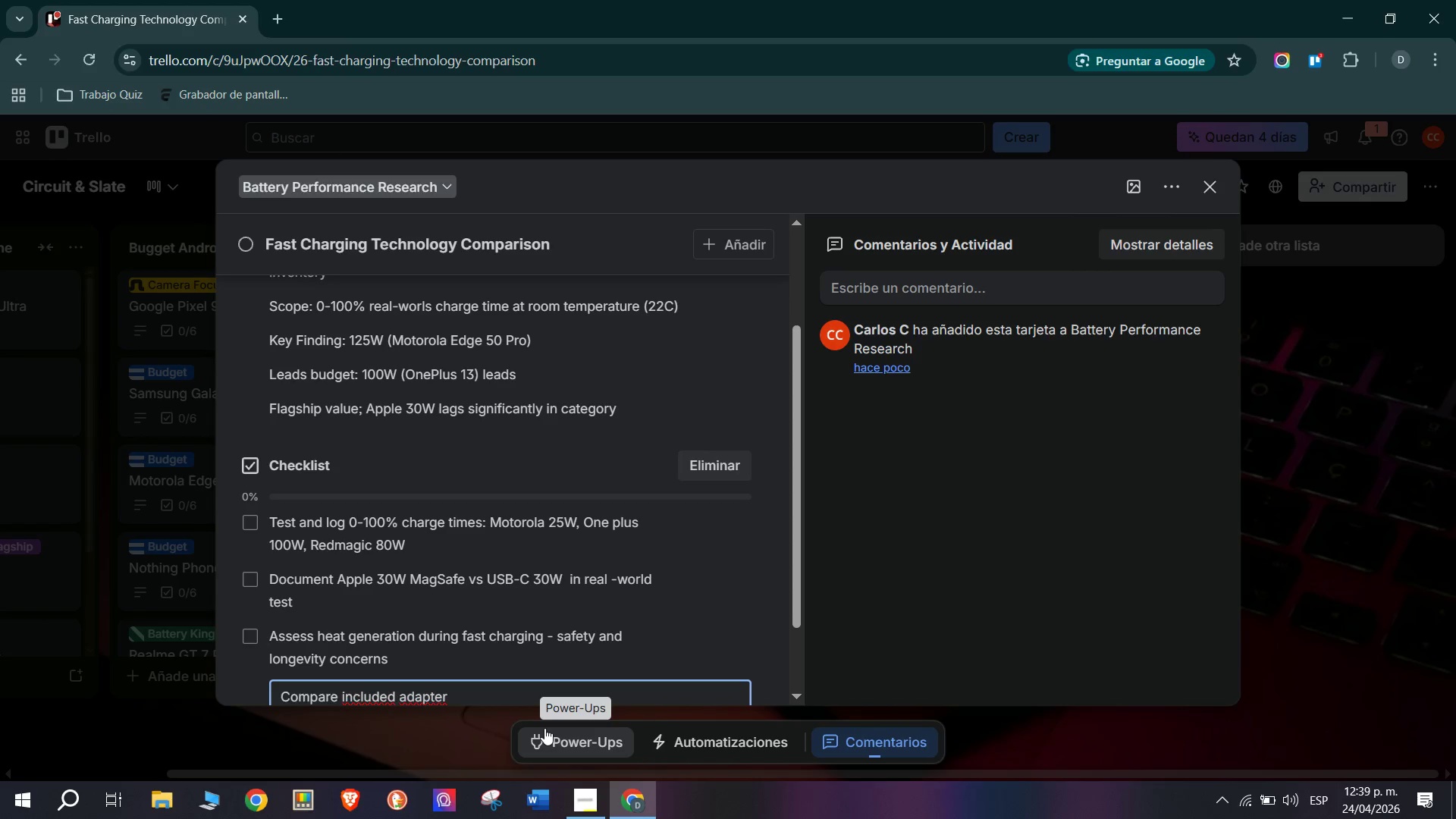 
type(specs> whic)
 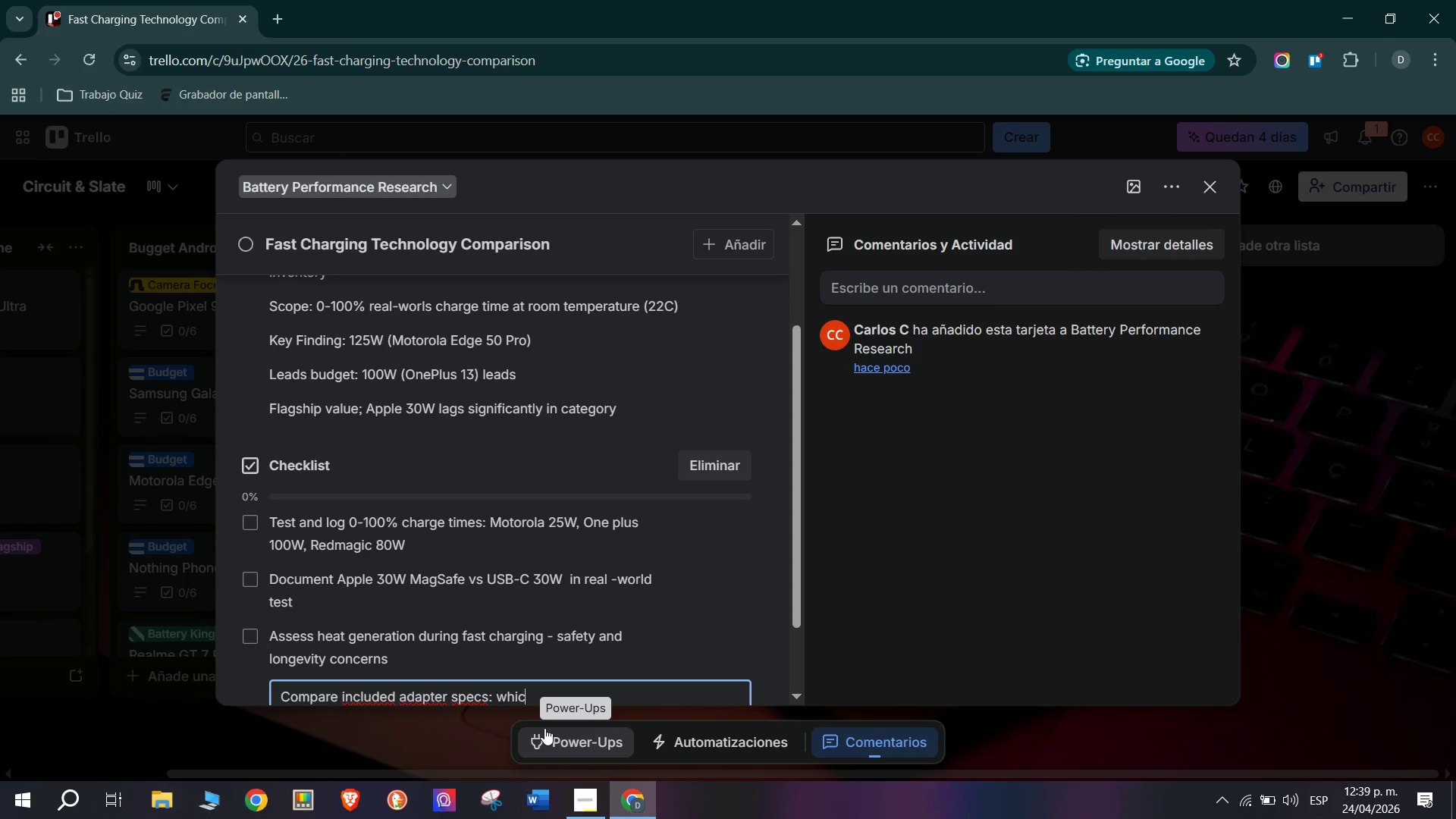 
type(h phones incl)
 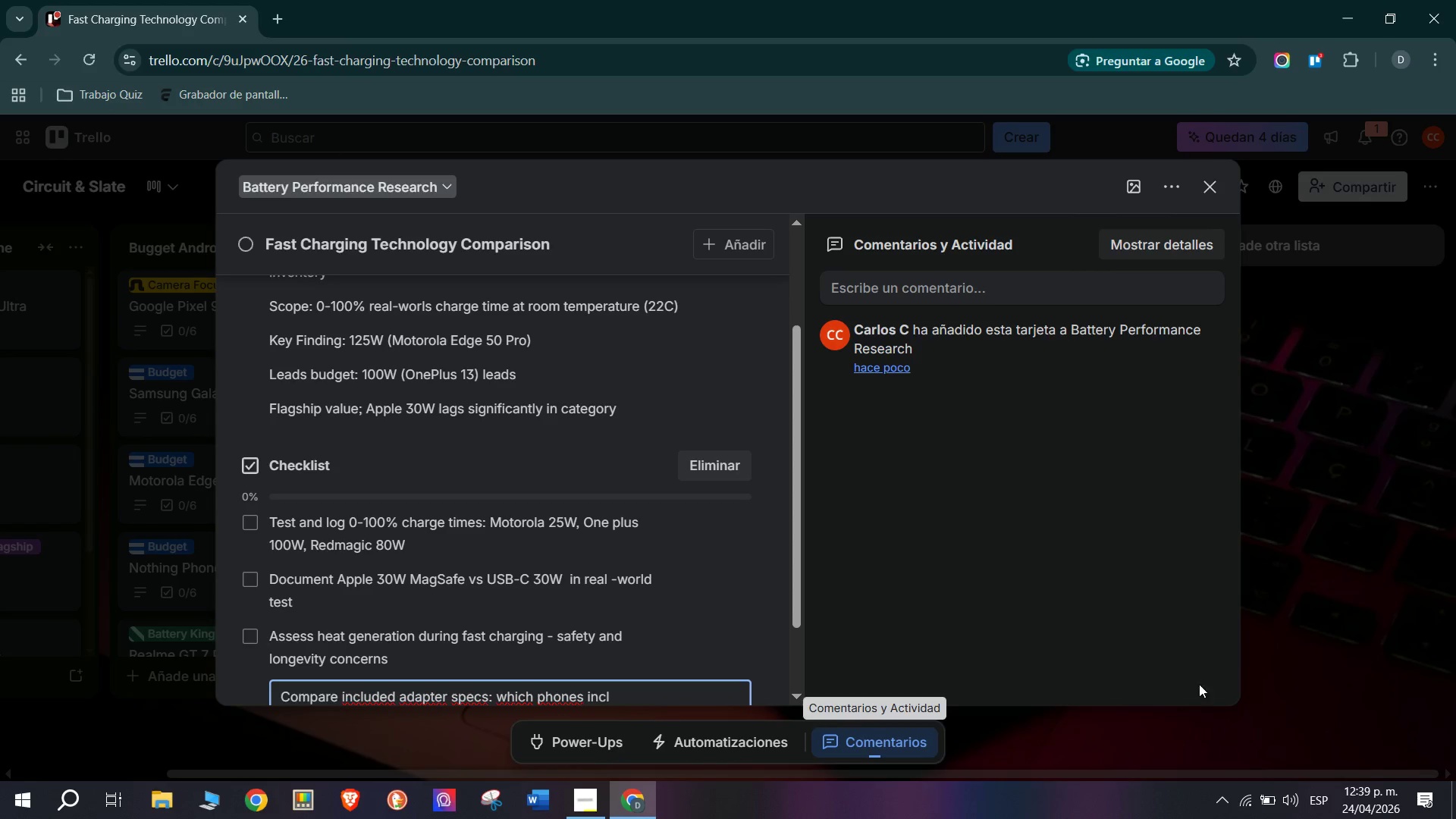 
type(uded)
key(Backspace)
key(Backspace)
type(ed )
 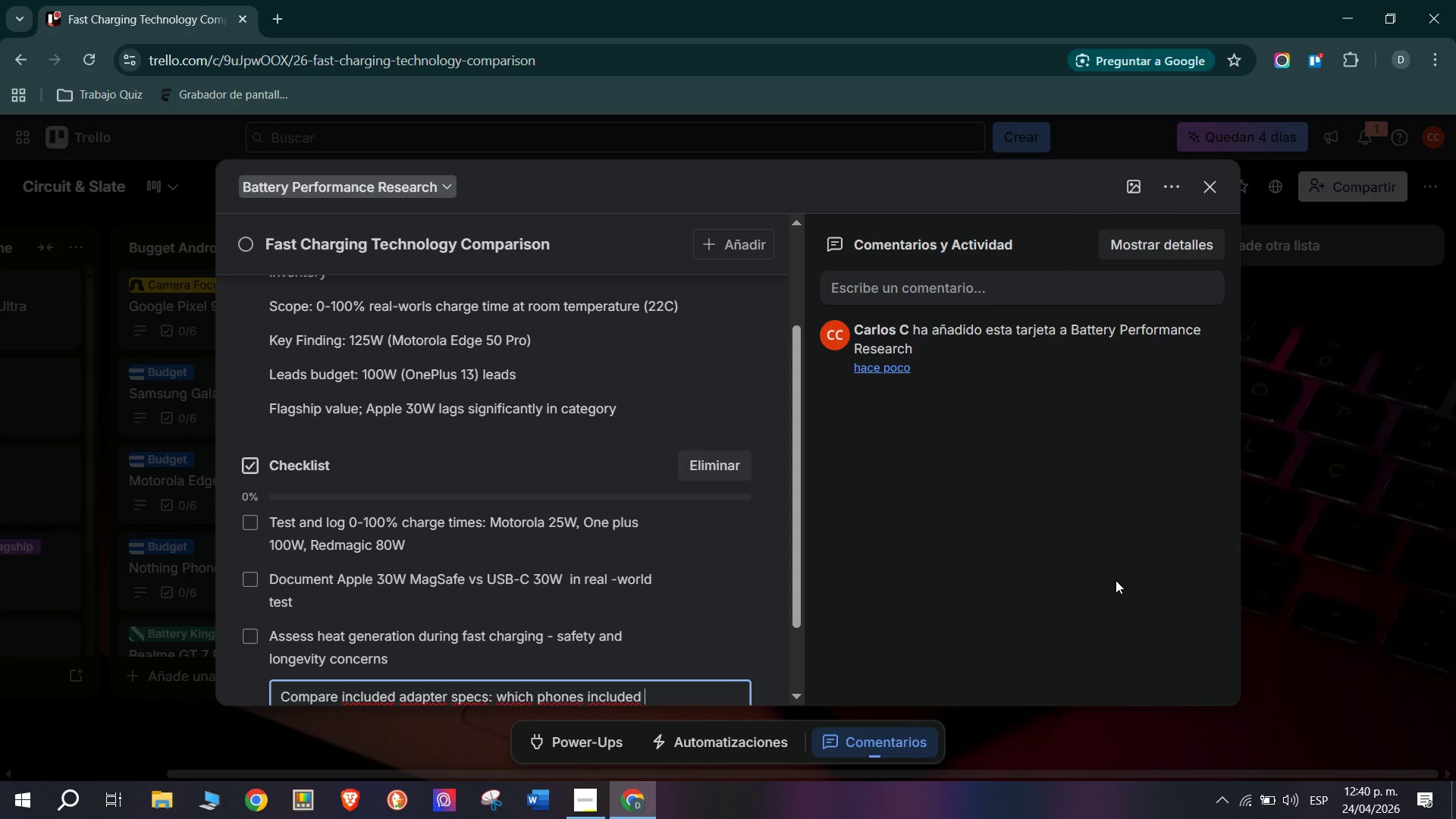 
wait(29.64)
 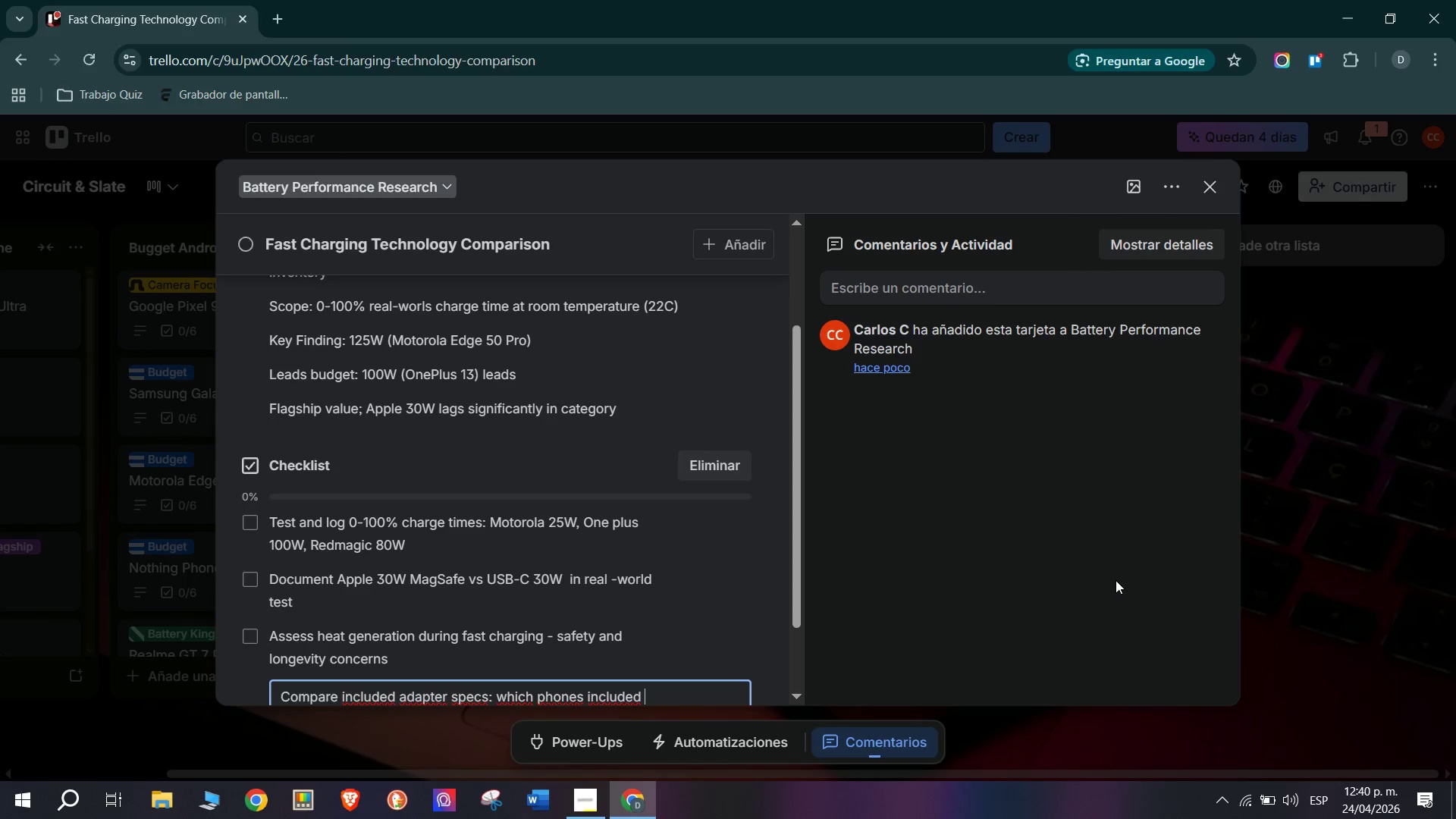 
type( adapter )
 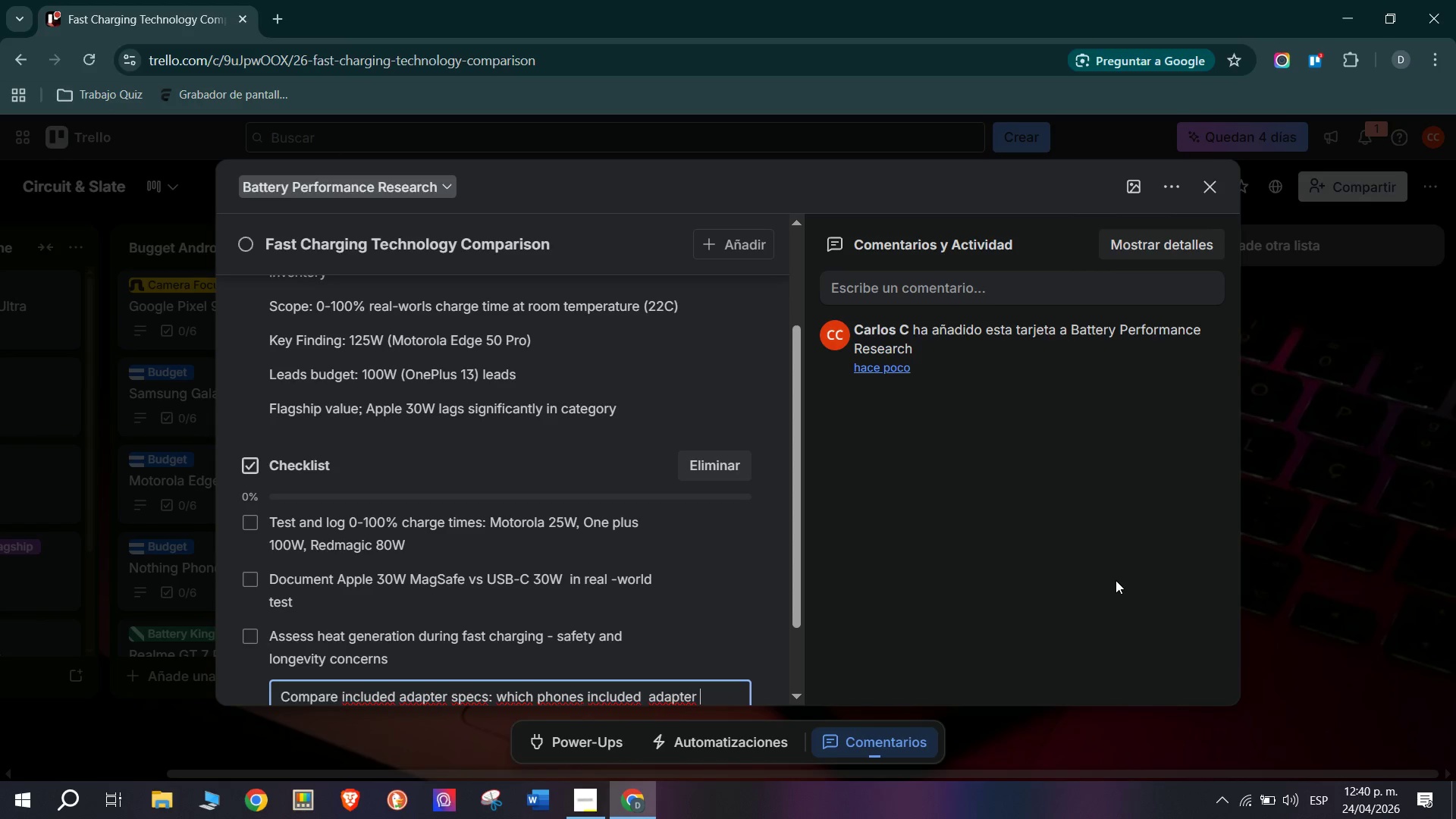 
type(in box vs not)
 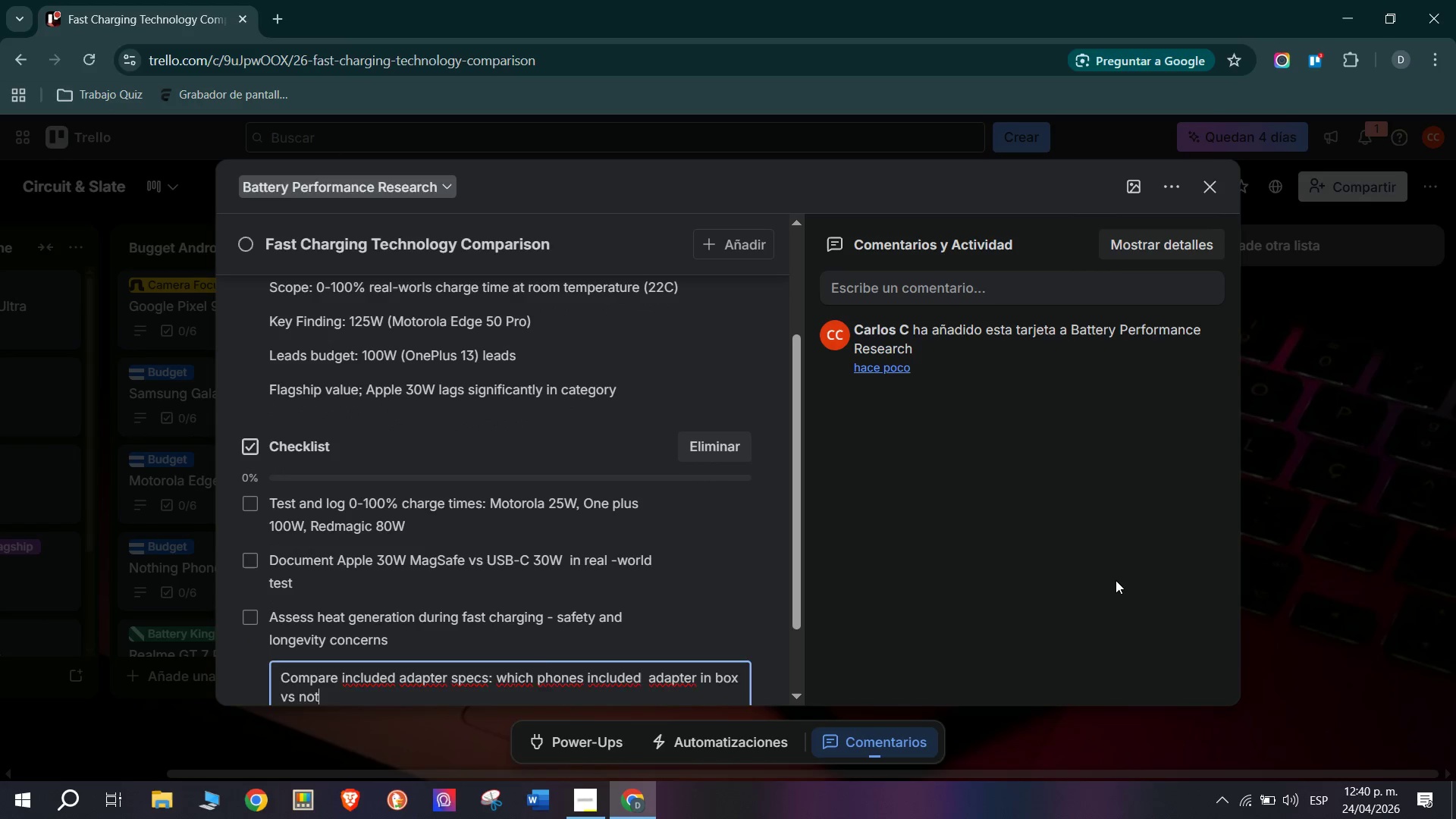 
key(Enter)
 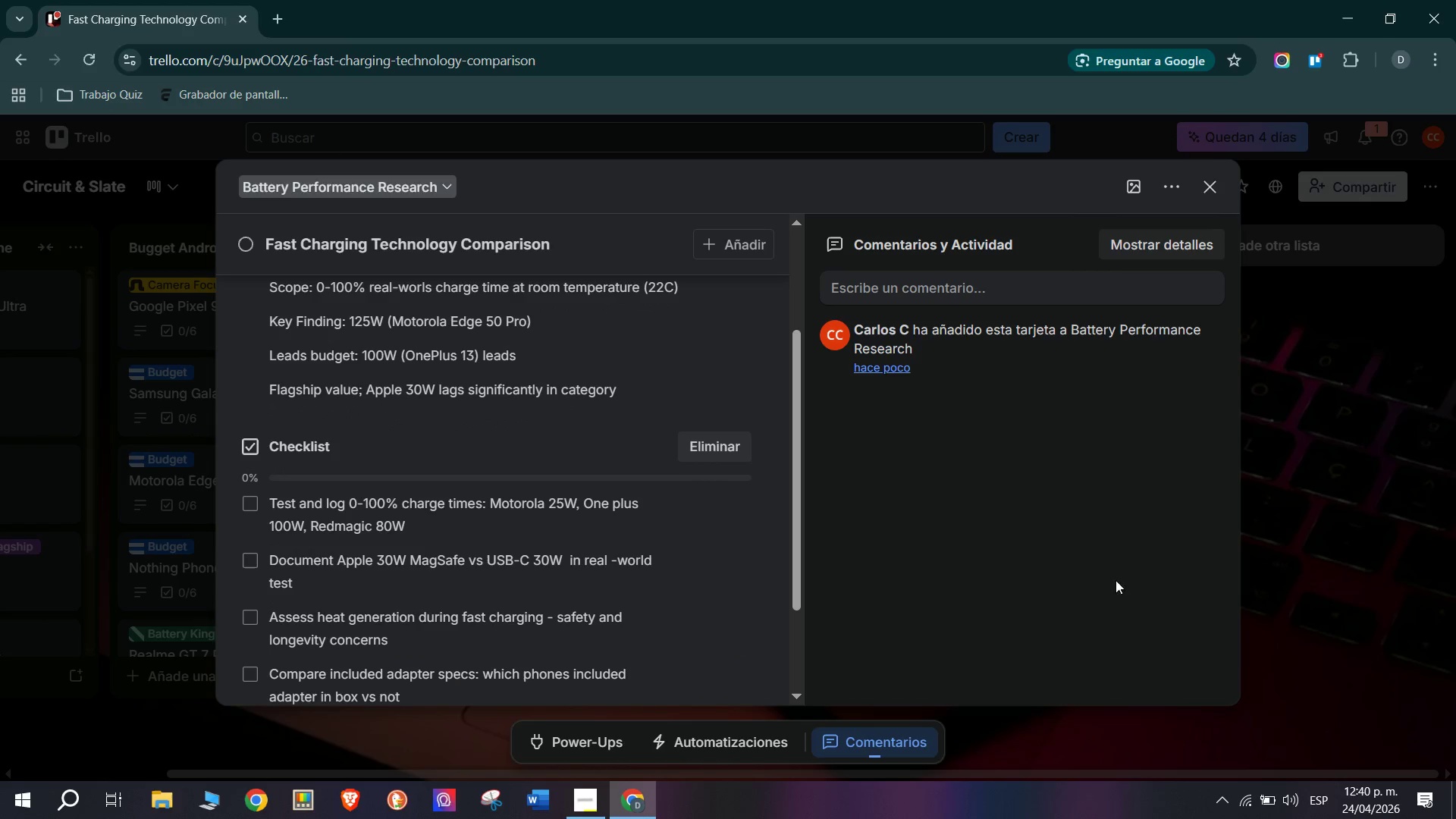 
scroll: coordinate [663, 603], scroll_direction: down, amount: 2.0
 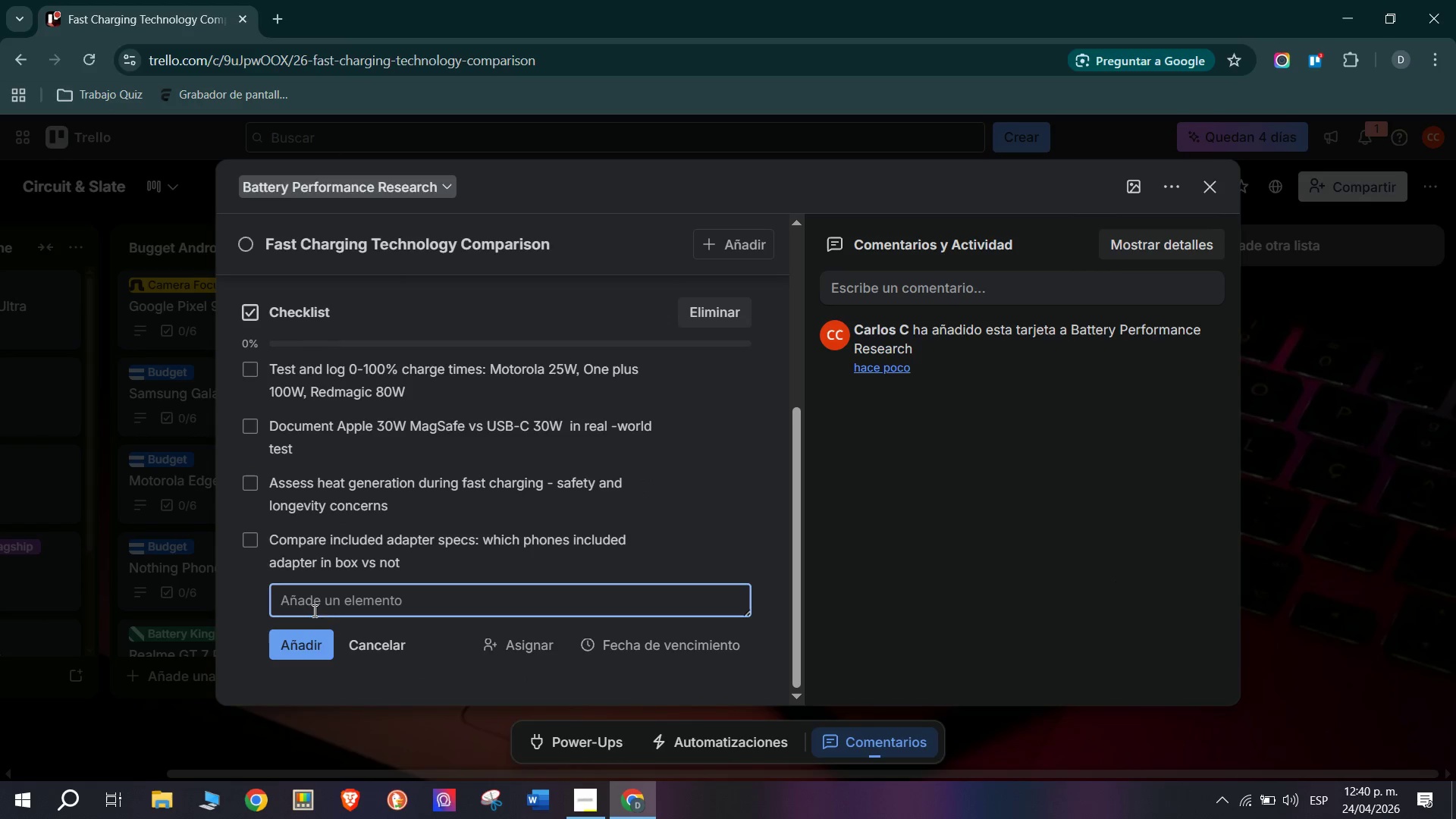 
left_click([318, 598])
 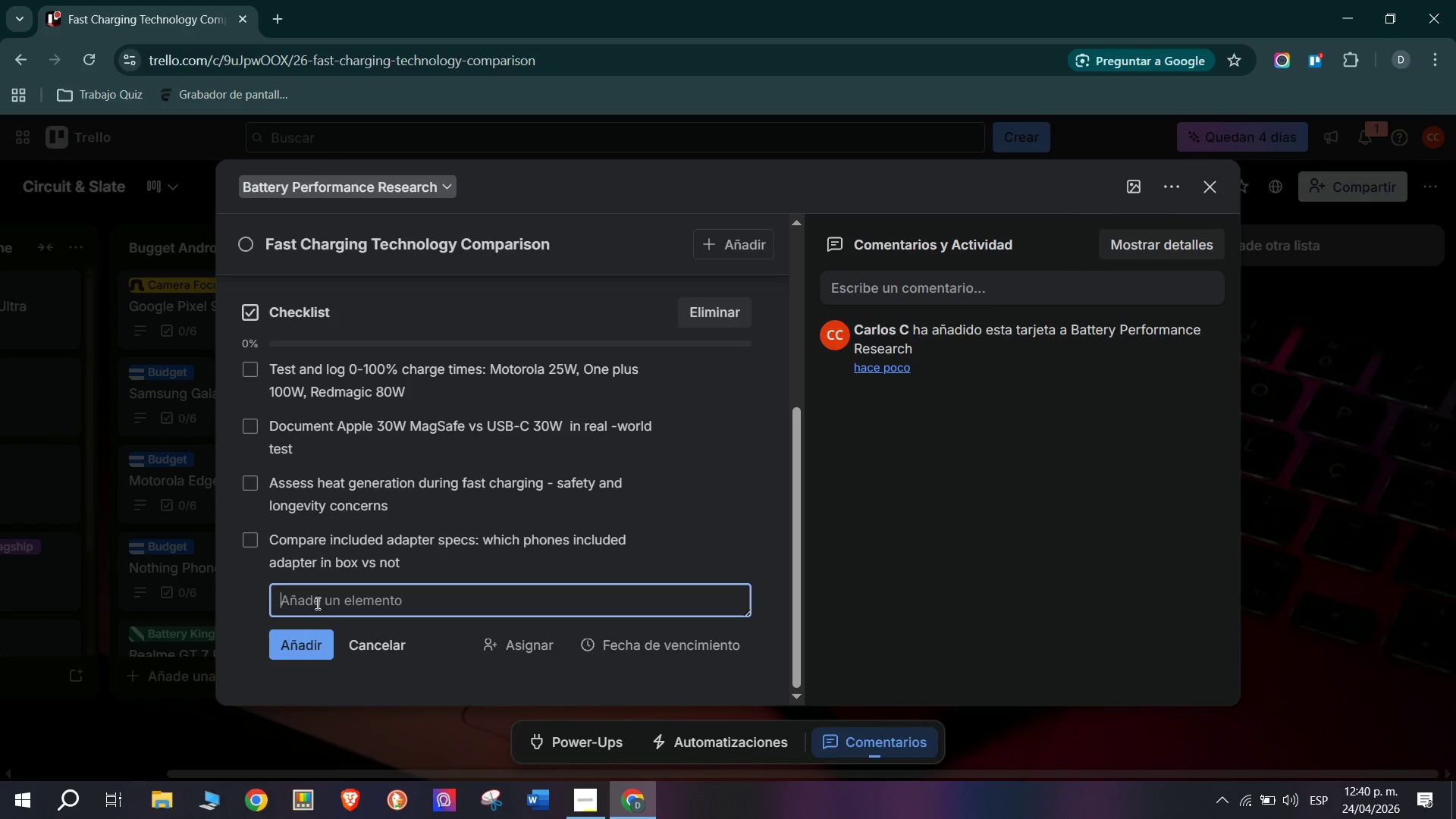 
type(Document battery longevity impact> 80%= daily charging vs full cycle effect)
 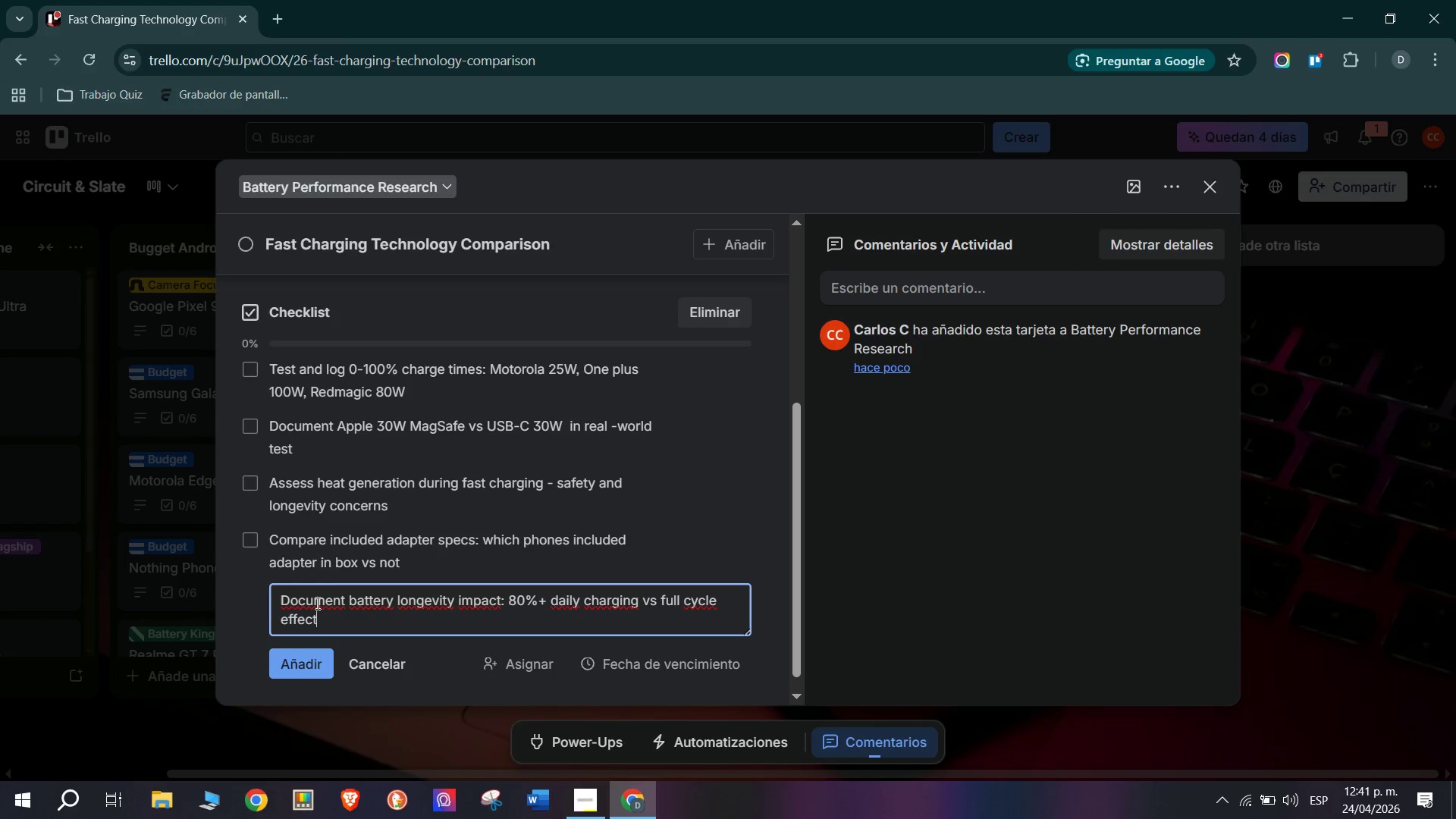 
key(Enter)
 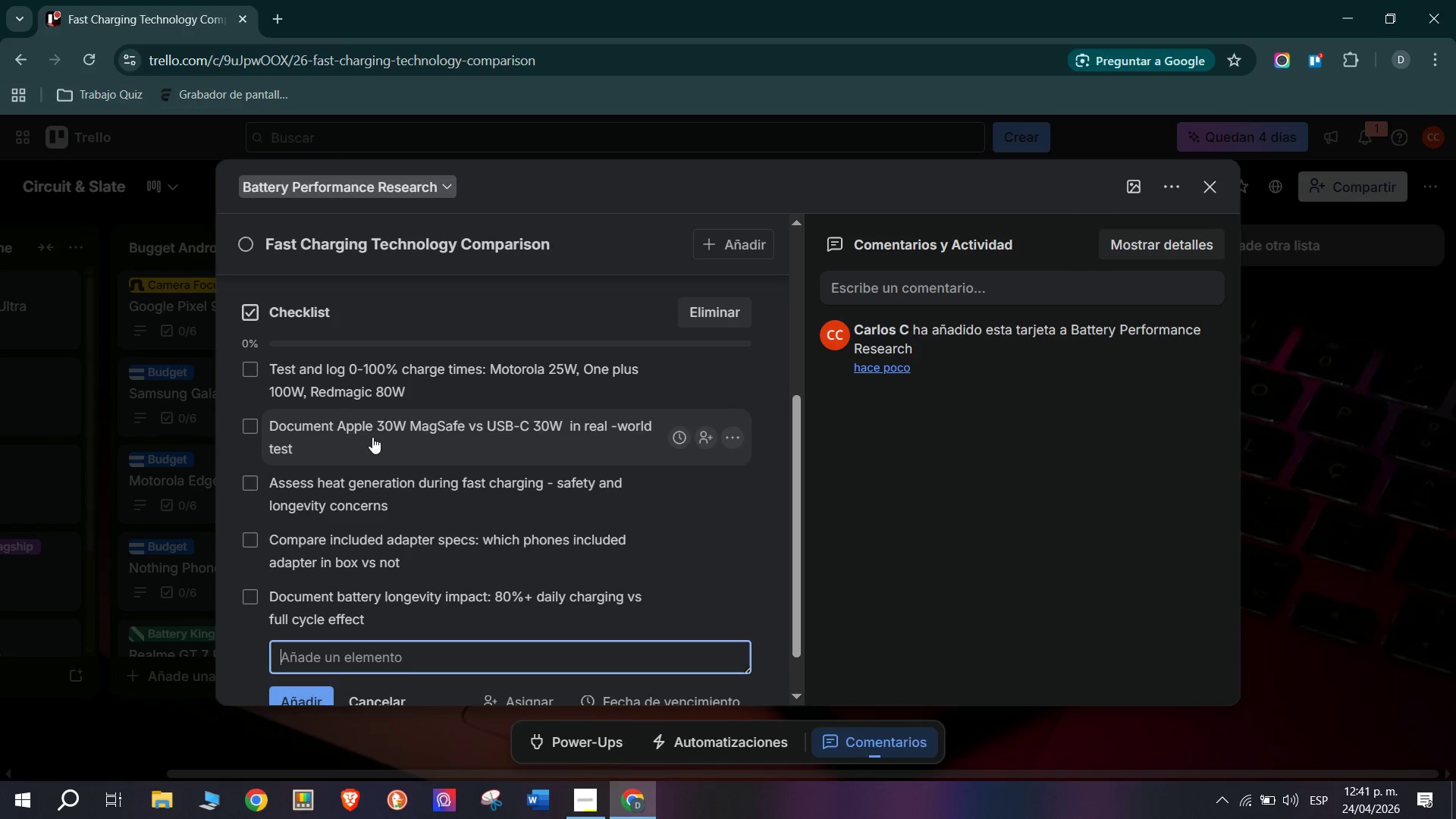 
scroll: coordinate [363, 431], scroll_direction: up, amount: 2.0
 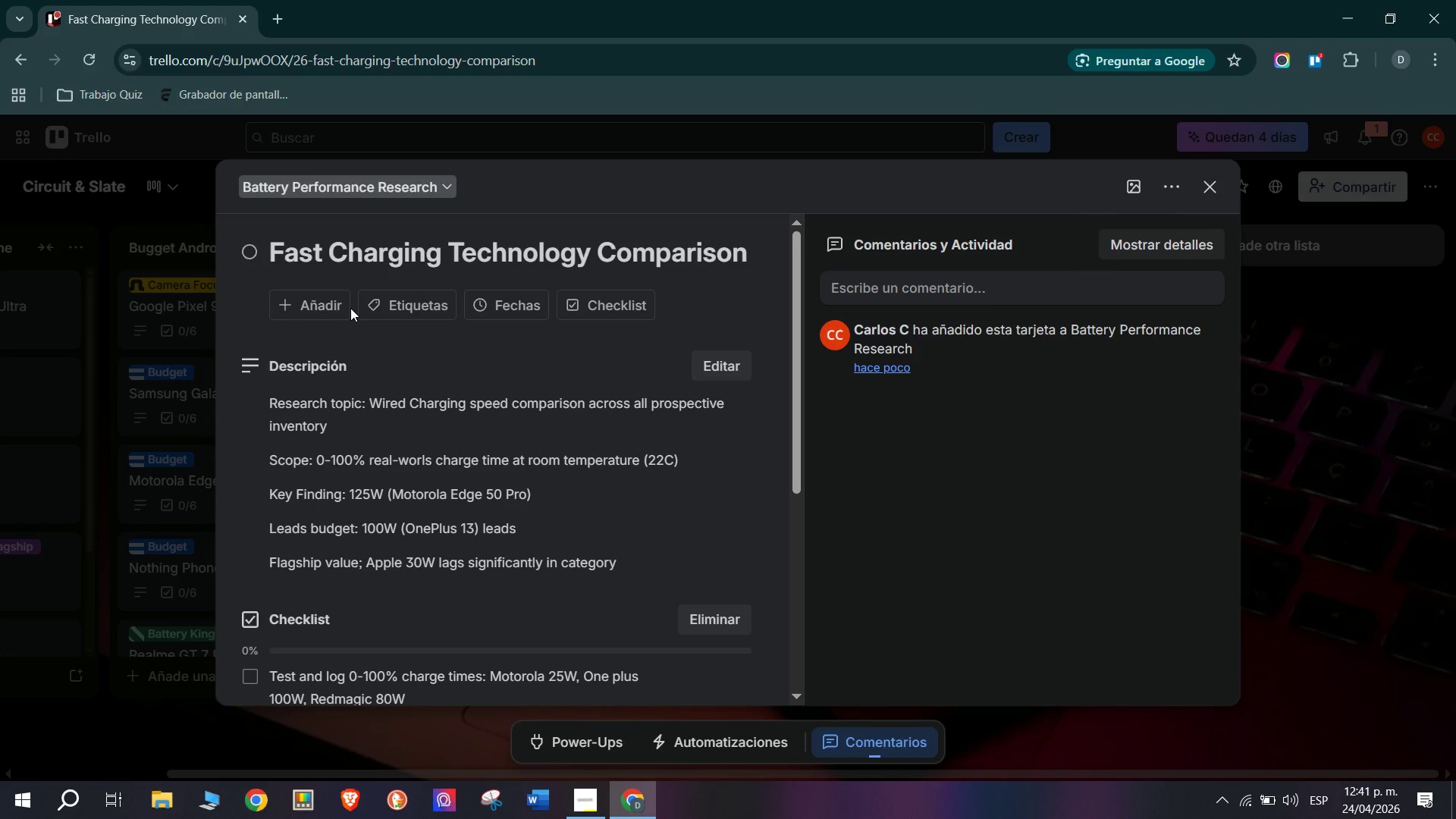 
scroll: coordinate [400, 474], scroll_direction: down, amount: 3.0
 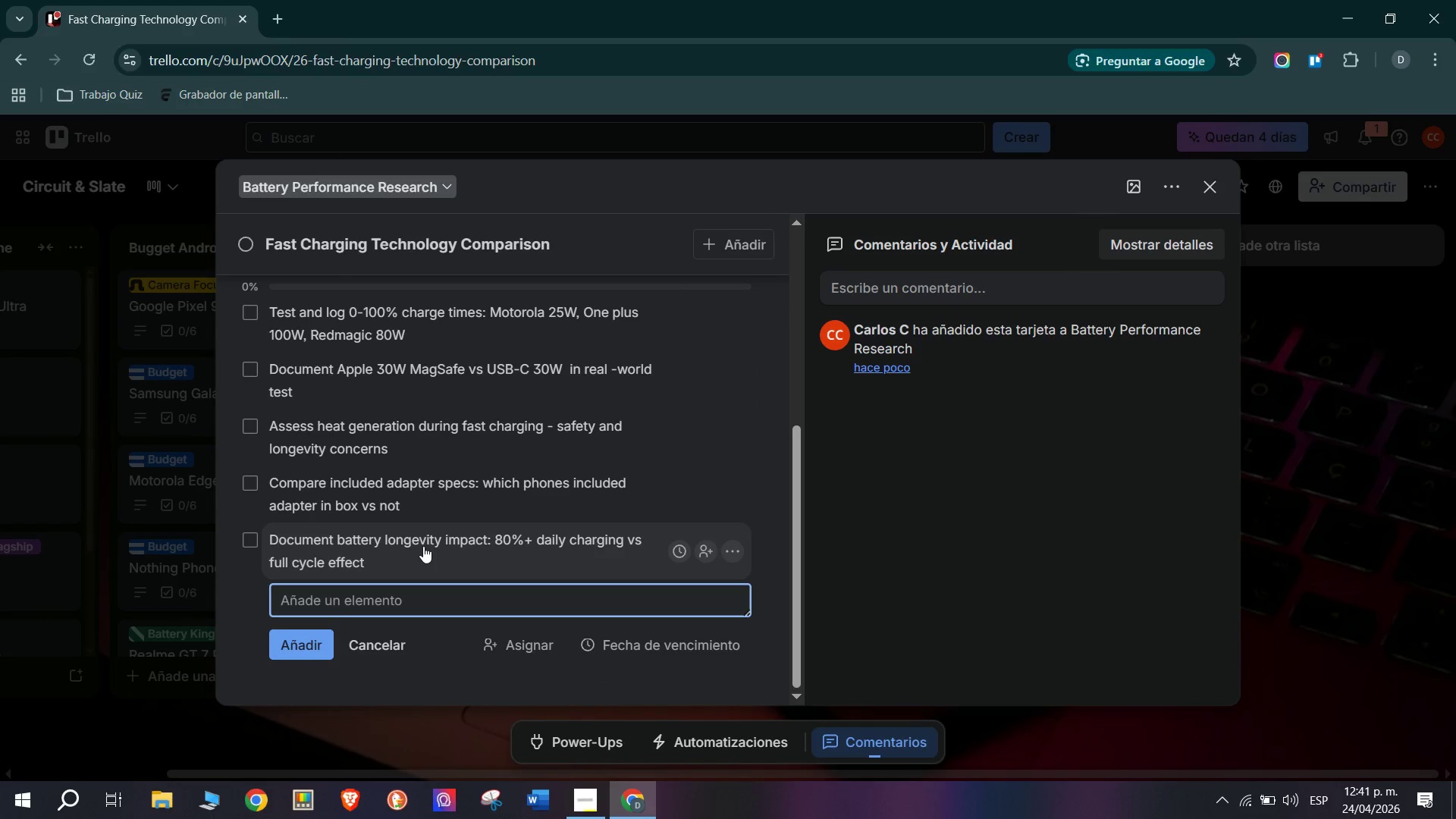 
wait(9.0)
 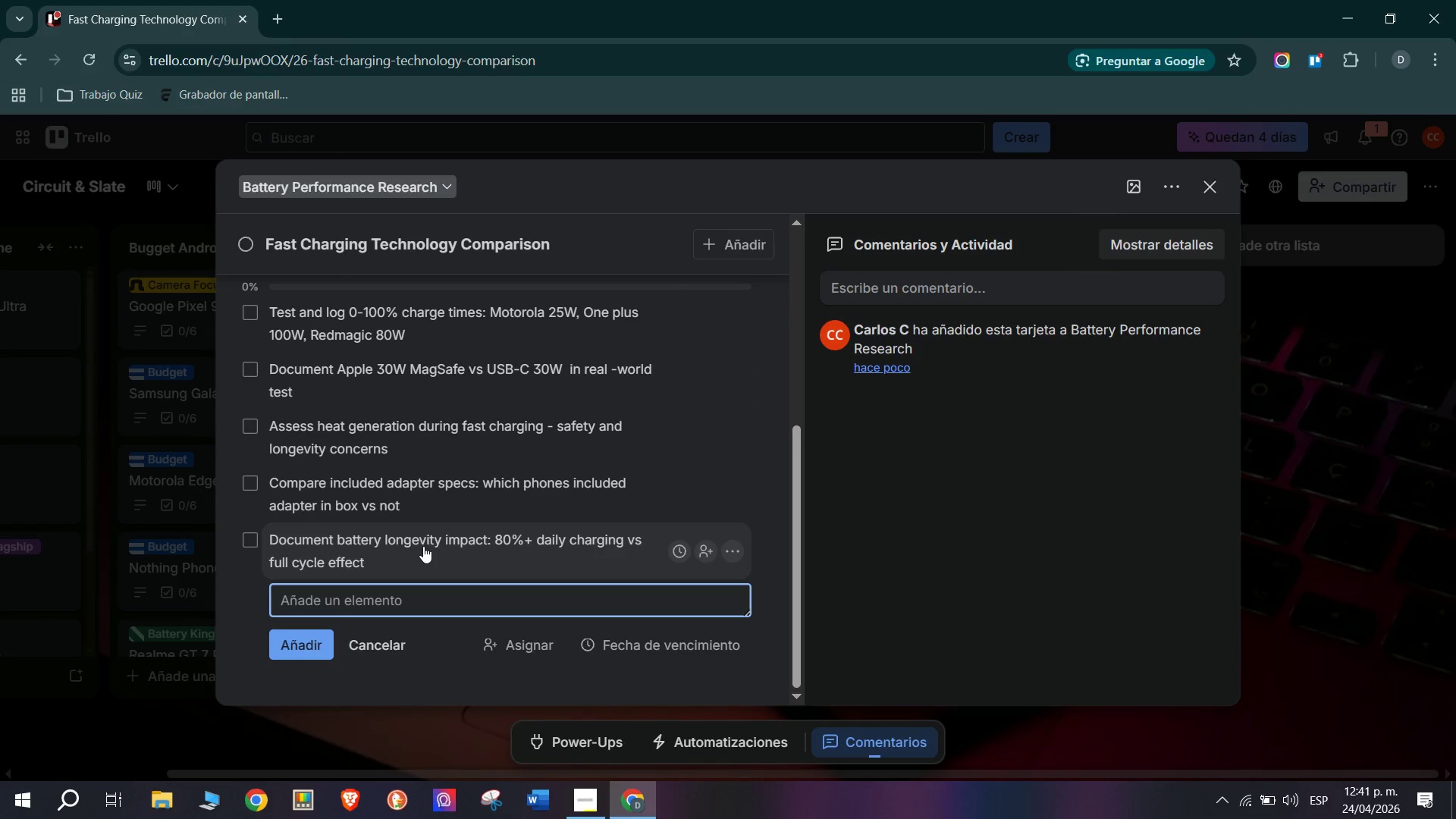 
type(Create fast-chan)
key(Backspace)
type(rge comparison card for instore buyer education)
 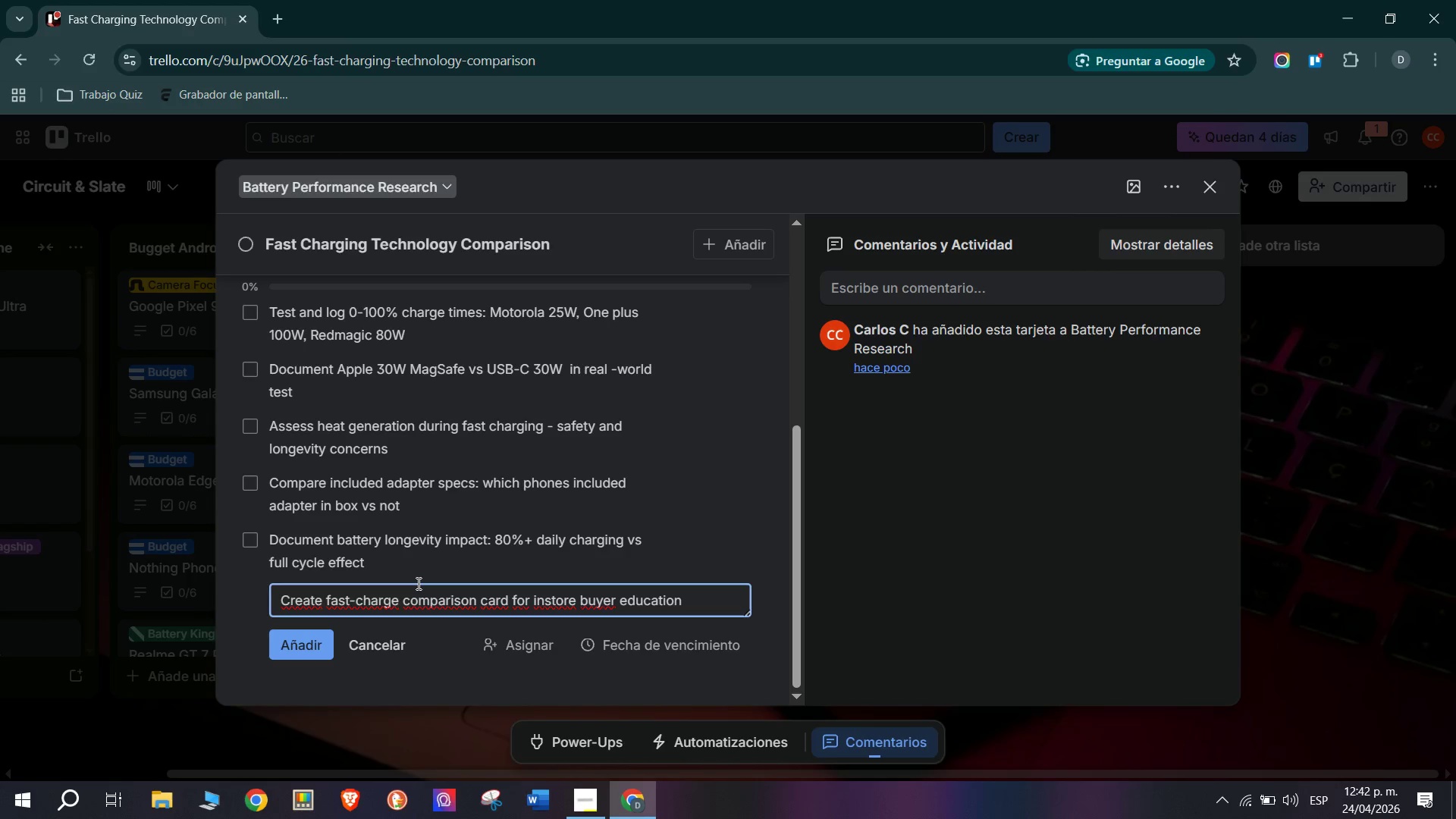 
key(Enter)
 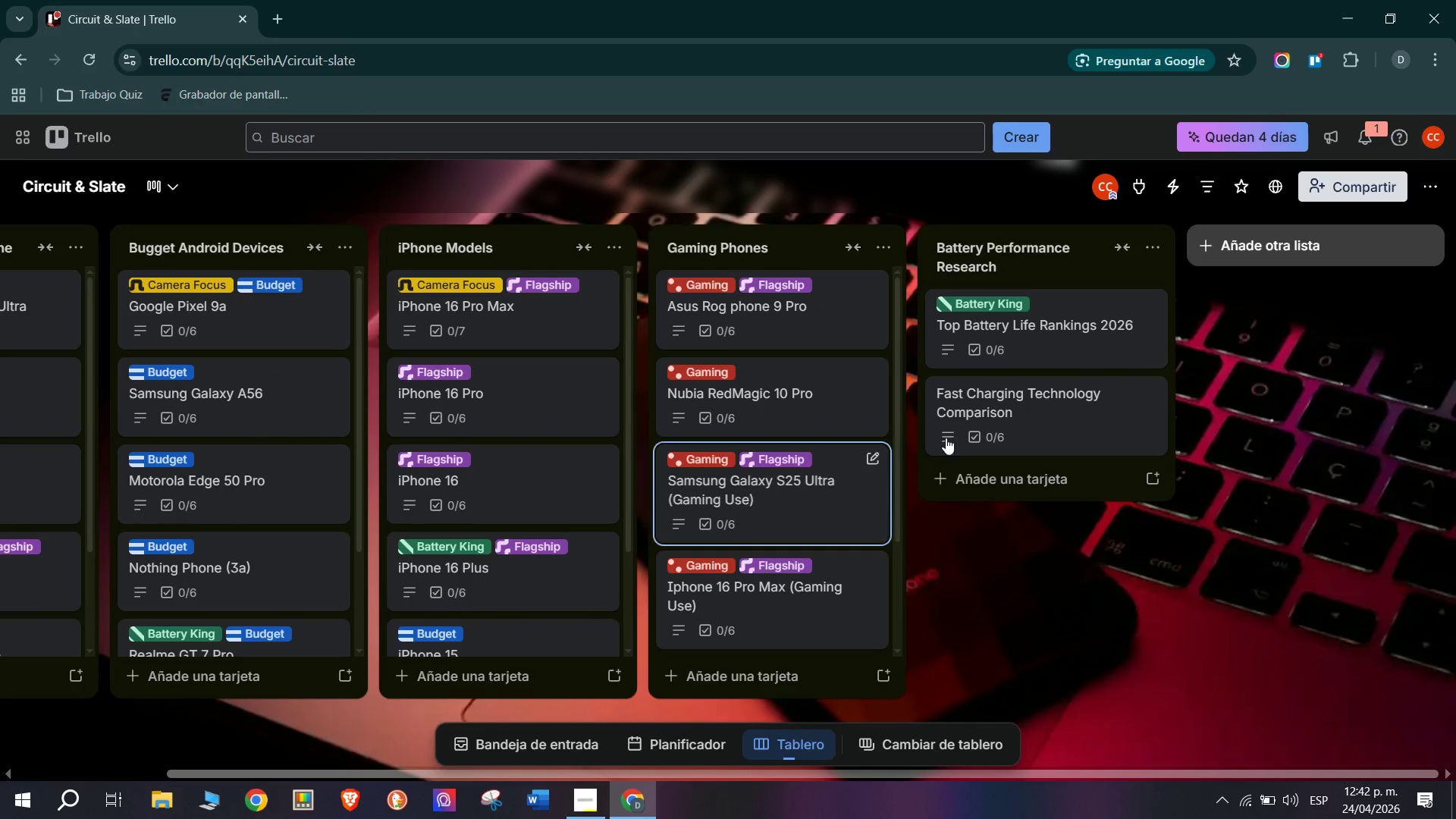 
left_click([1043, 409])
 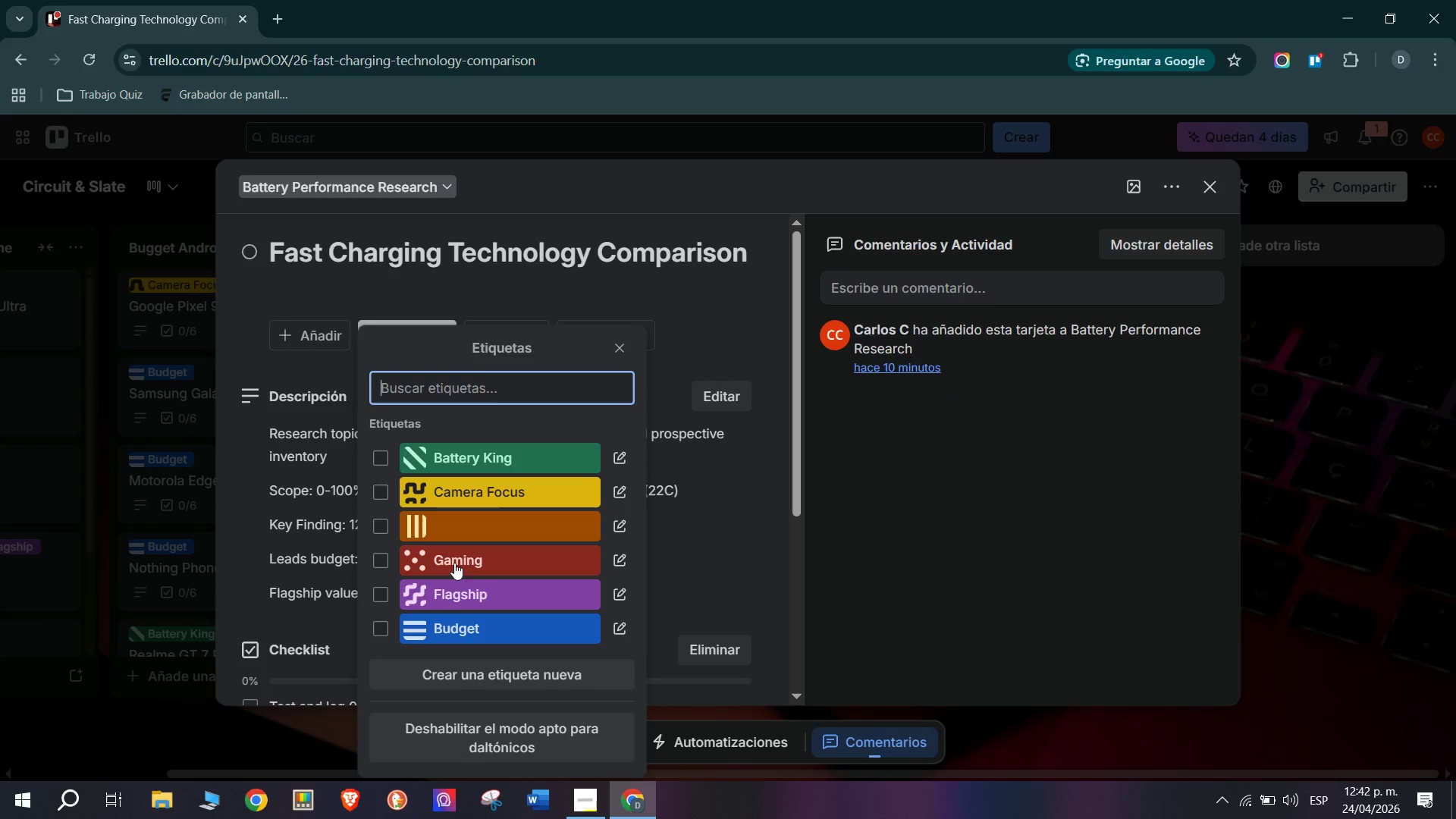 
double_click([127, 488])
 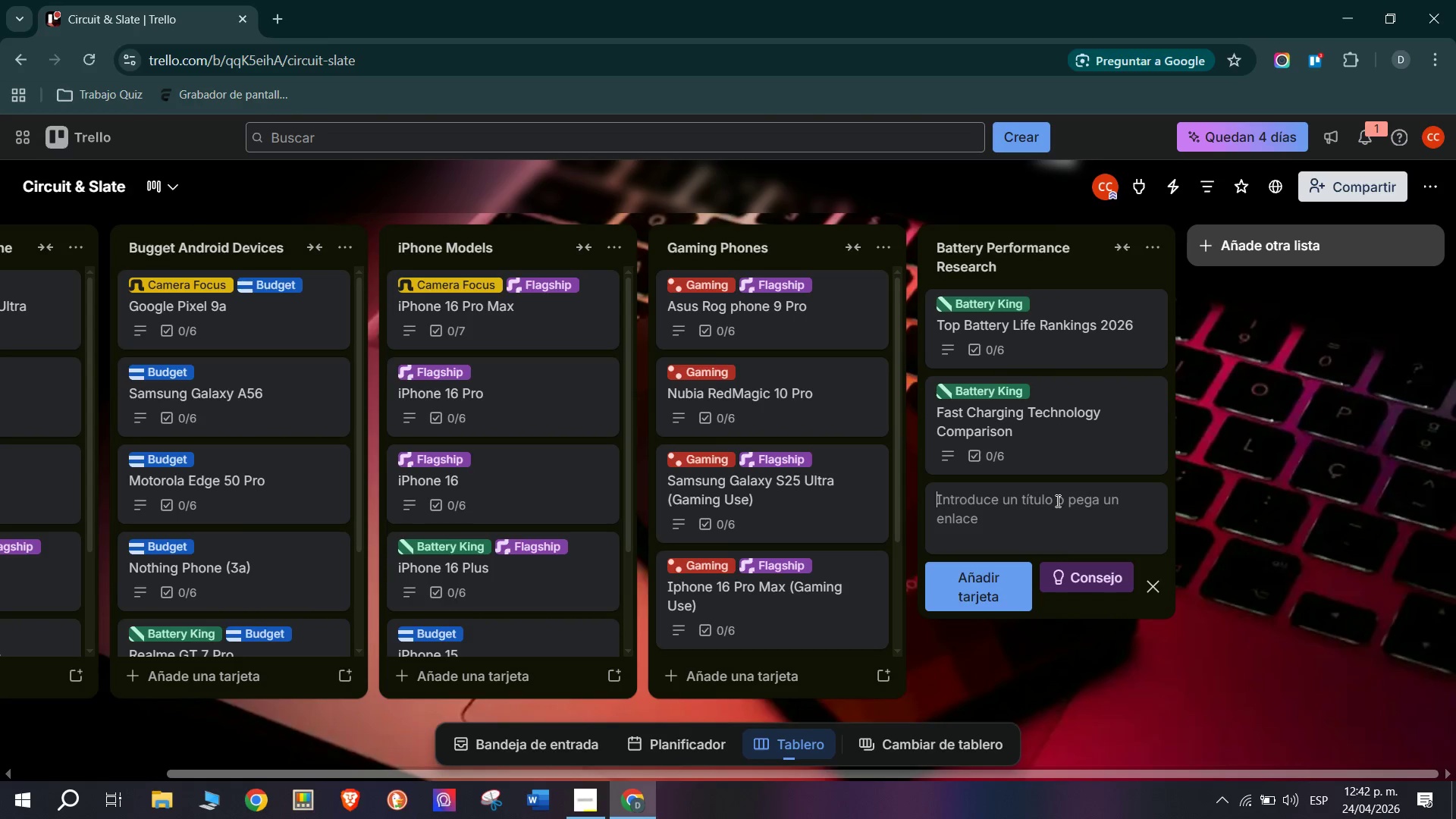 
wait(8.98)
 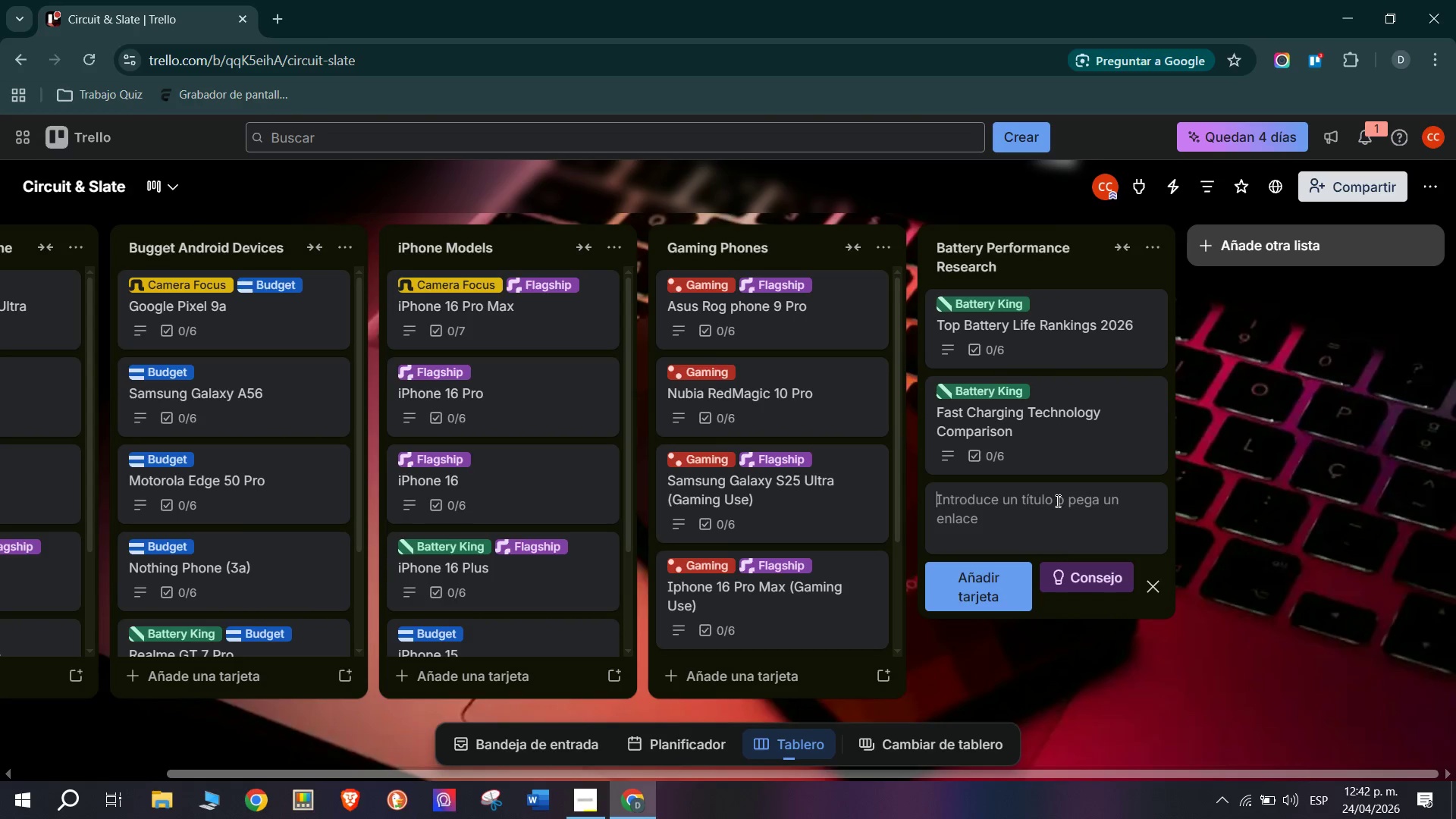 
type(Wireless Chargy)
key(Backspace)
type(ing Ecosystem)
 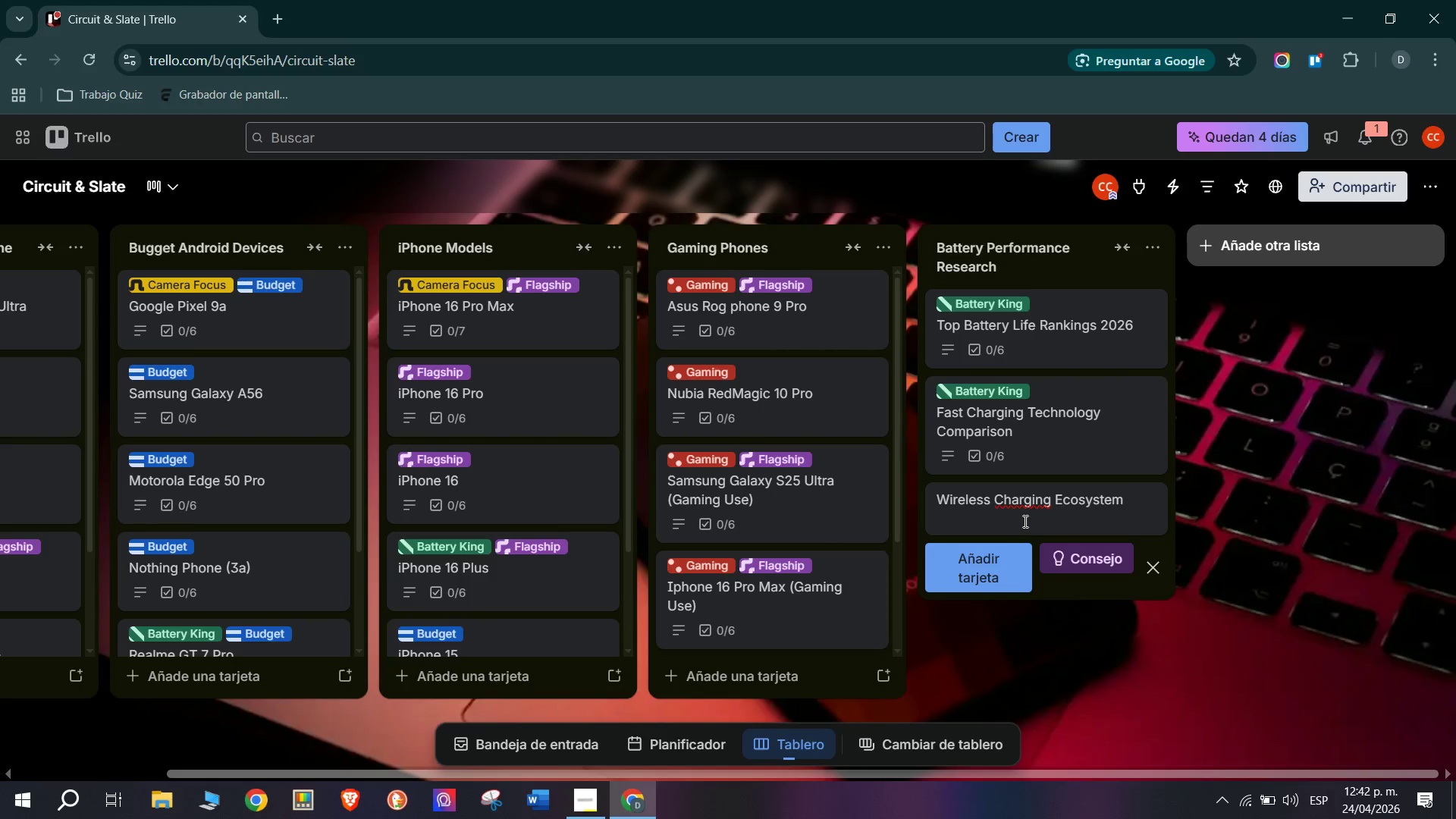 
wait(22.81)
 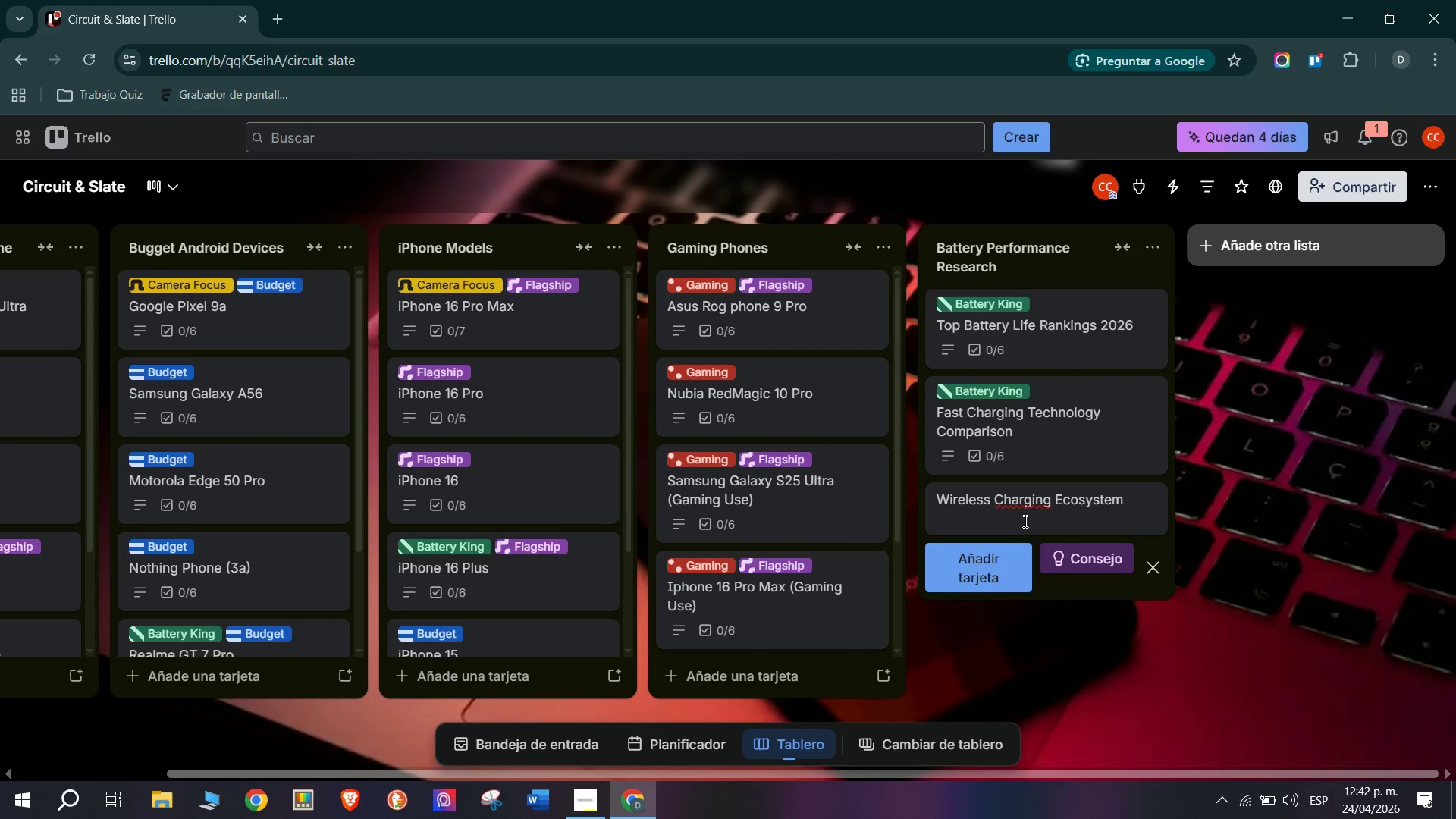 
key(Space)
 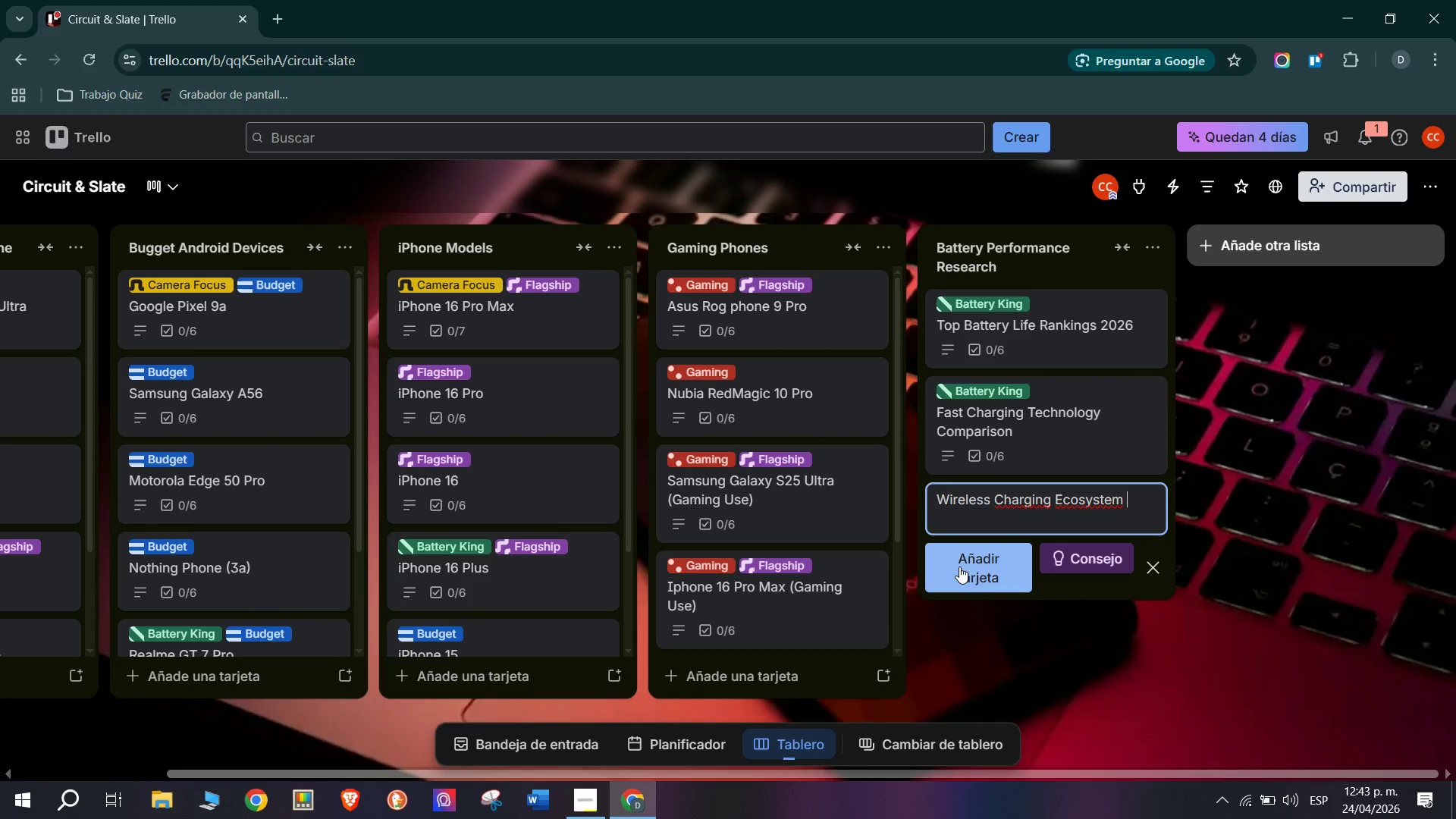 
wait(14.88)
 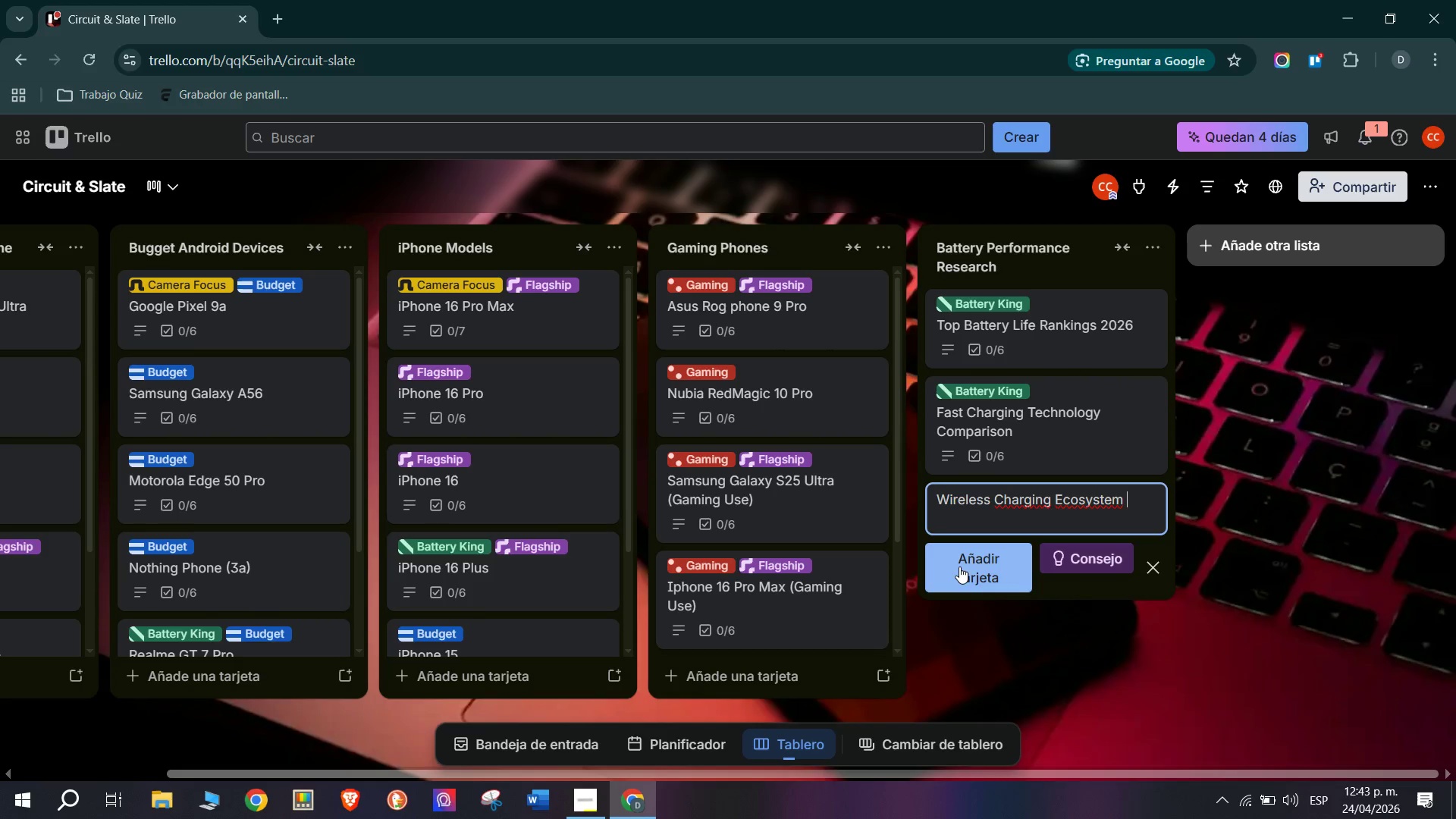 
type(Analysis)
 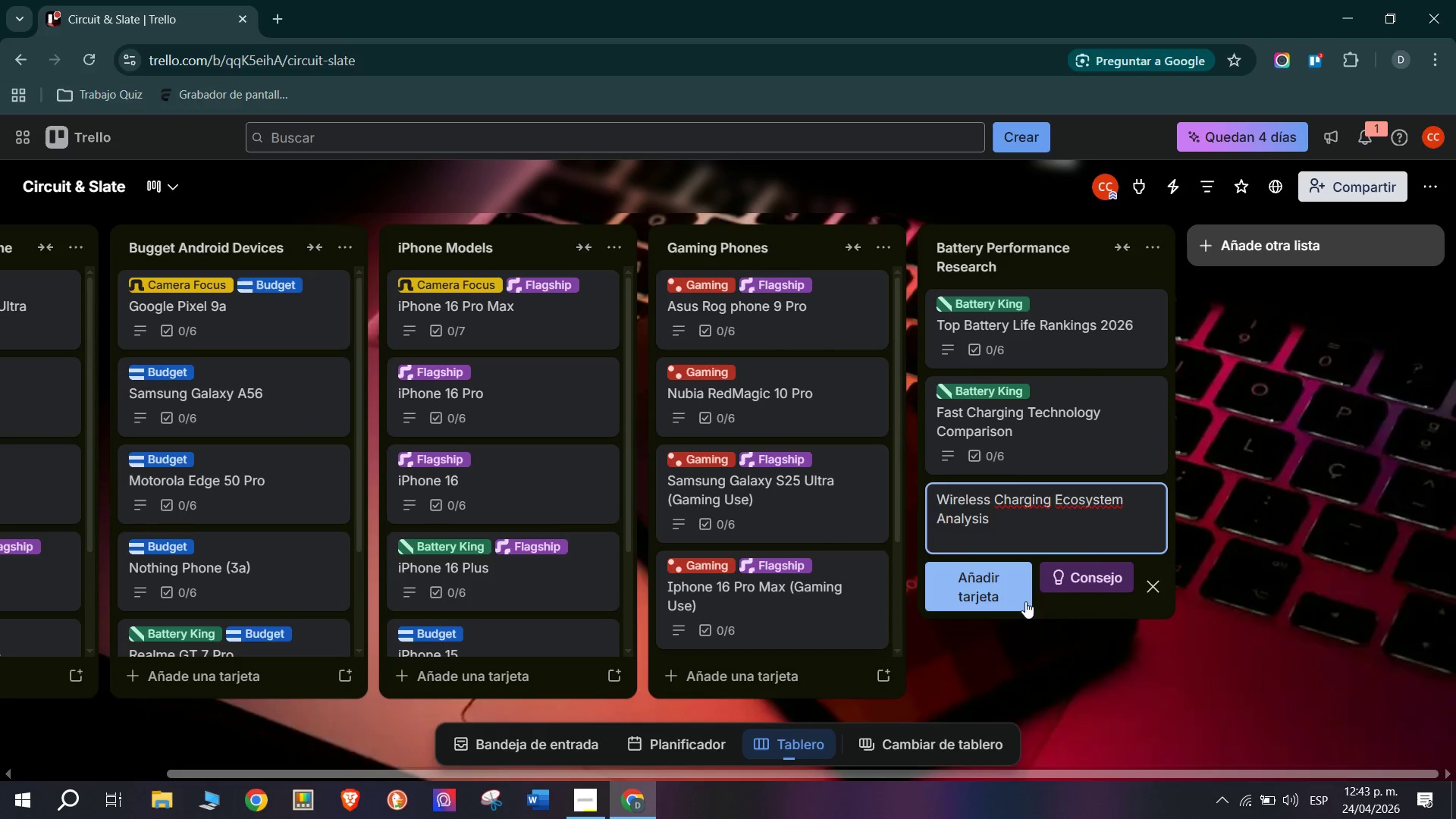 
left_click([988, 586])
 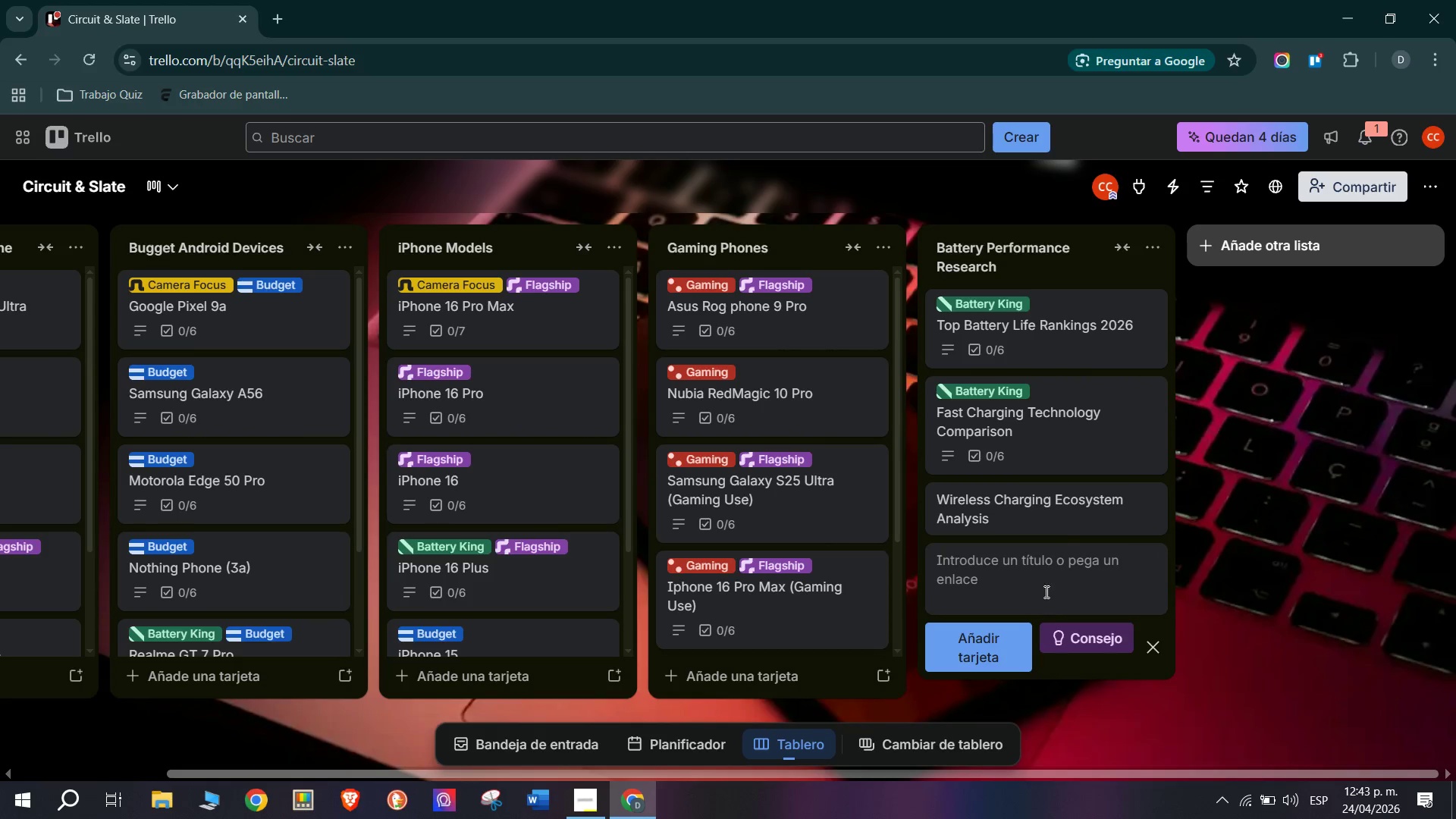 
left_click([1047, 526])
 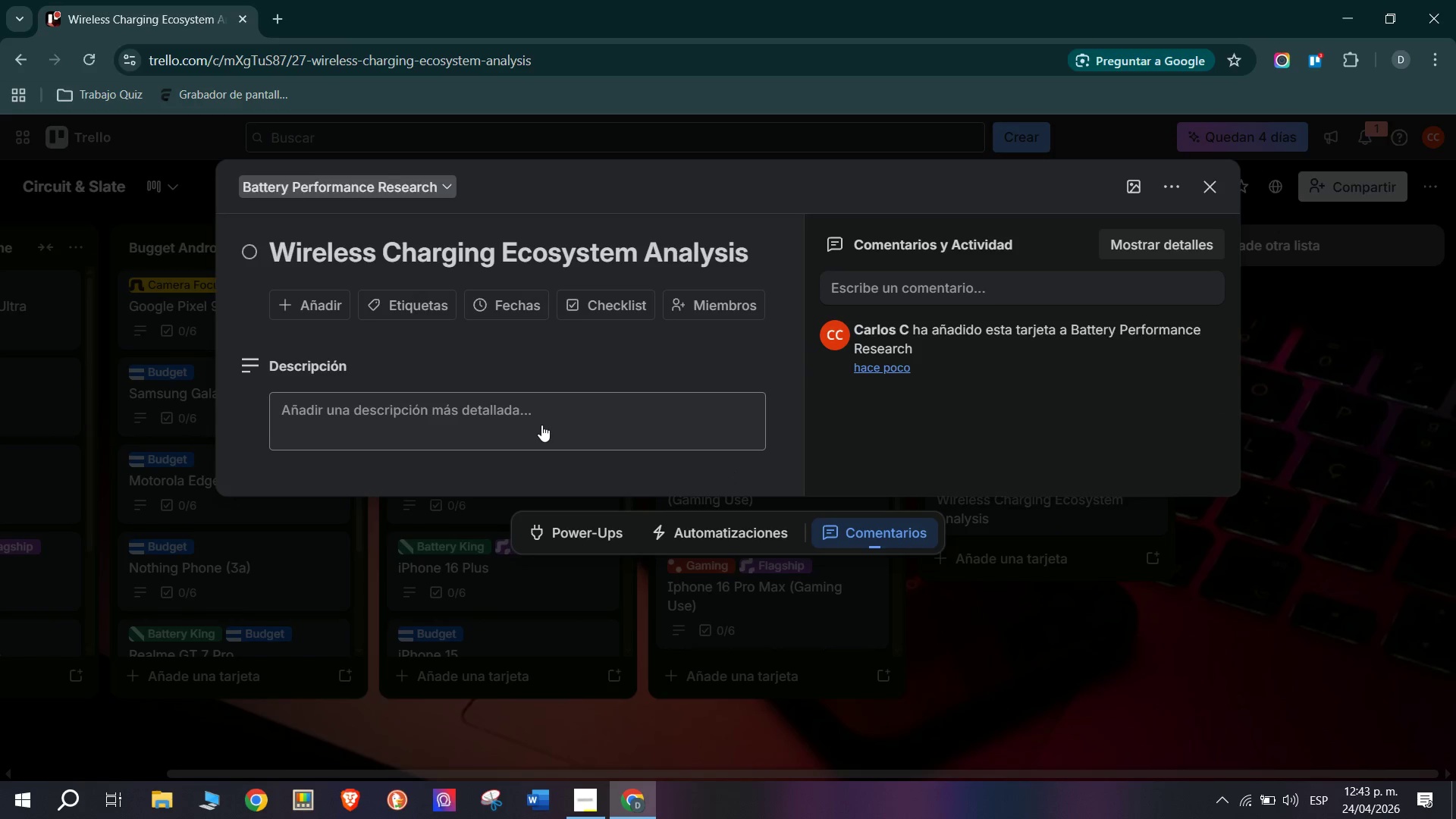 
wait(9.48)
 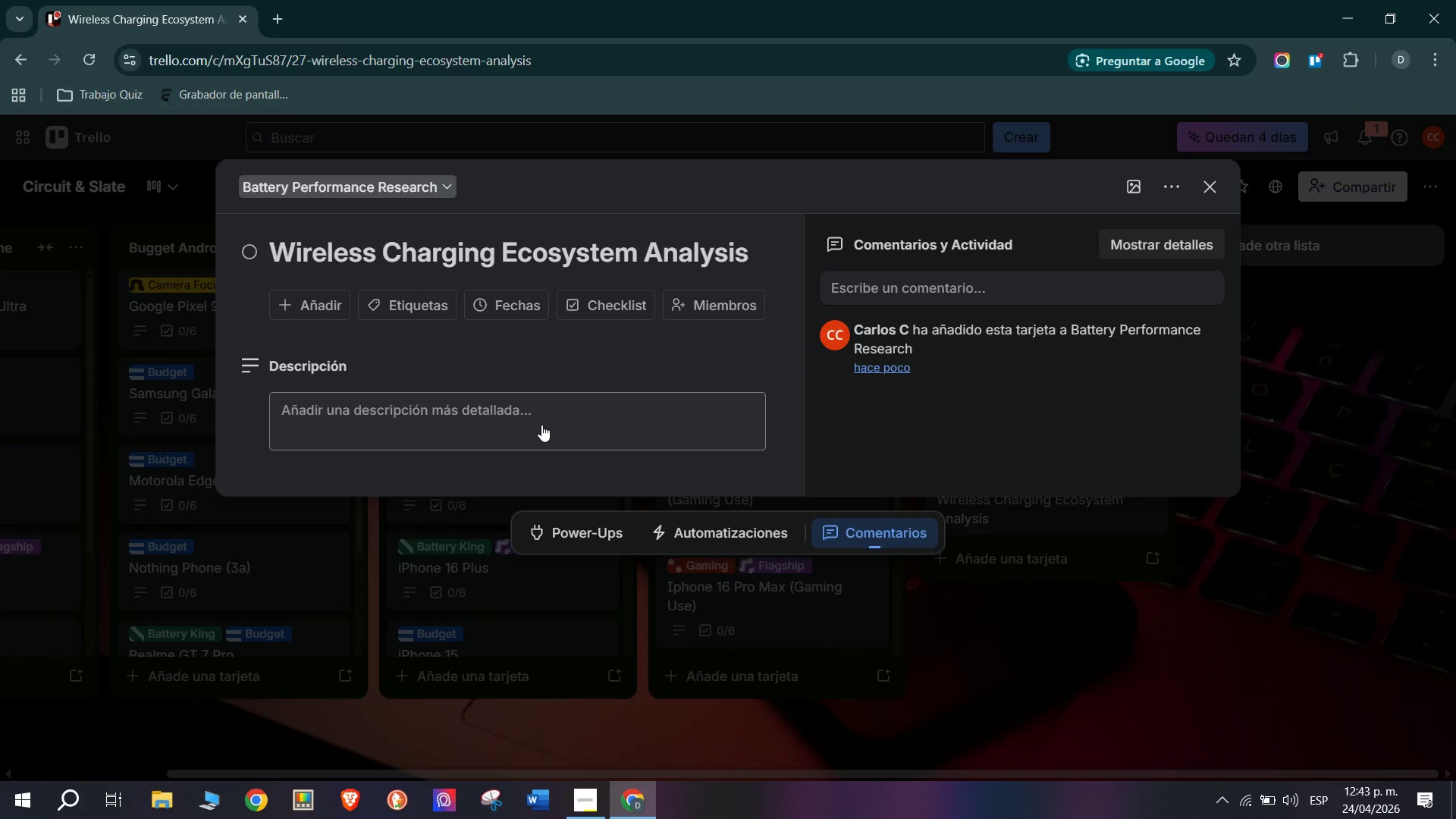 
left_click([541, 425])
 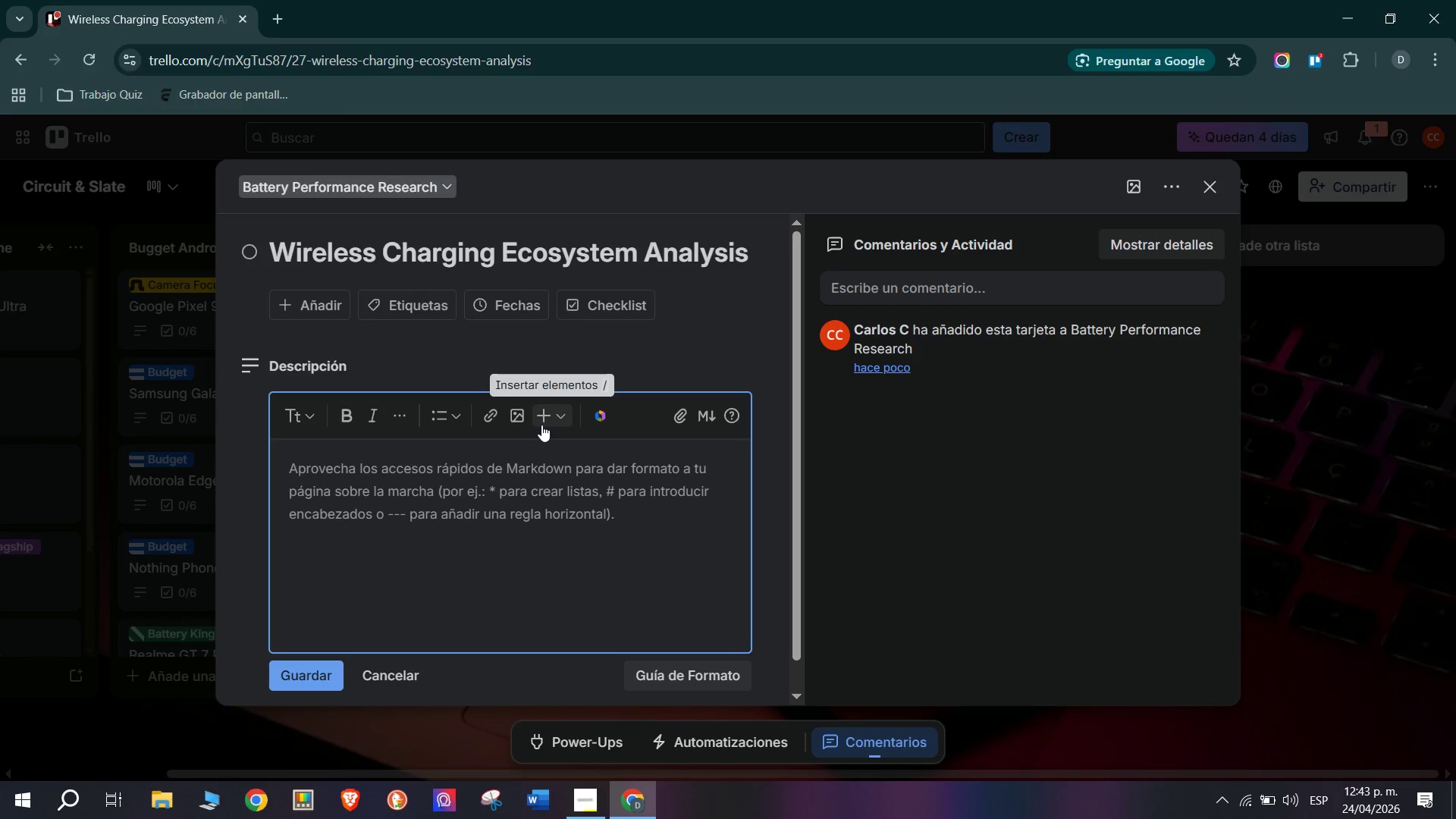 
type(Research Topic )
key(Backspace)
type(> MagSafe vs Qi2 vs proprier)
key(Backspace)
type(tary wireless charging standards)
 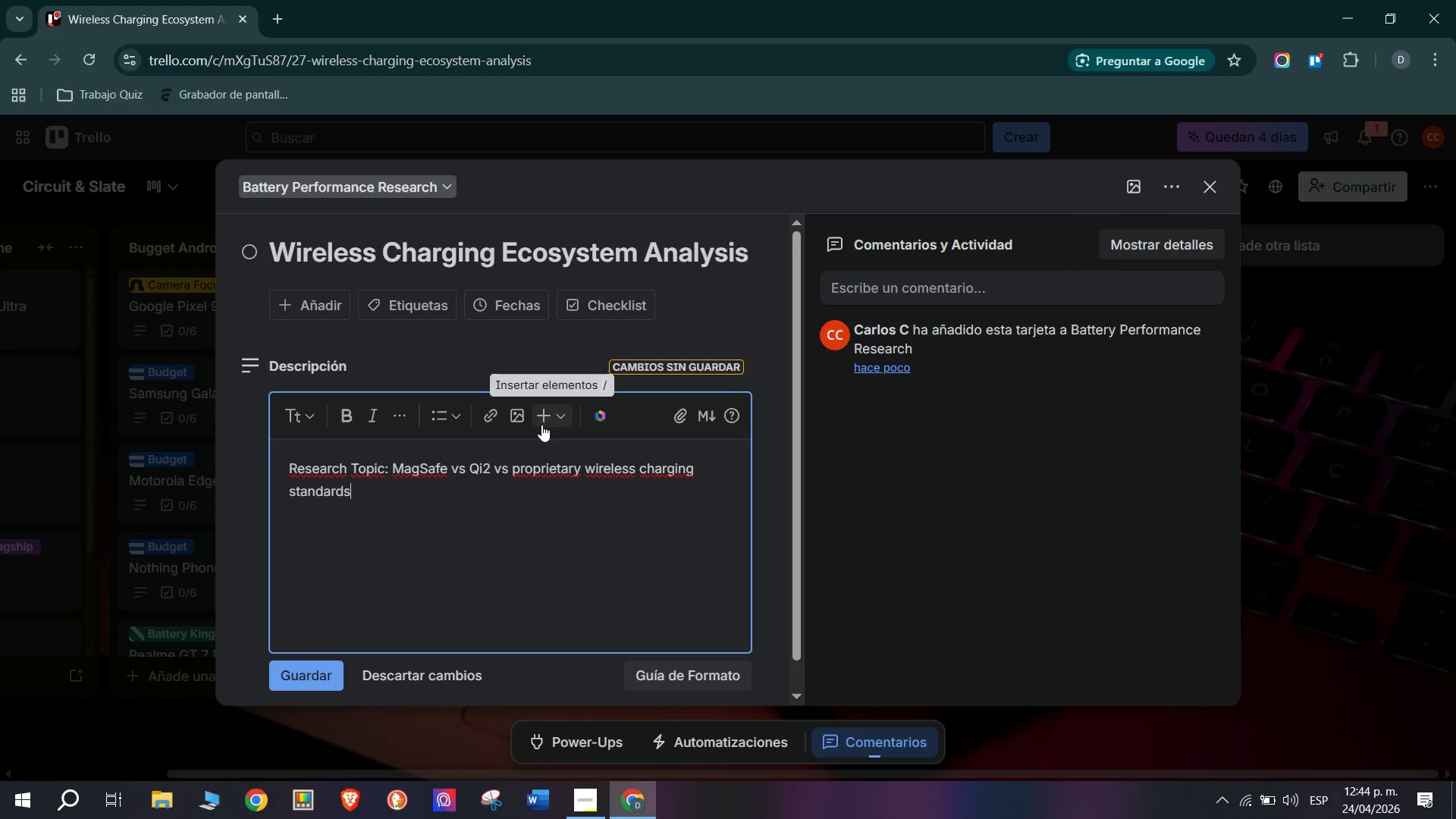 
wait(6.28)
 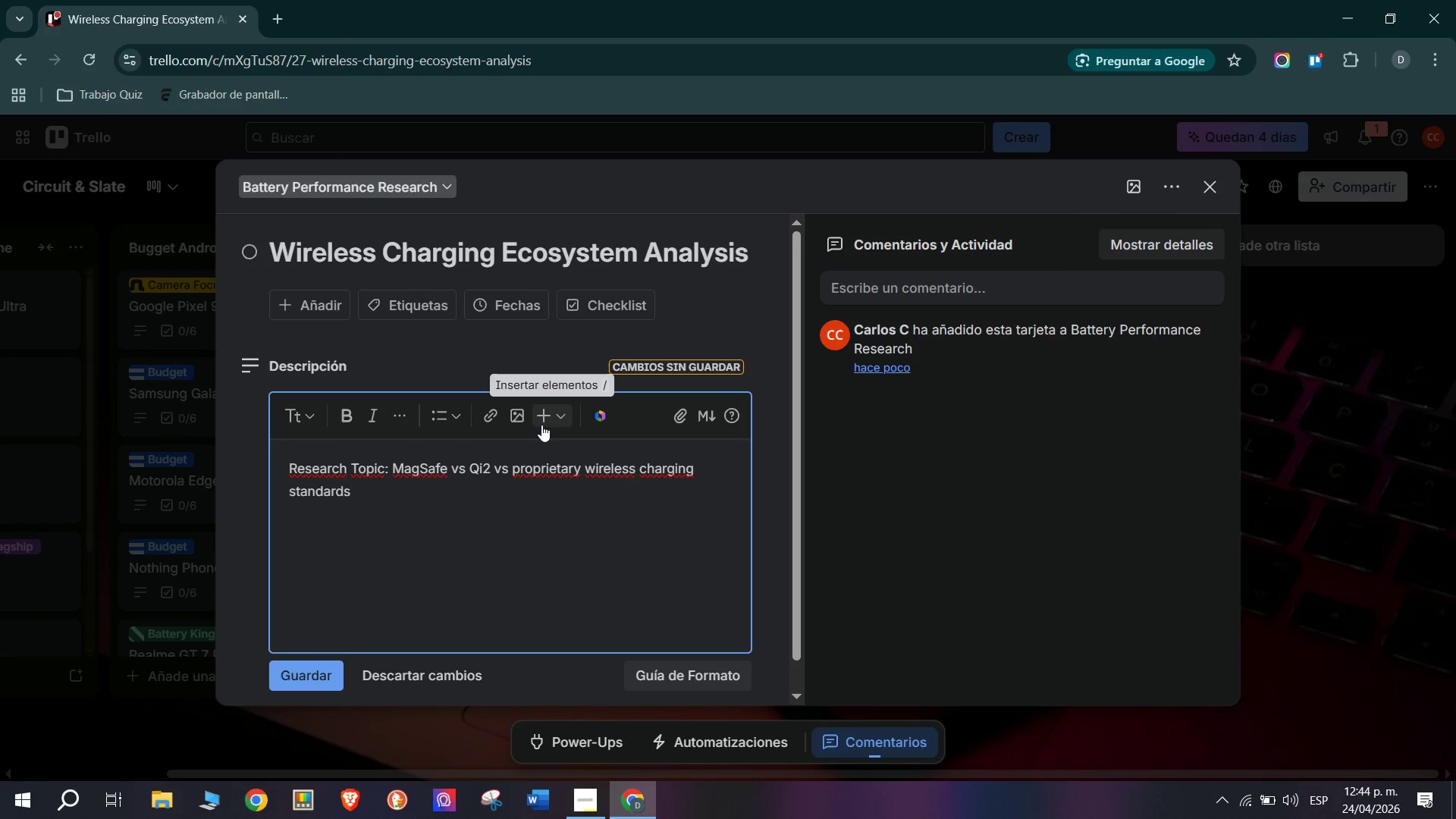 
type(. Scope> Ecosystem compatibility, accessory reveni)
key(Backspace)
 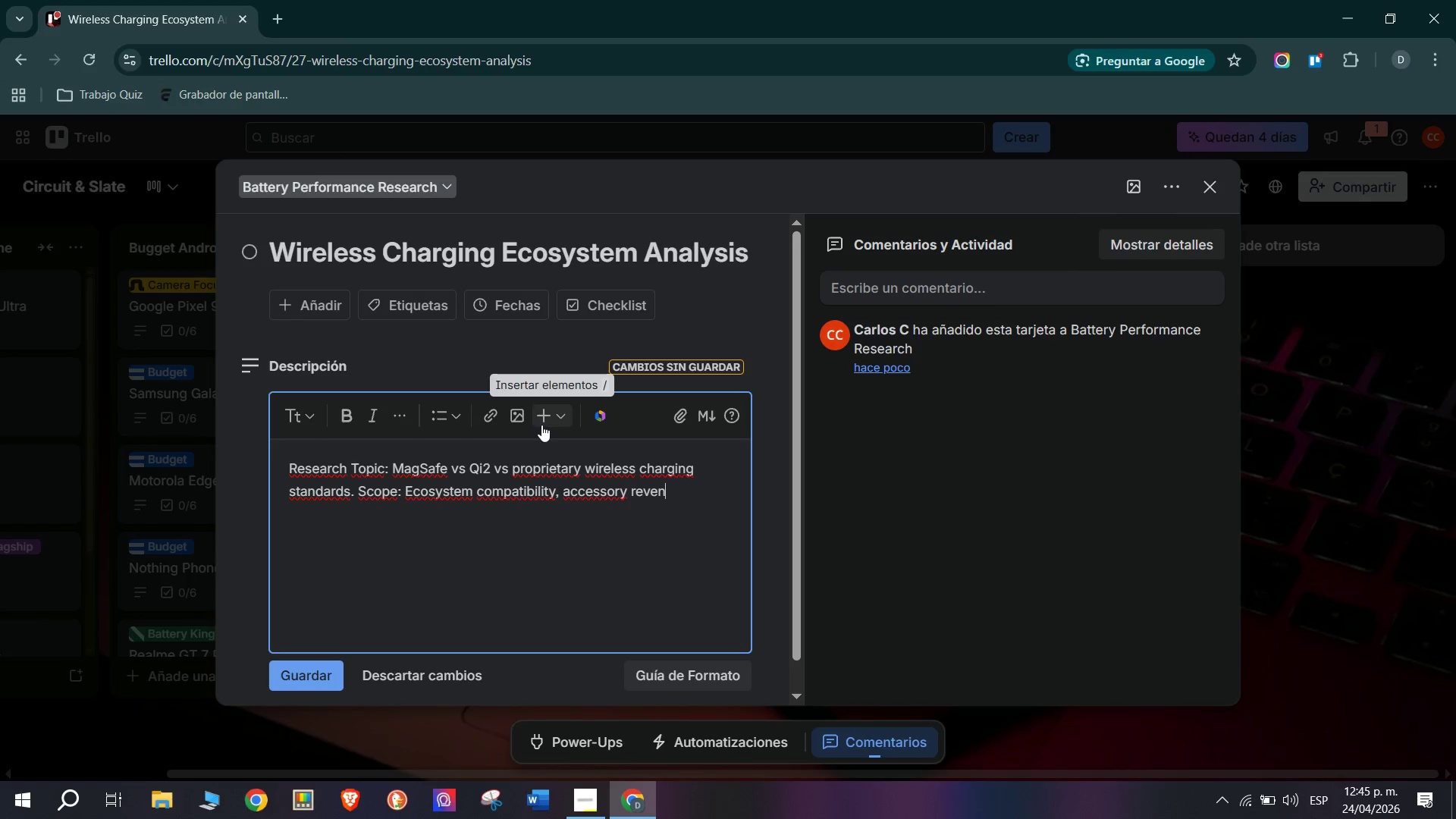 
wait(23.98)
 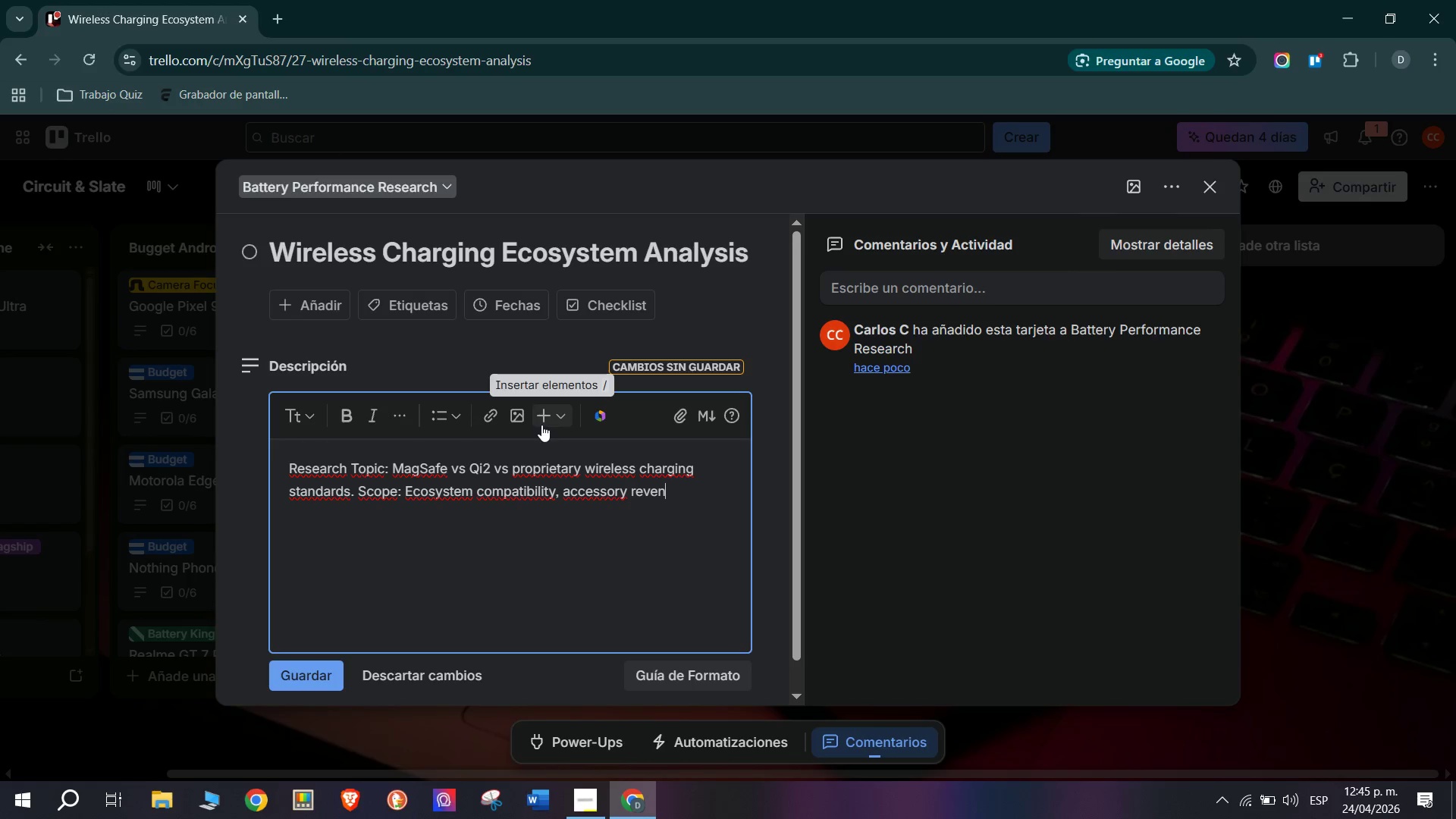 
type( )
key(Backspace)
type(ue opportunities, and buyer education needs.)
 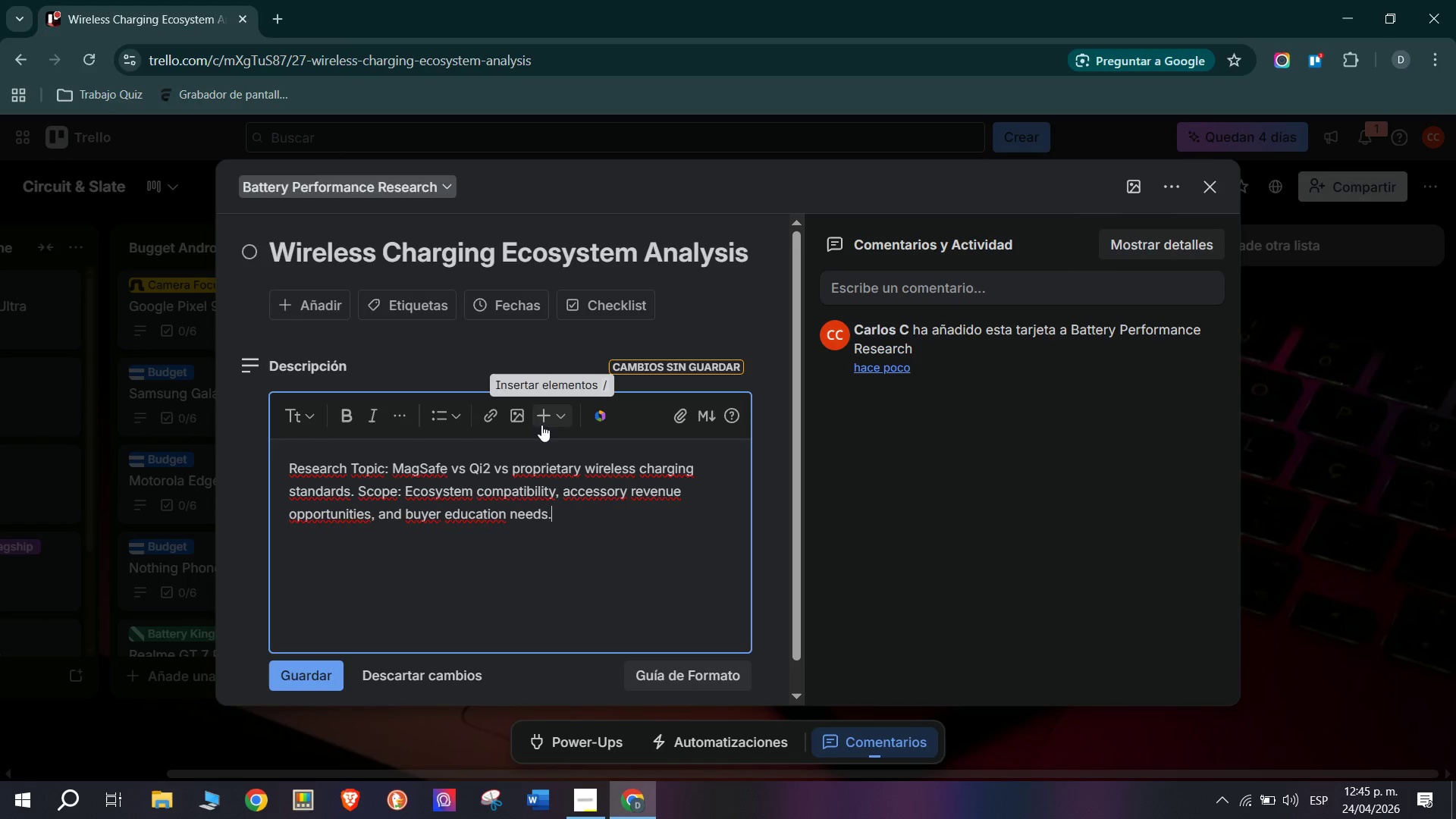 
key(Enter)
 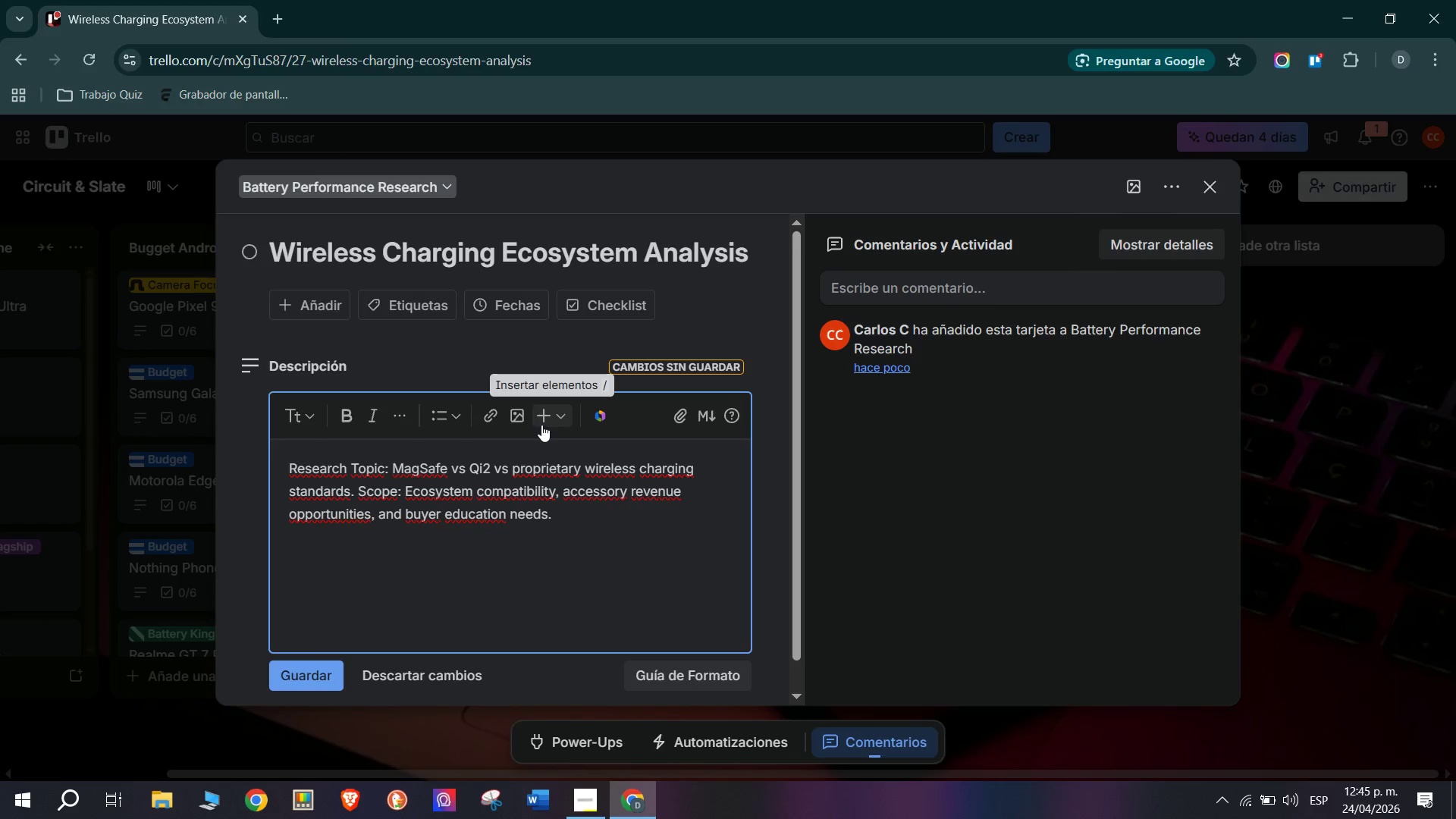 
type(Ket)
key(Backspace)
type(y Finding> Qi2 Unifies AS)
key(Backspace)
type(ndroid and Apple at 15W MagSafe accessories command 30-40% Premium)
 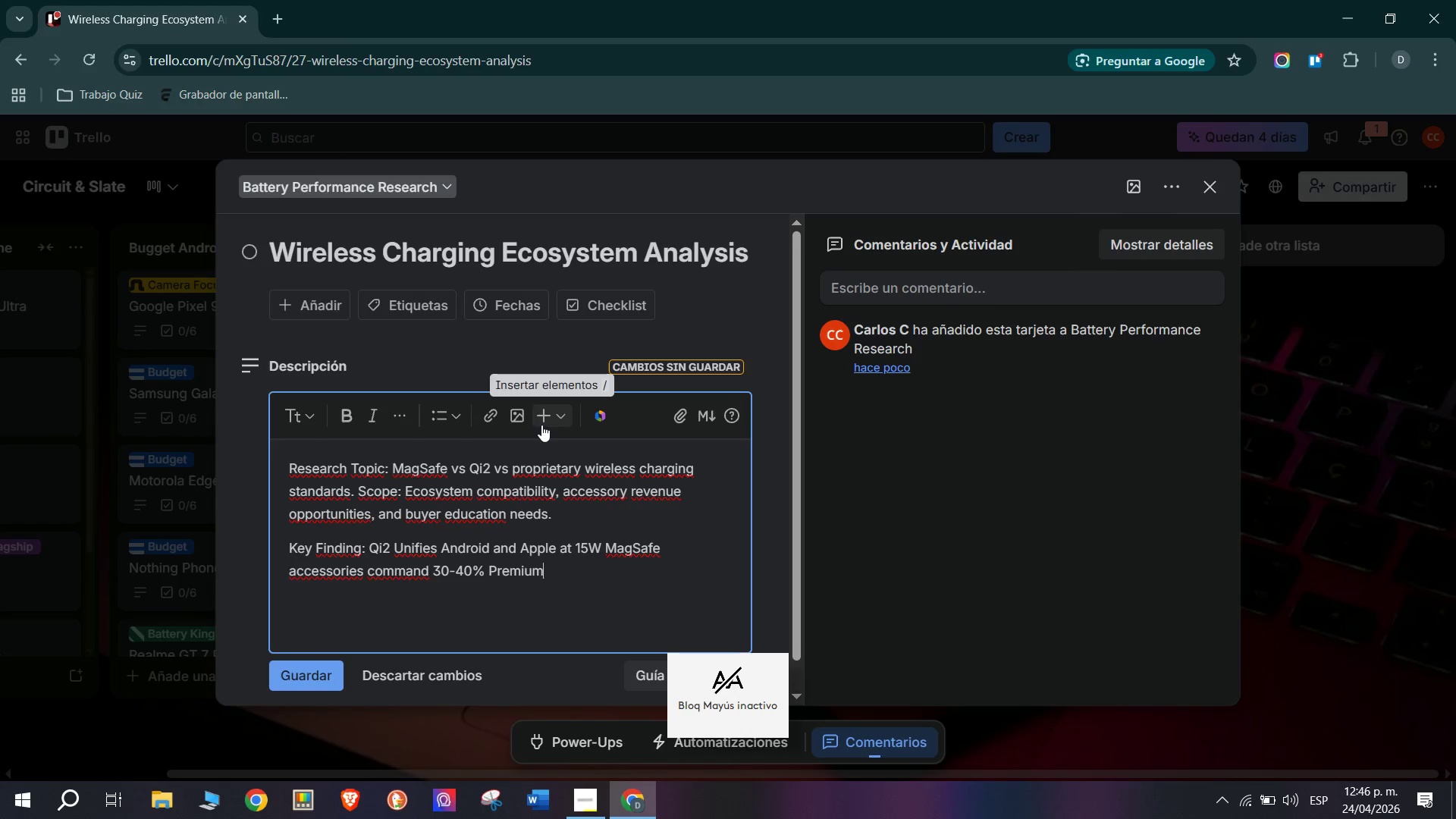 
 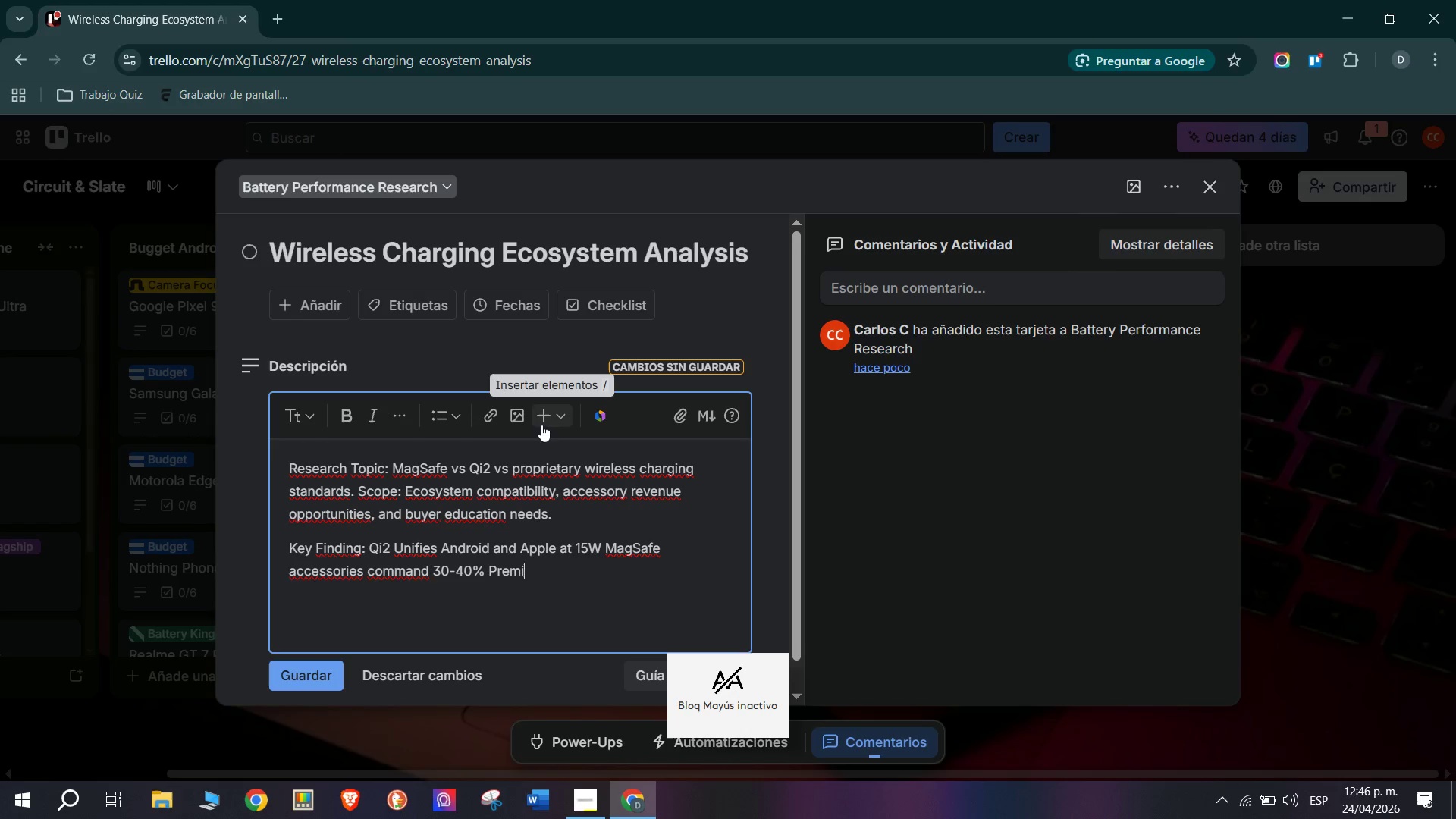 
key(Enter)
 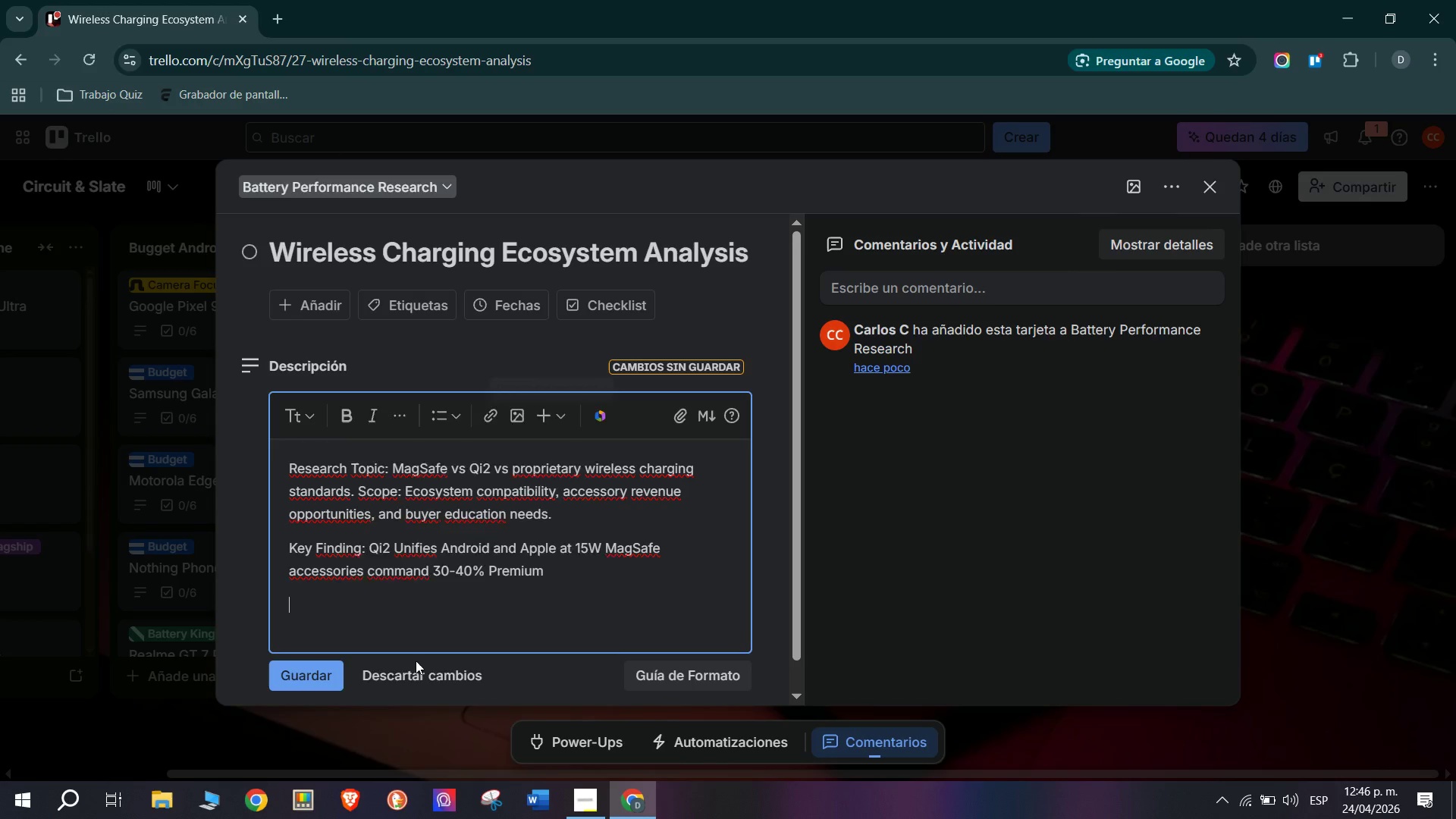 
left_click([306, 679])
 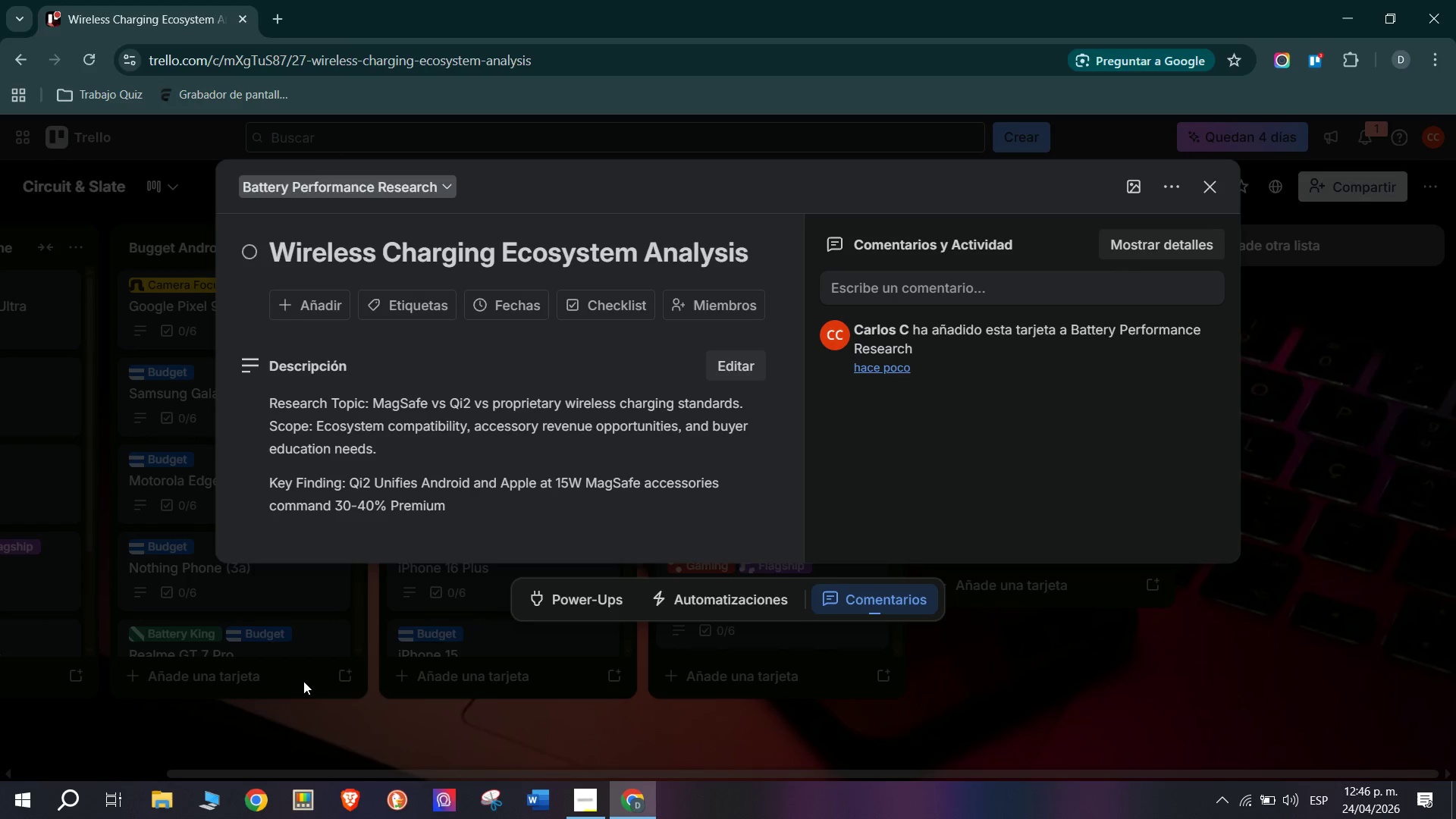 
wait(22.76)
 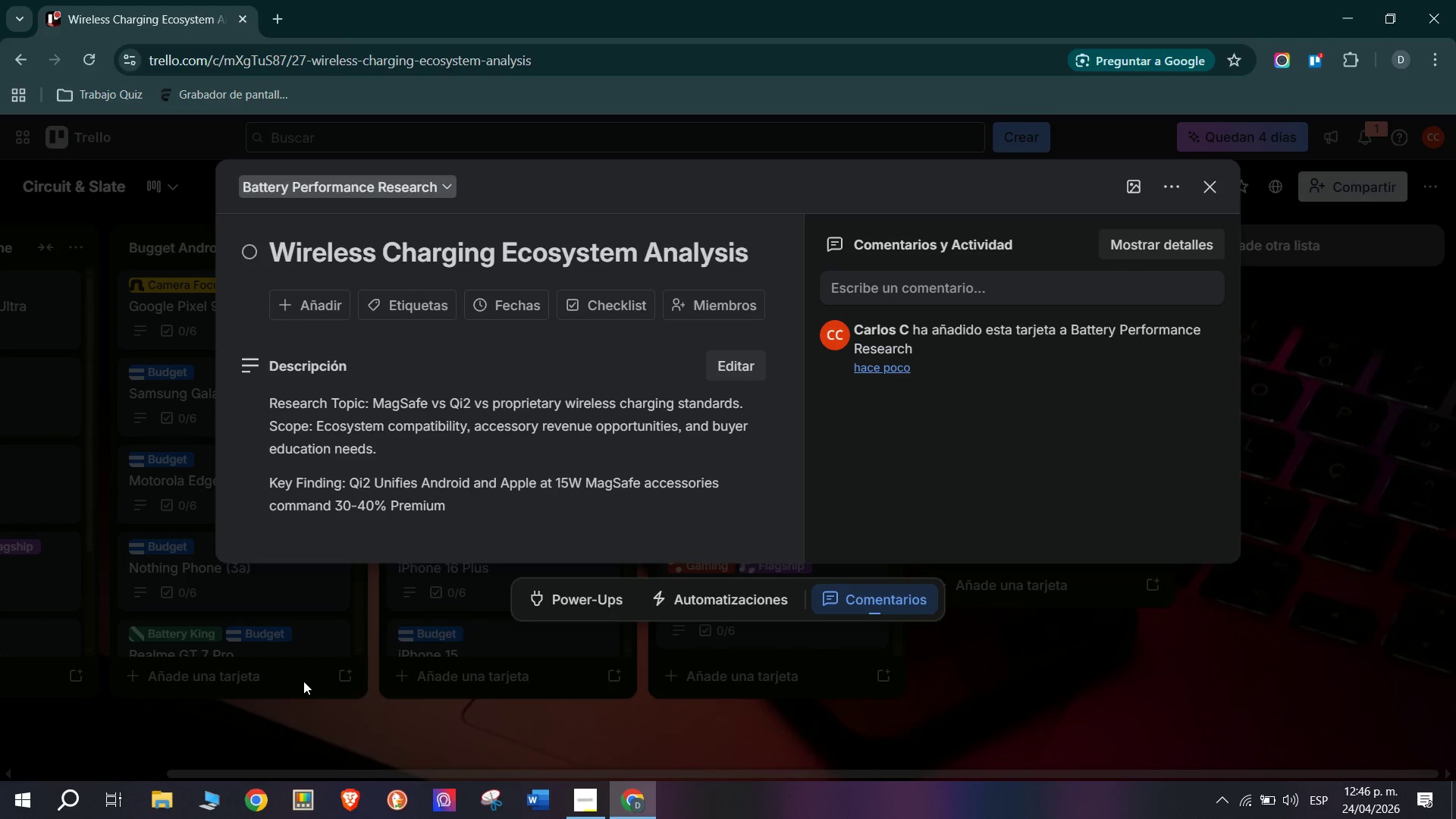 
left_click([430, 486])
 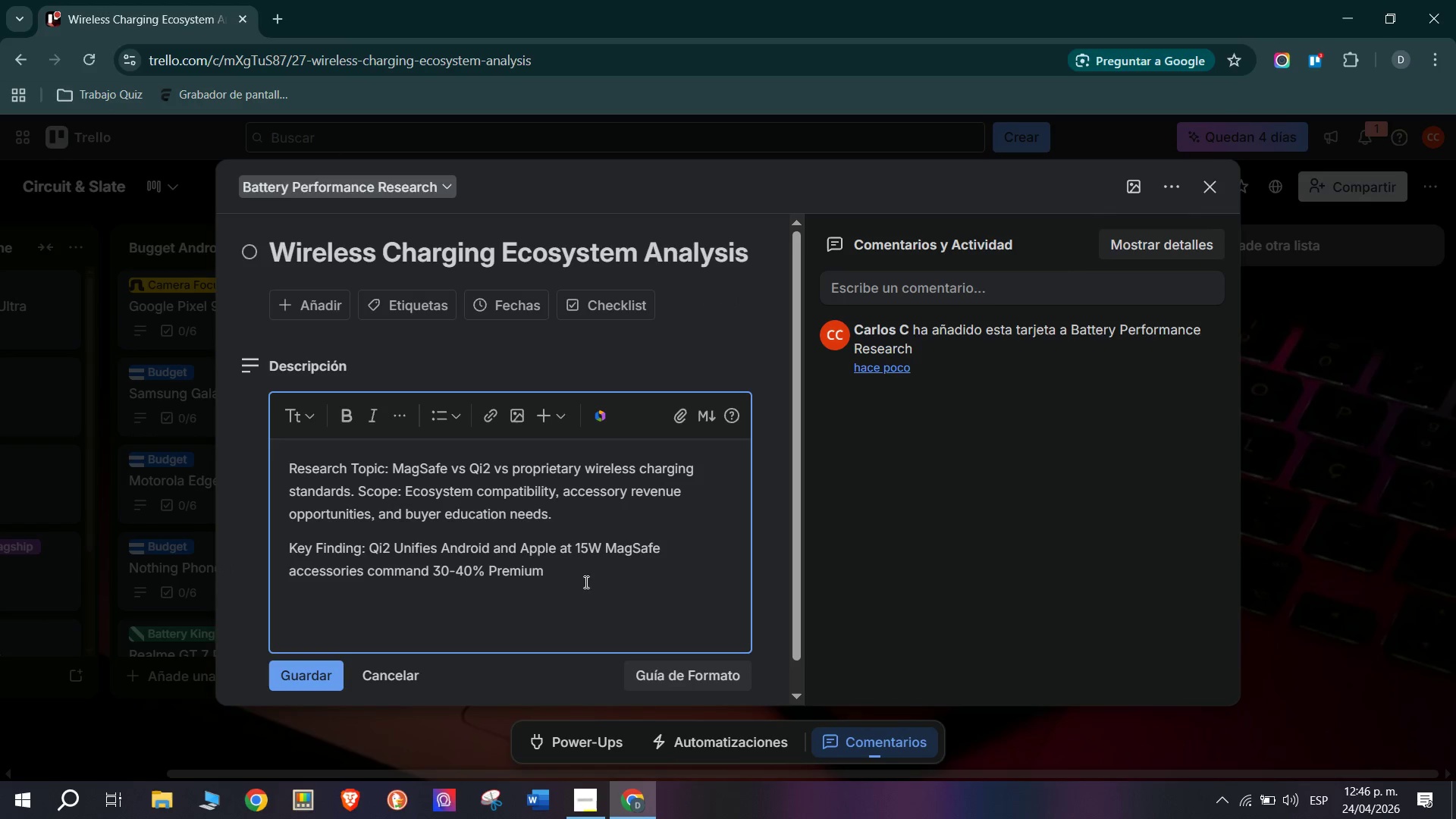 
key(Period)
 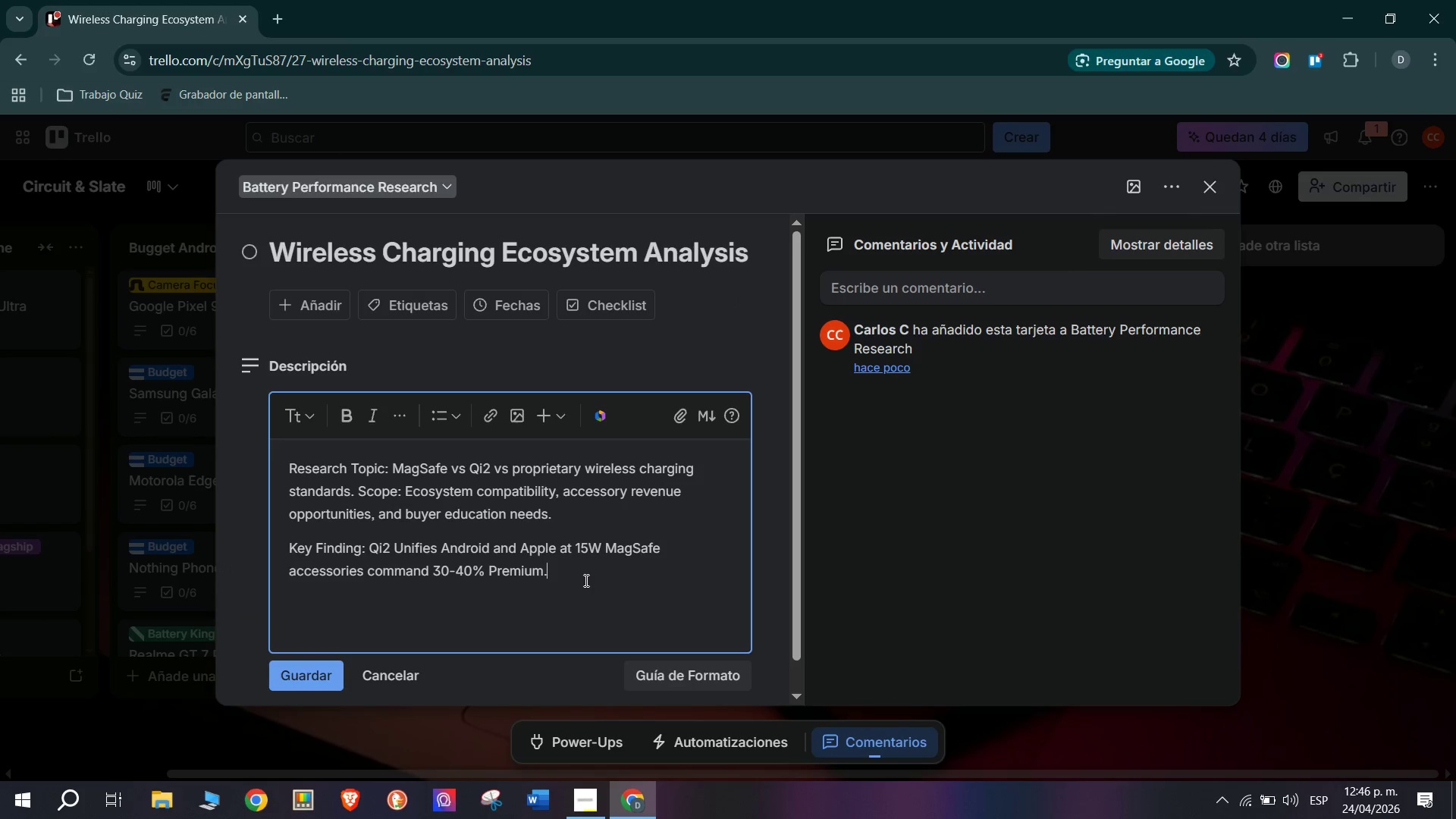 
key(Enter)
 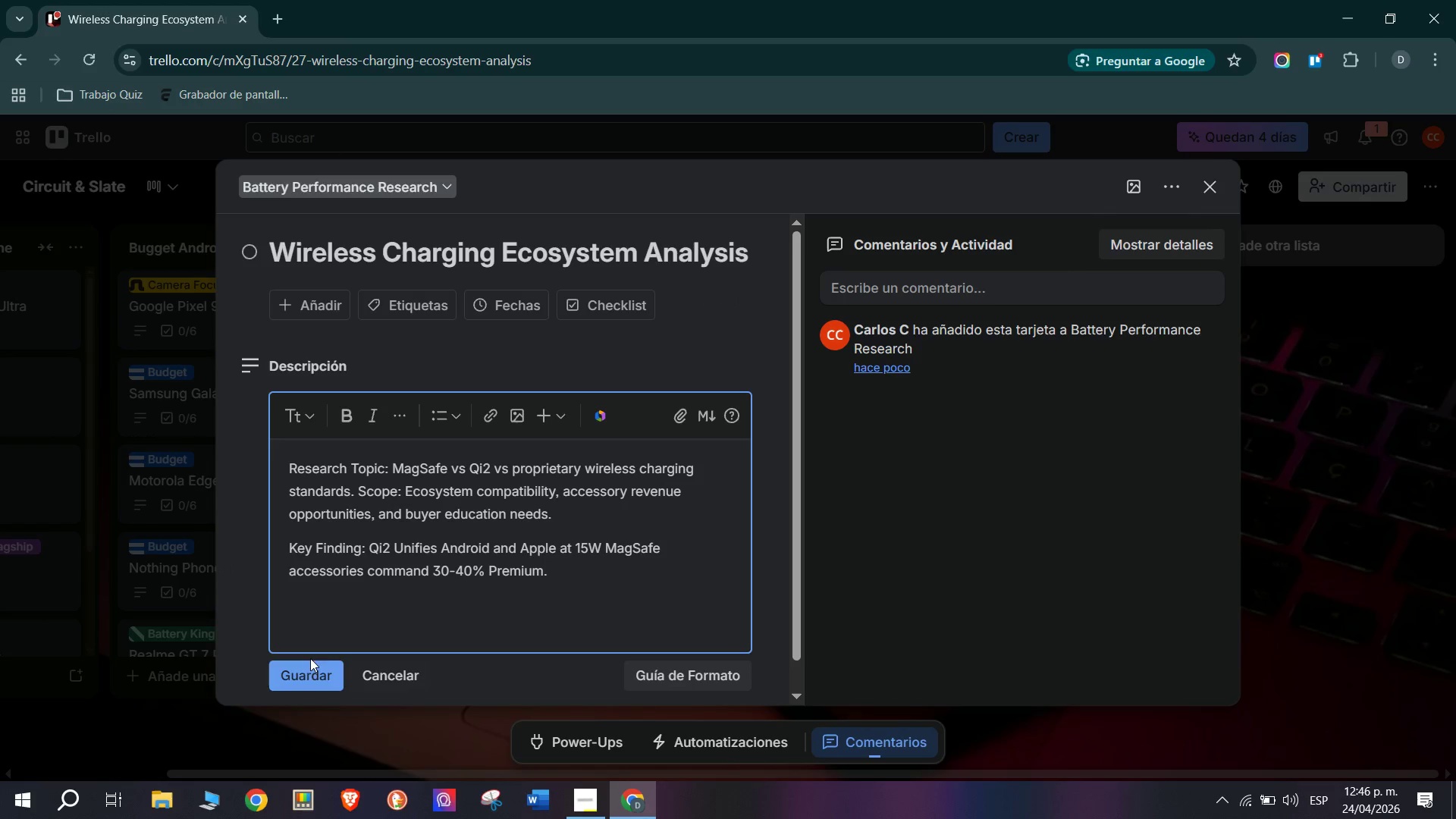 
left_click([300, 674])
 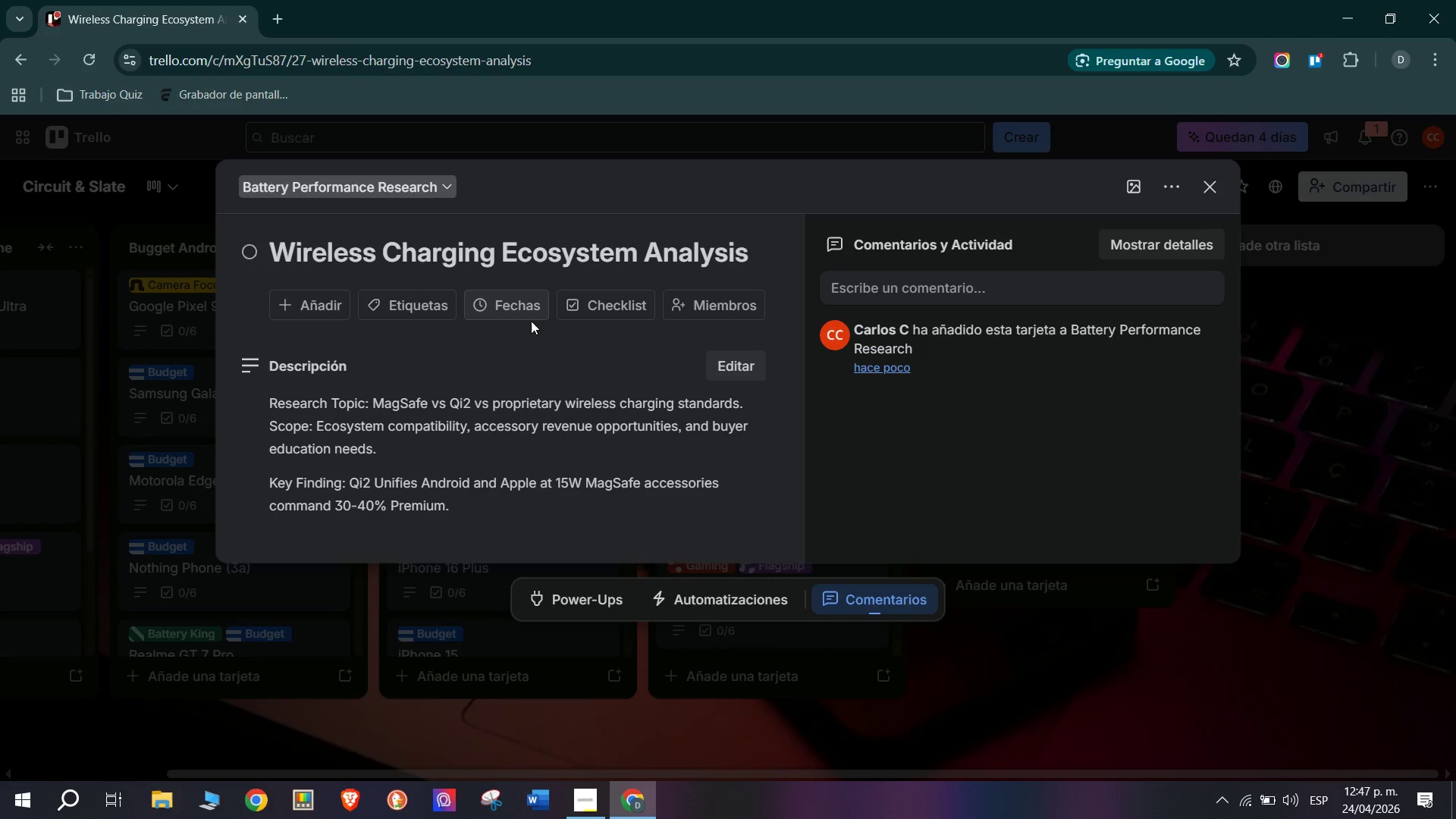 
wait(6.53)
 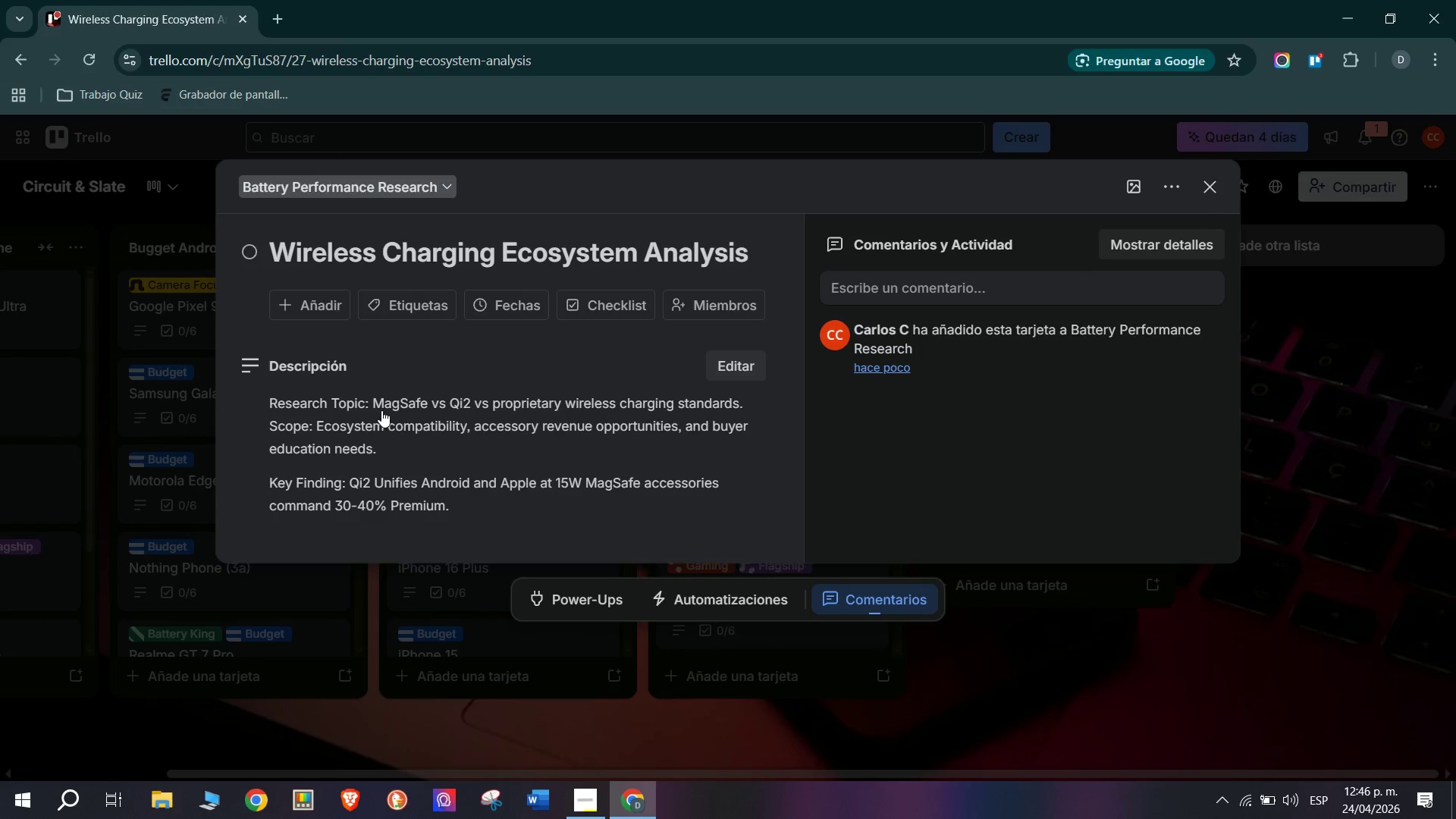 
left_click([629, 306])
 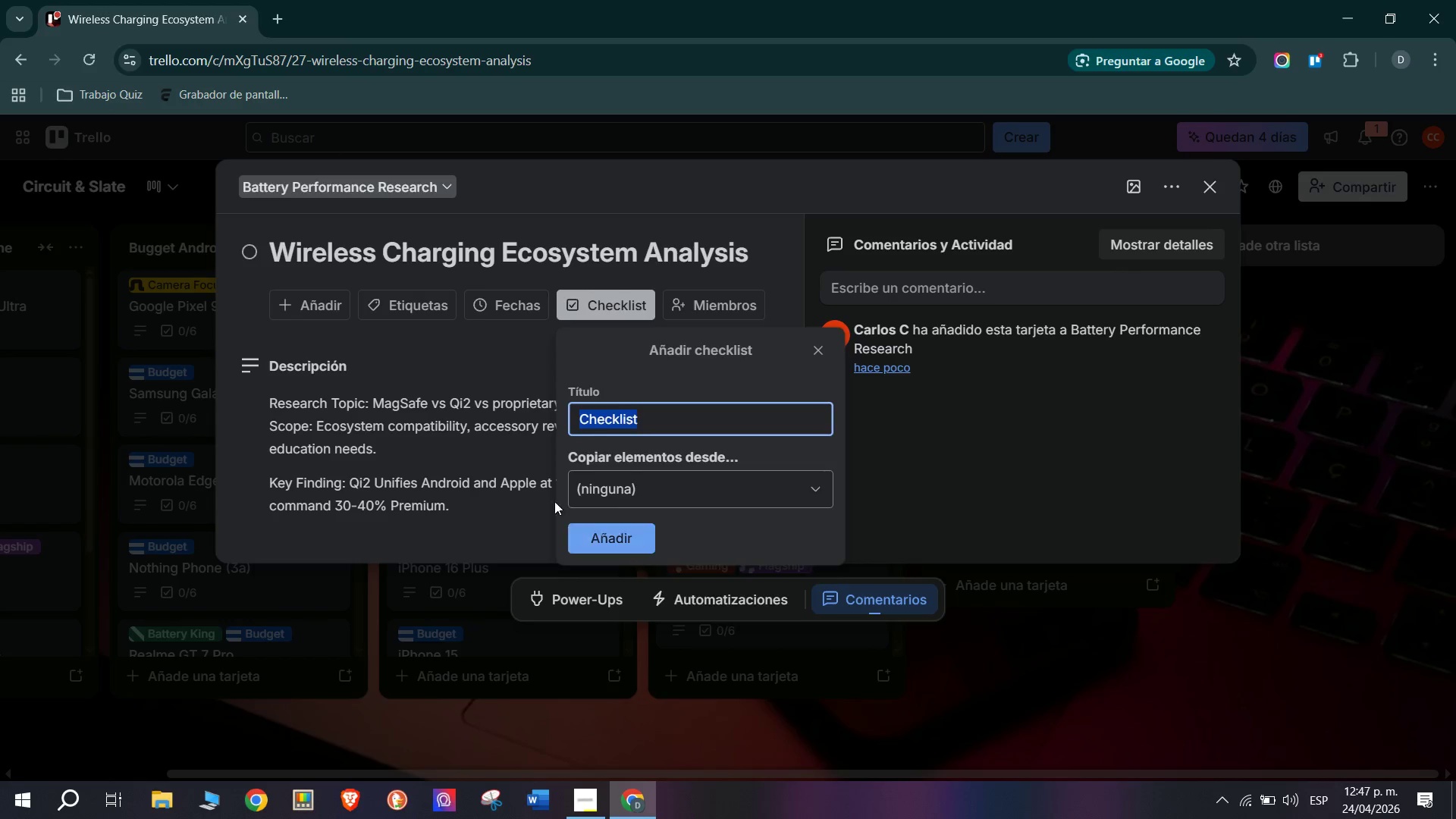 
scroll: coordinate [664, 453], scroll_direction: down, amount: 14.0
 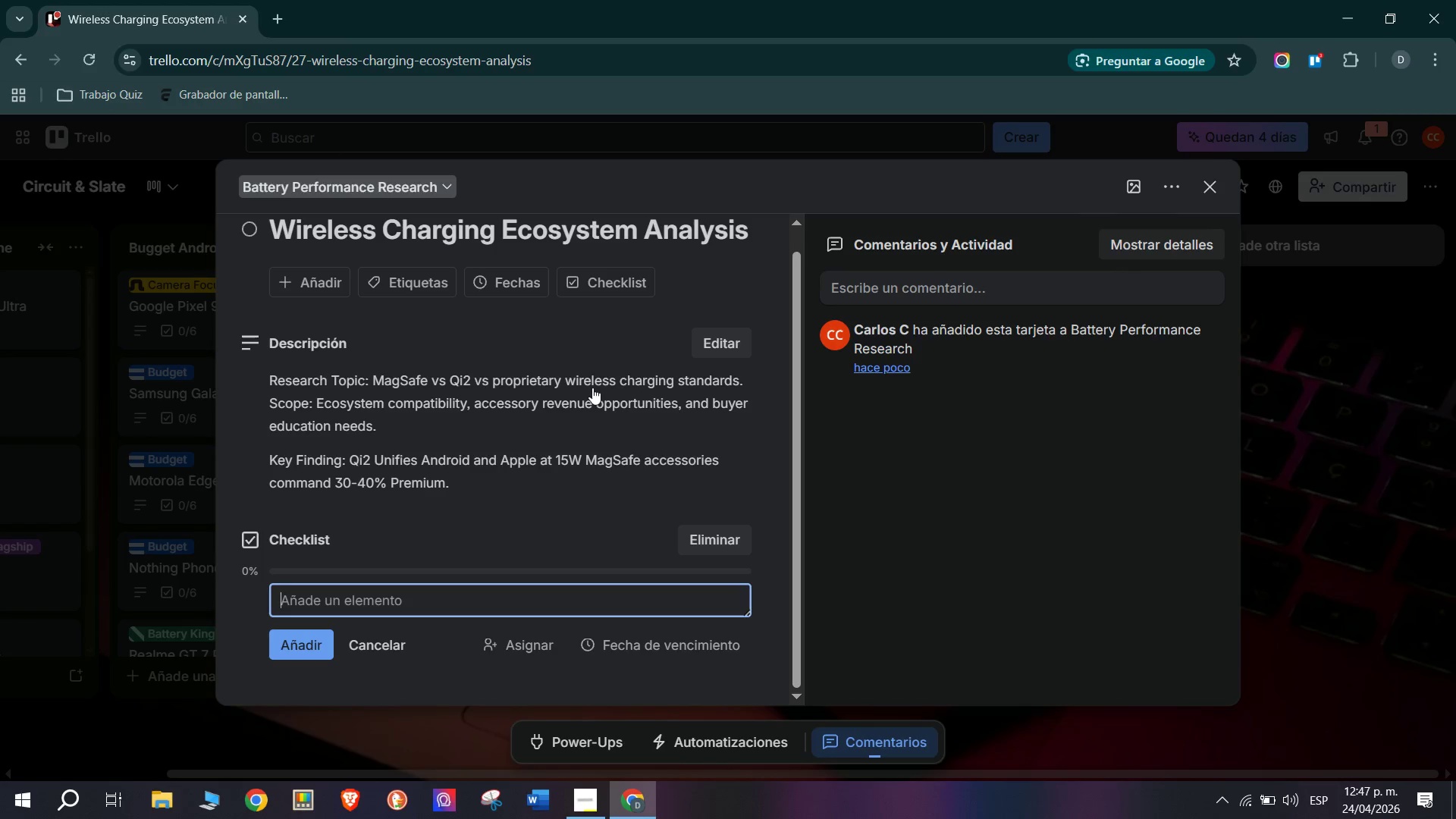 
wait(52.83)
 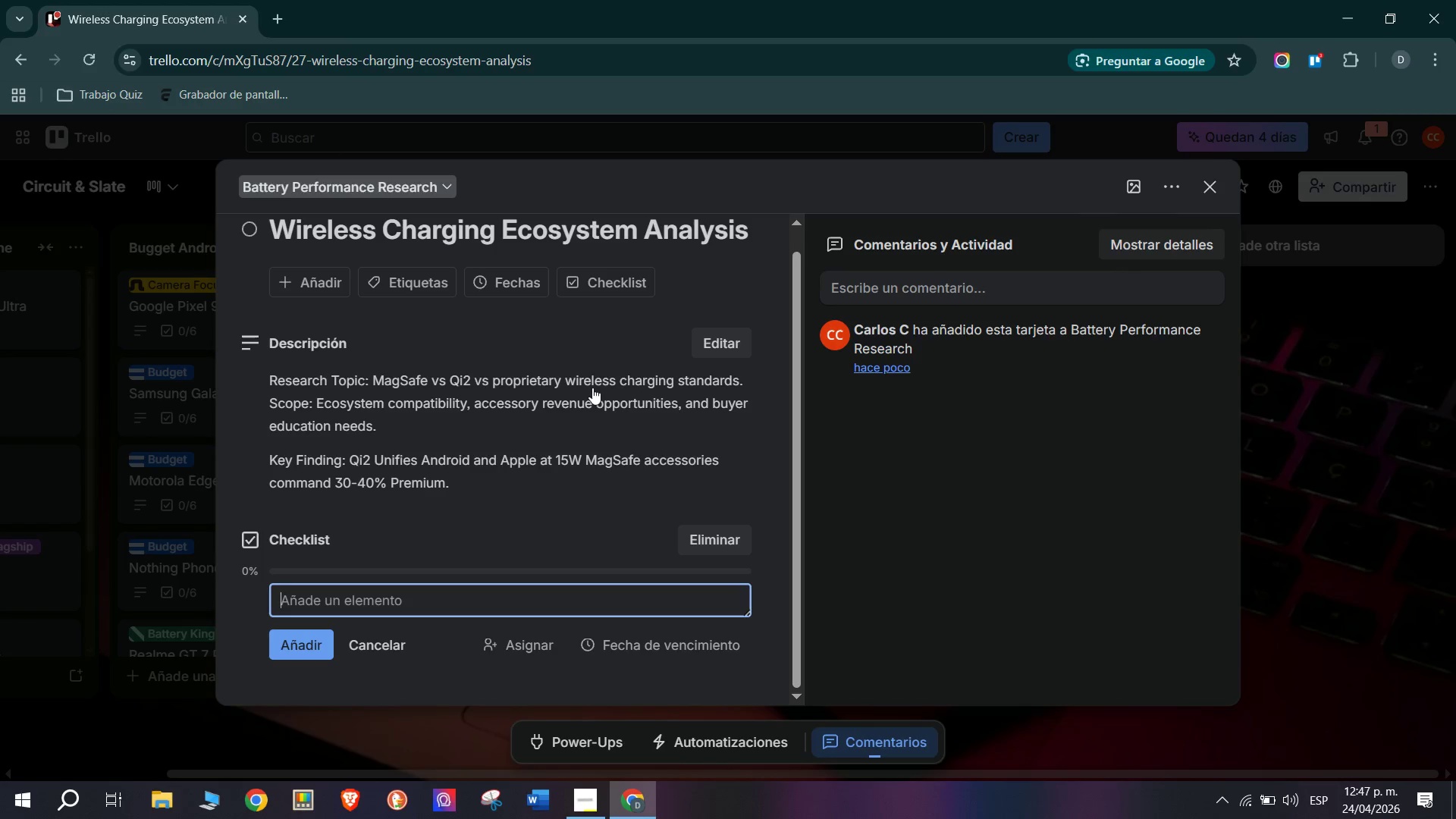 
type(Map Each Stocked device to charging standards)
key(Backspace)
key(Backspace)
type(d> MagSafe, Qi2 or propietary)
 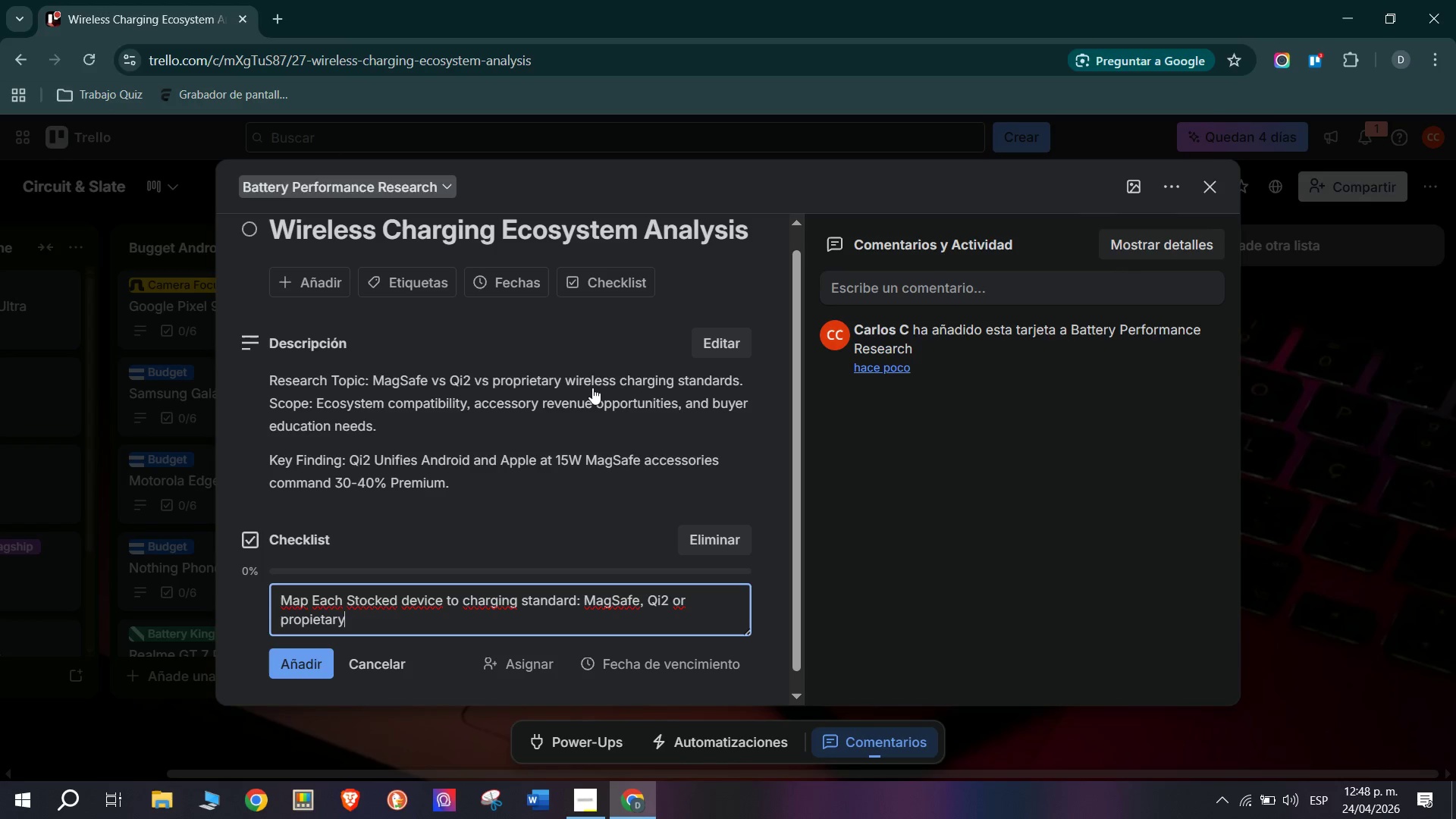 
key(Enter)
 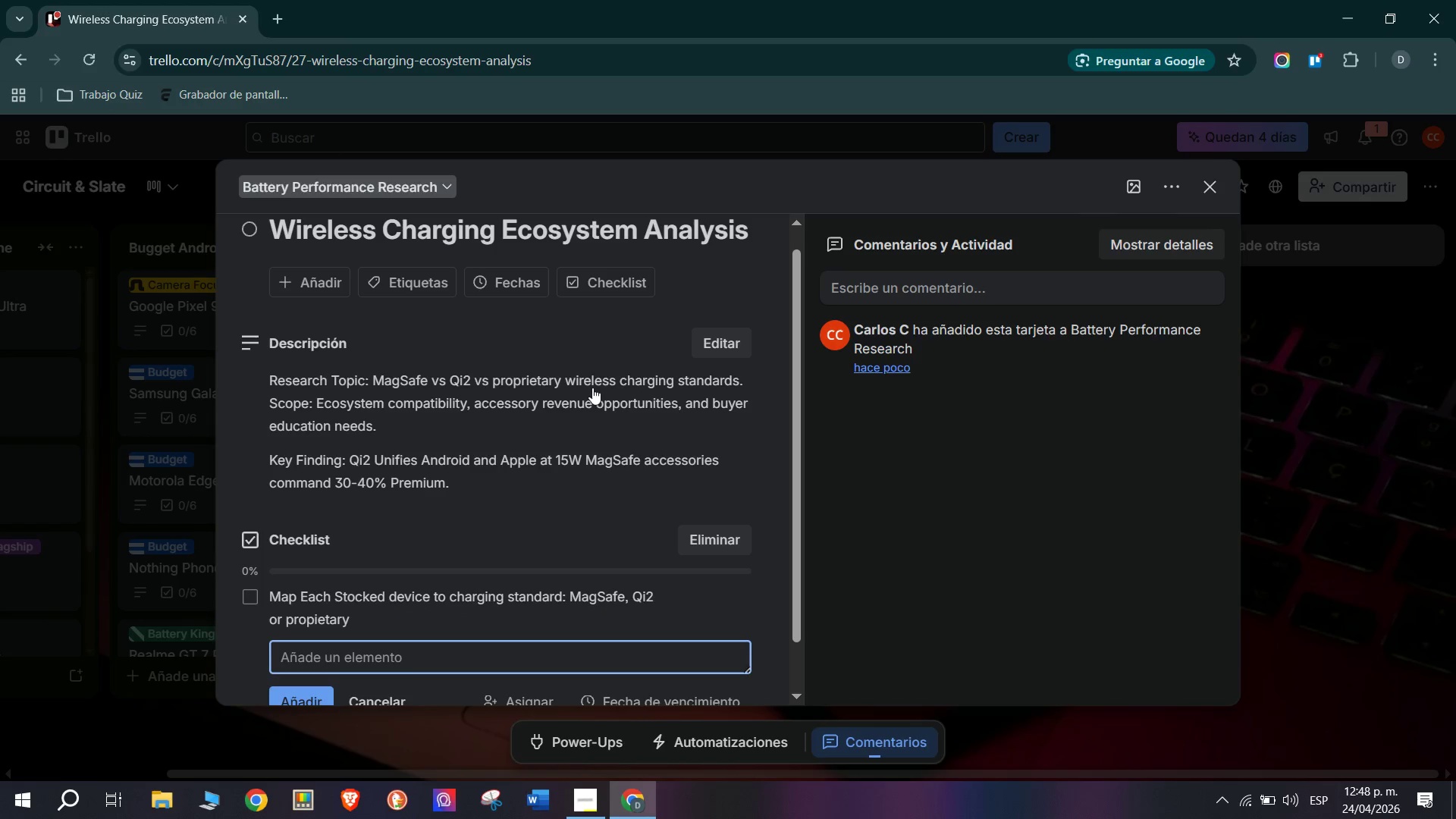 
type(Identify Acce)
 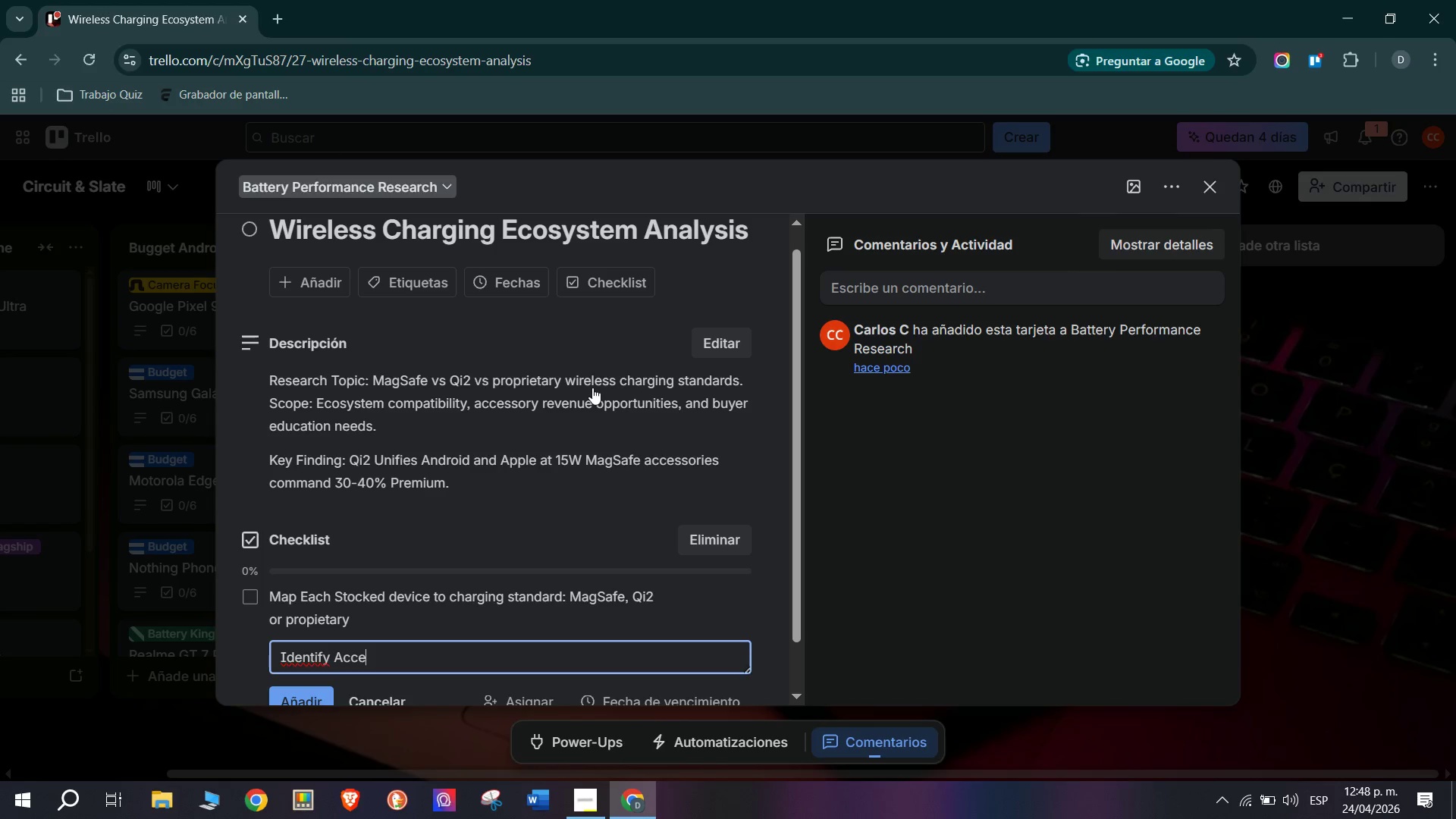 
type(ssot)
key(Backspace)
type(ry cross)
 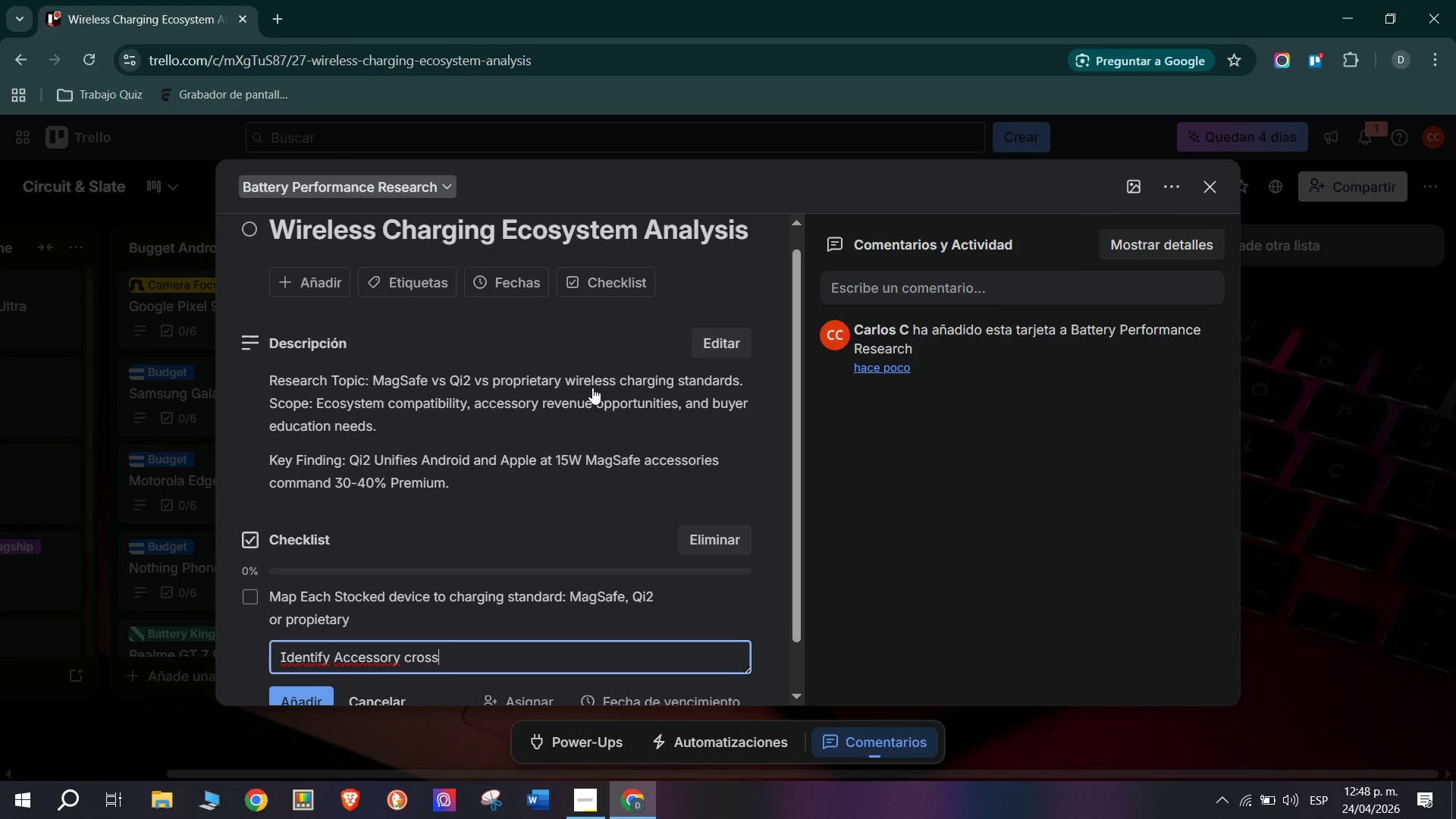 
type(-sell opportunity> Qi2 chargers compatibil)
key(Backspace)
key(Backspace)
key(Backspace)
key(Backspace)
key(Backspace)
type(tible with both ecosystems)
 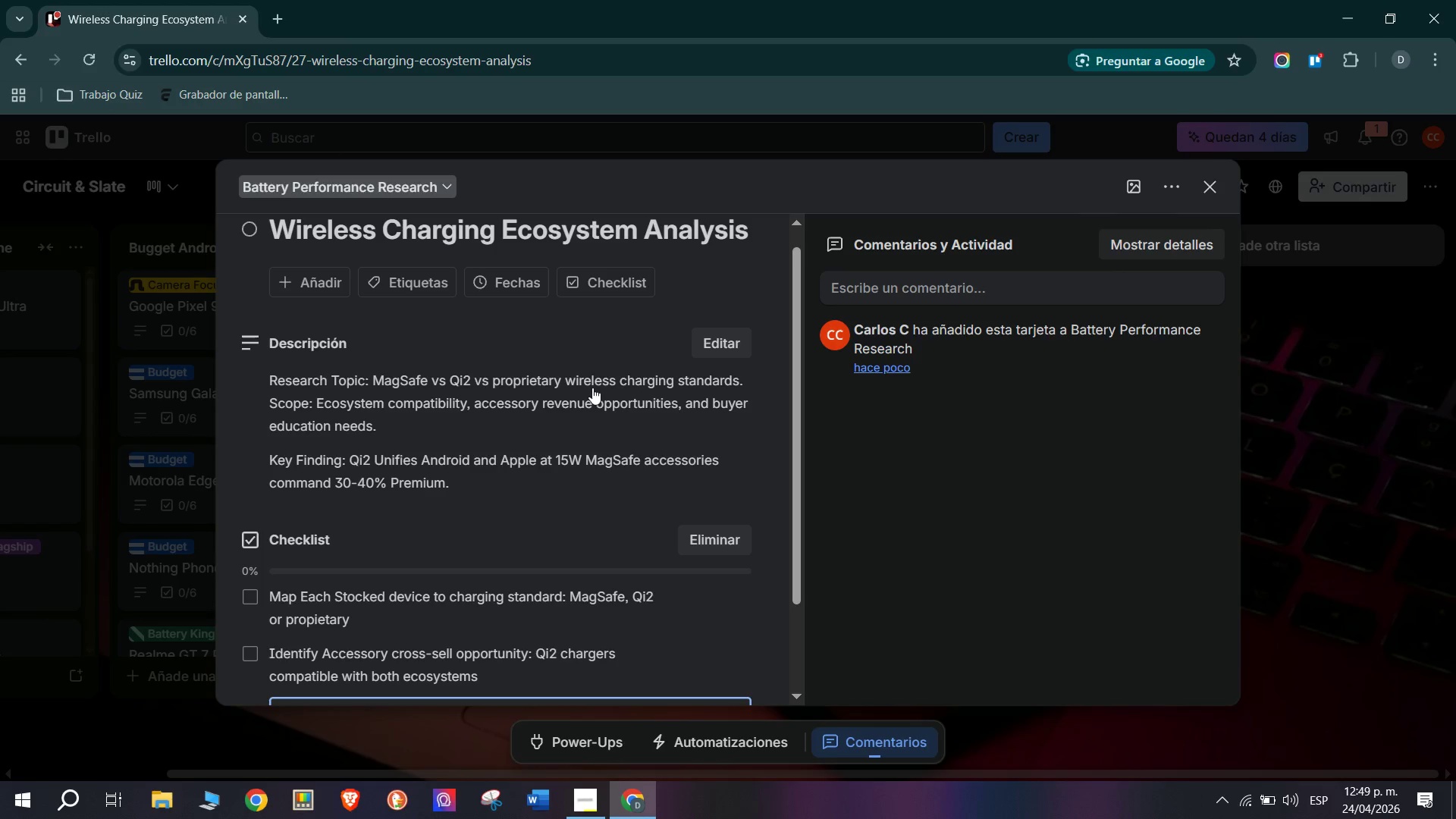 
 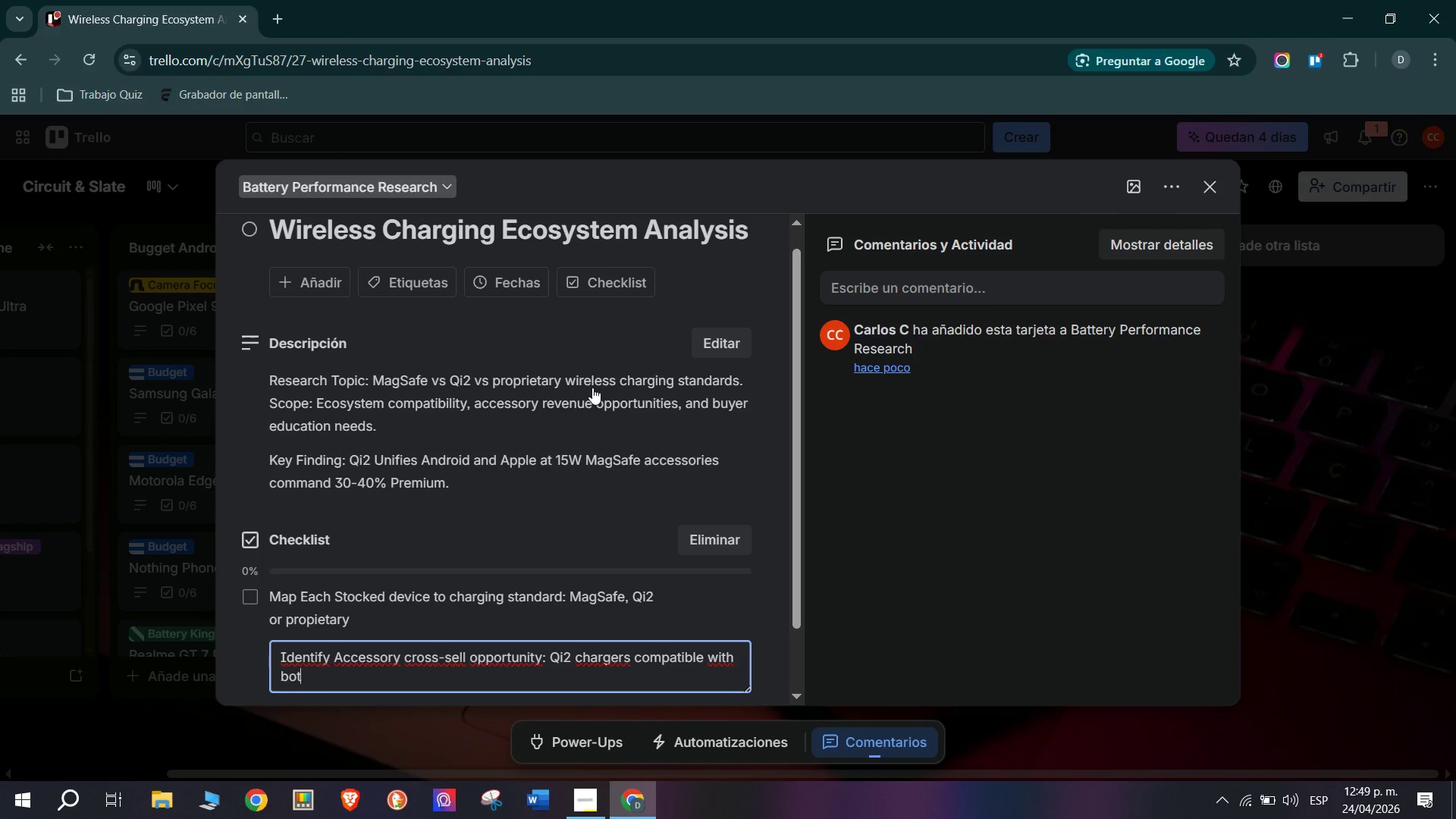 
key(Enter)
 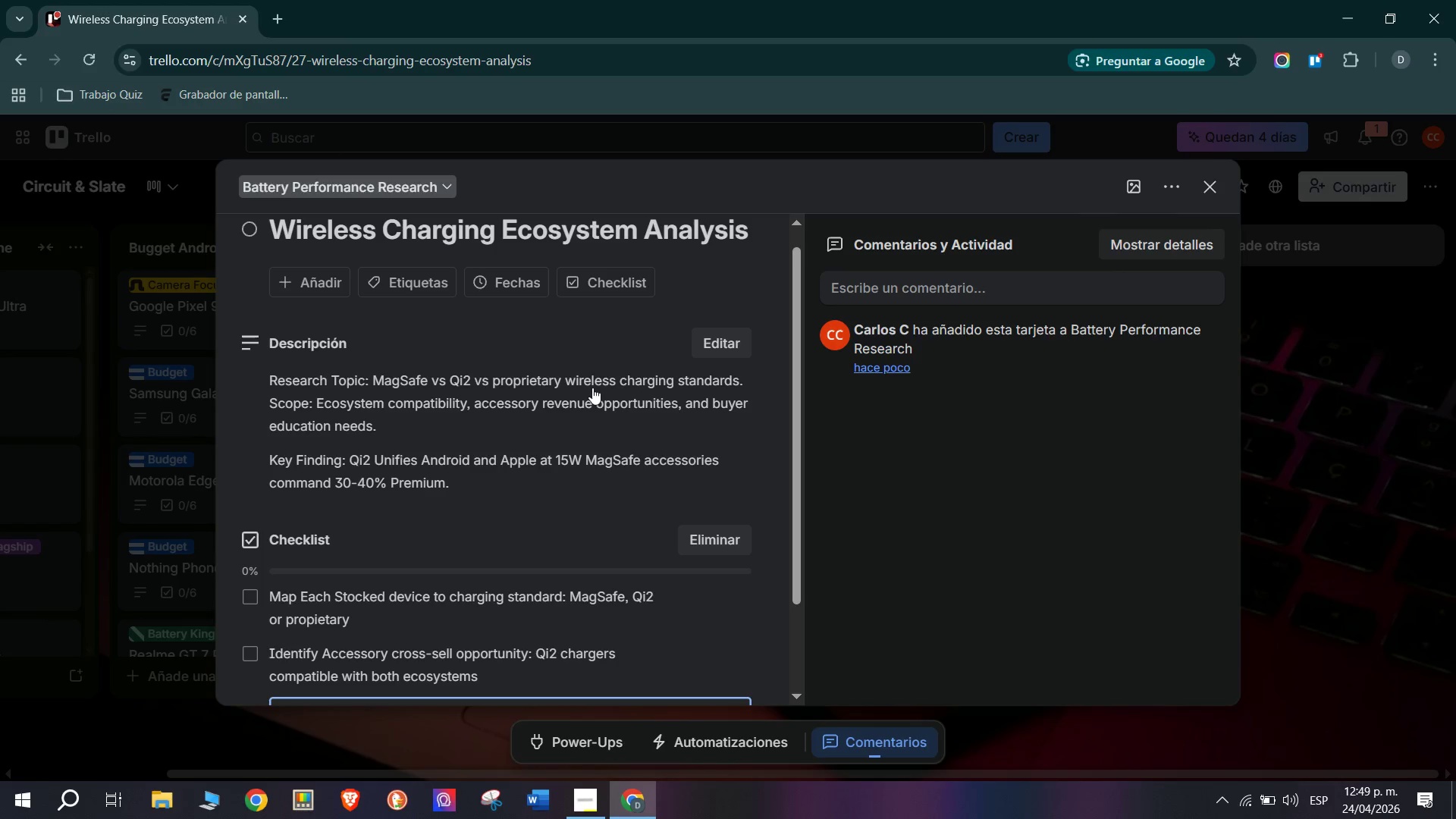 
type(Review One Plus)
key(Backspace)
key(Backspace)
key(Backspace)
key(Backspace)
key(Backspace)
type(Plus 50w)
key(Backspace)
type(W wireless vs Samsung 15W wireless - real Gap in daily use)
 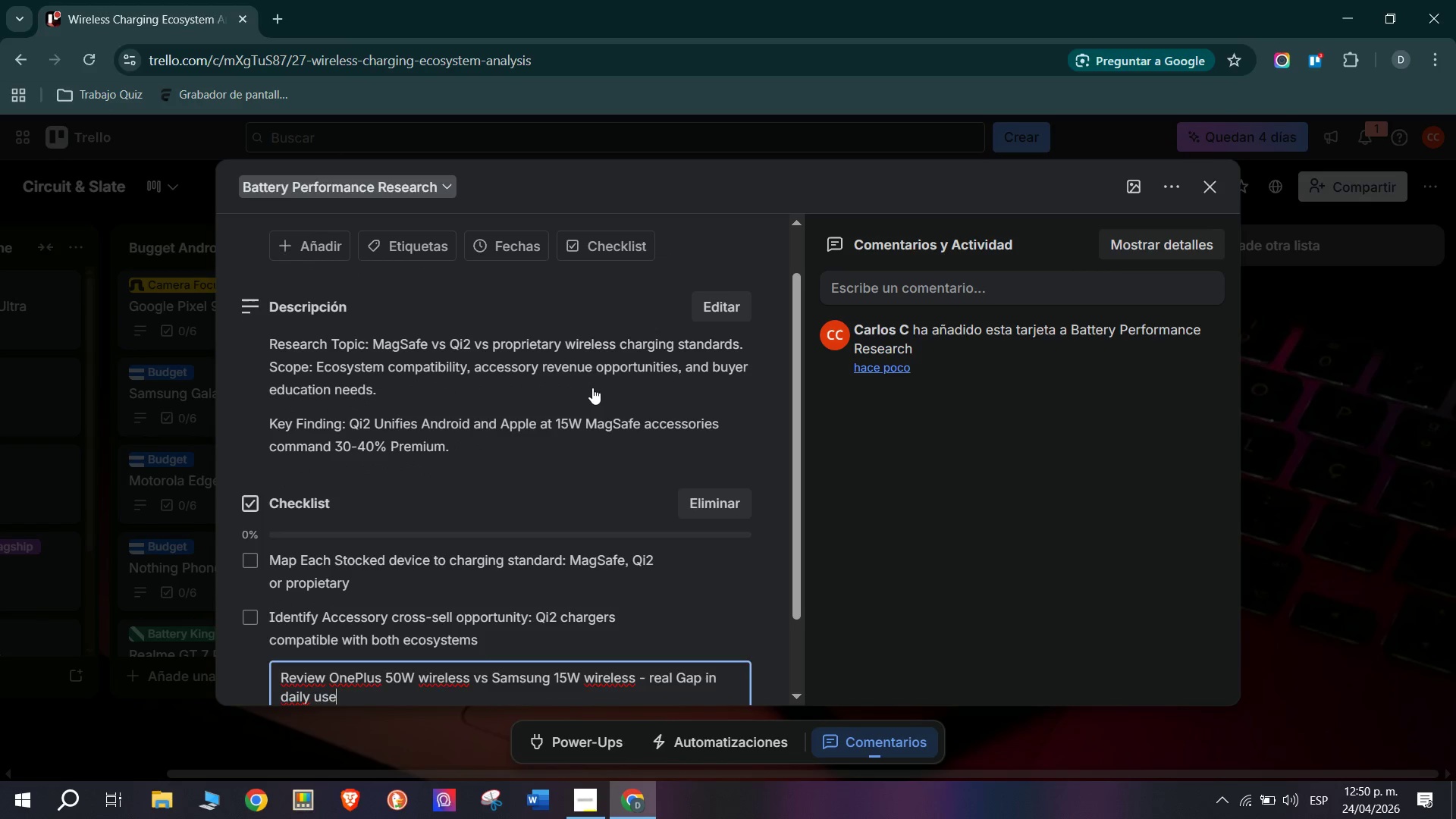 
key(Enter)
 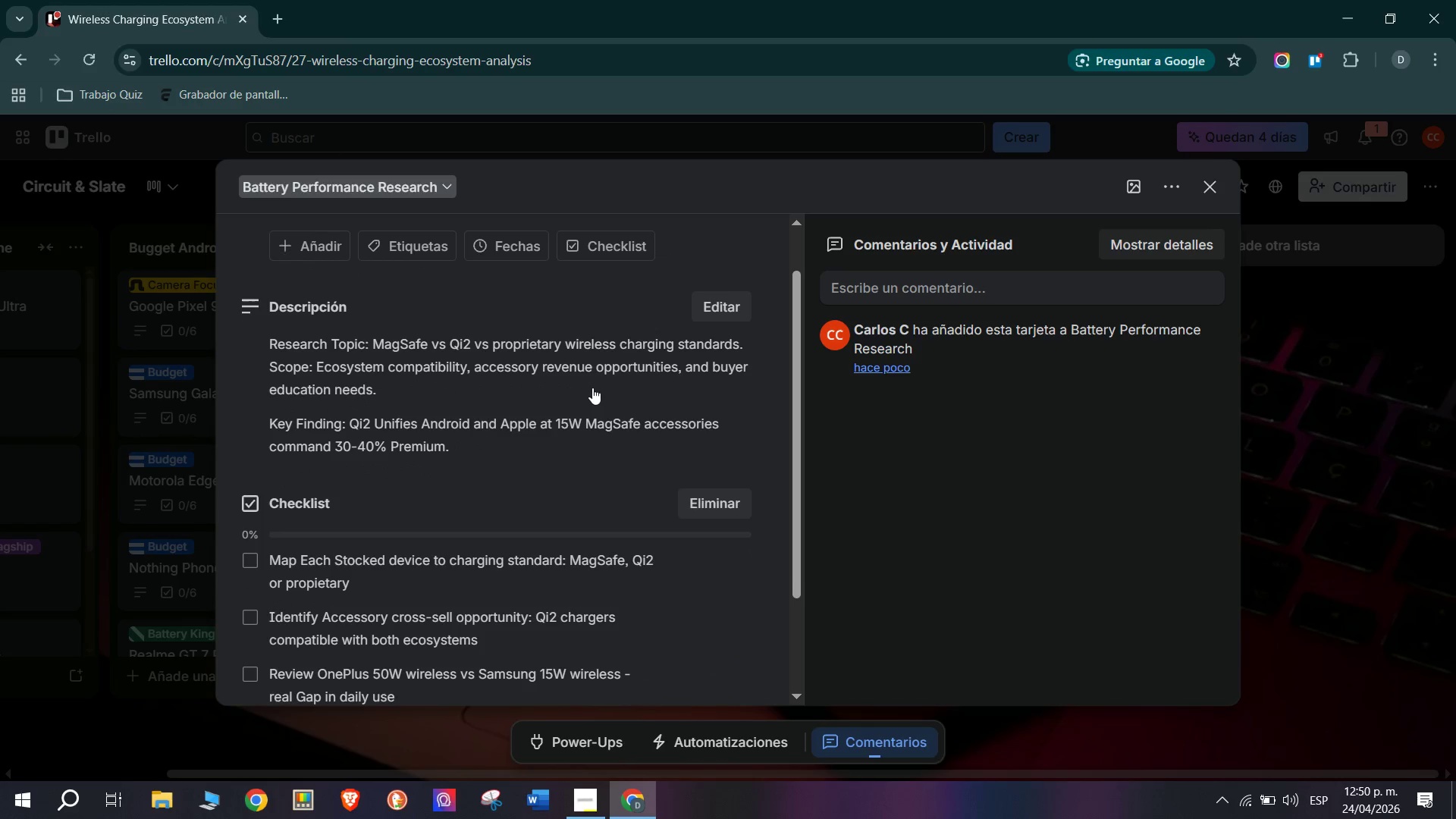 
type(Document Apple MagSafe accessory Ecosystem revenue)
 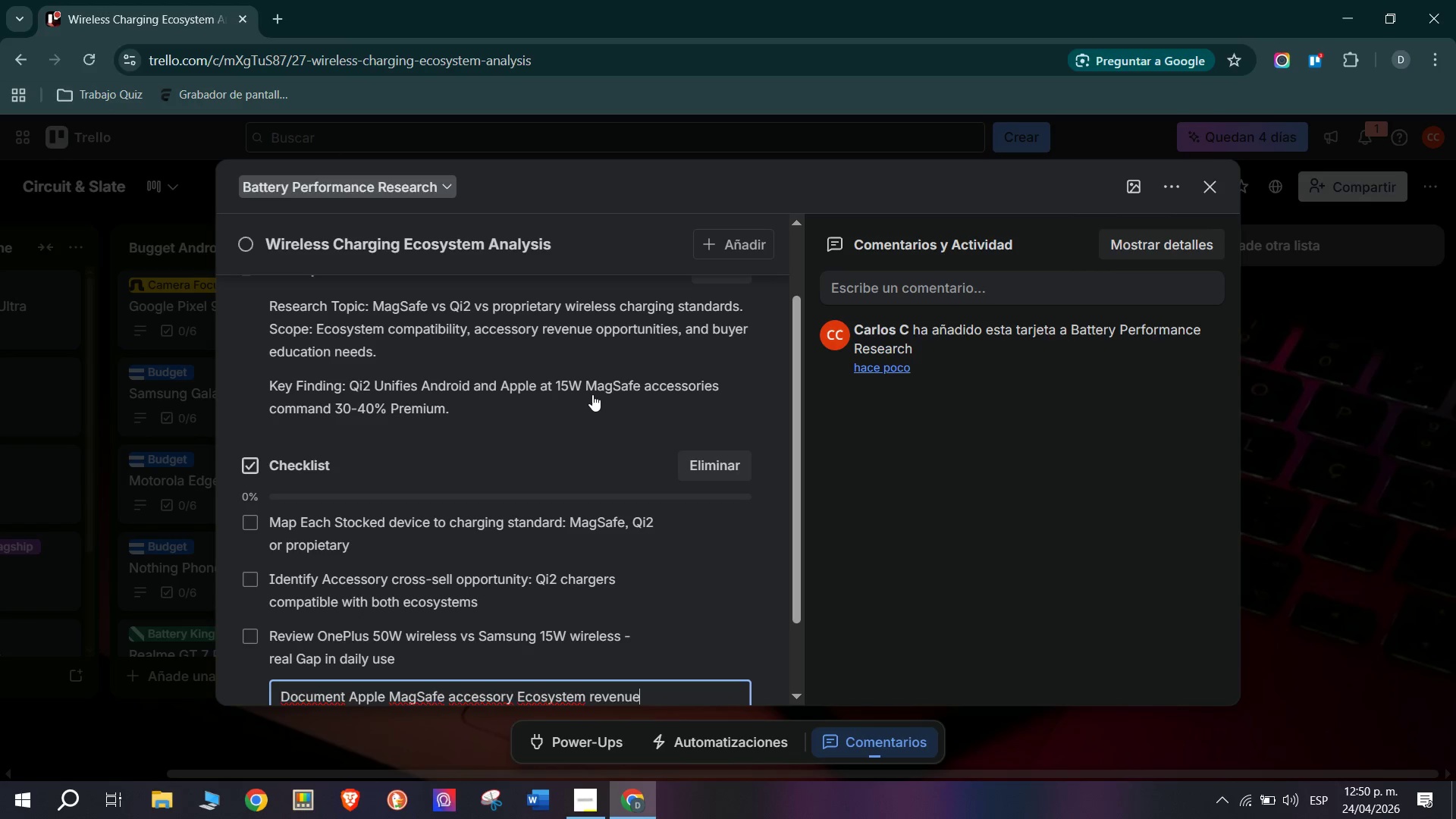 
type( )
key(Backspace)
type( - Chargers)
 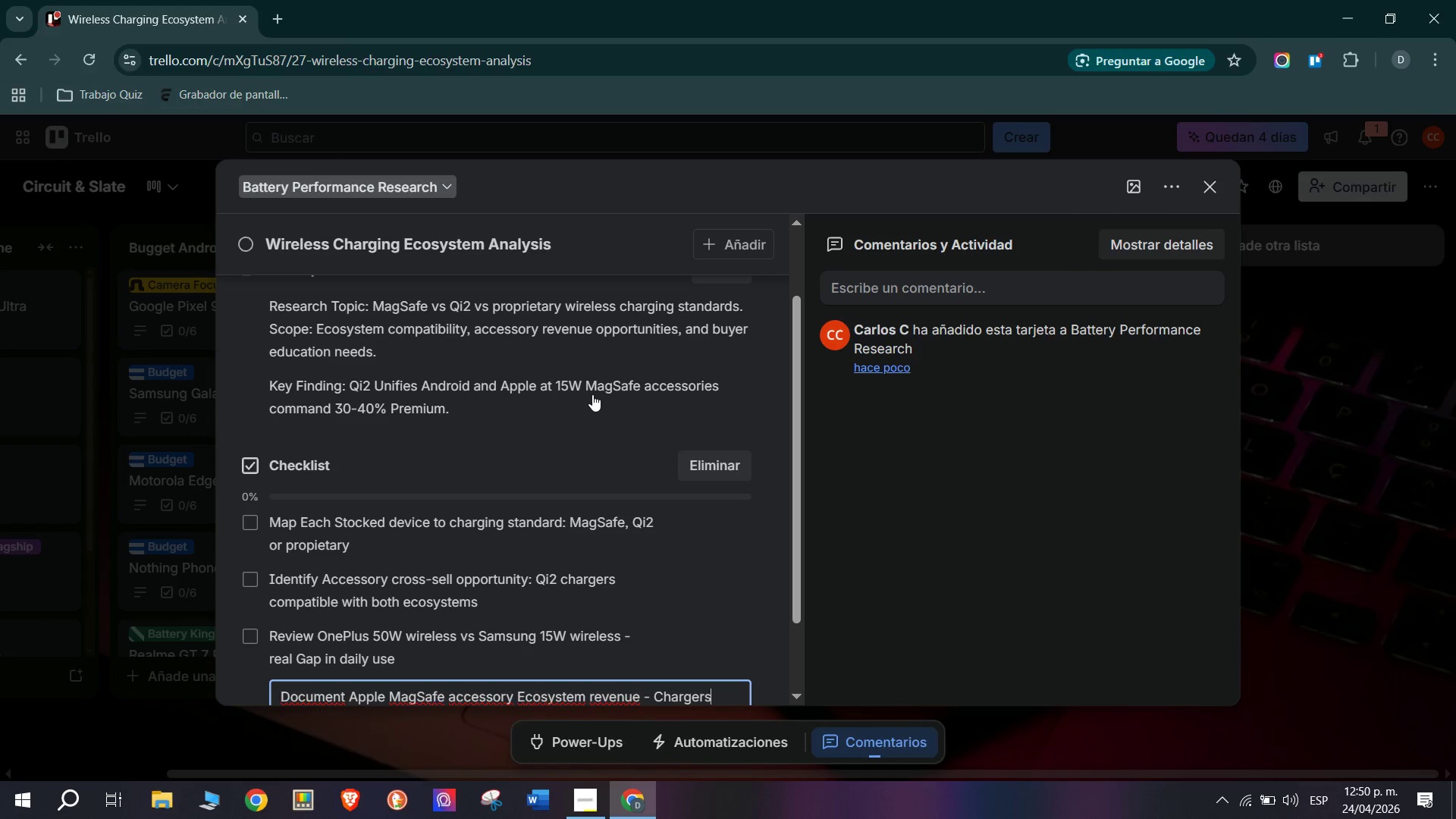 
key(Space)
 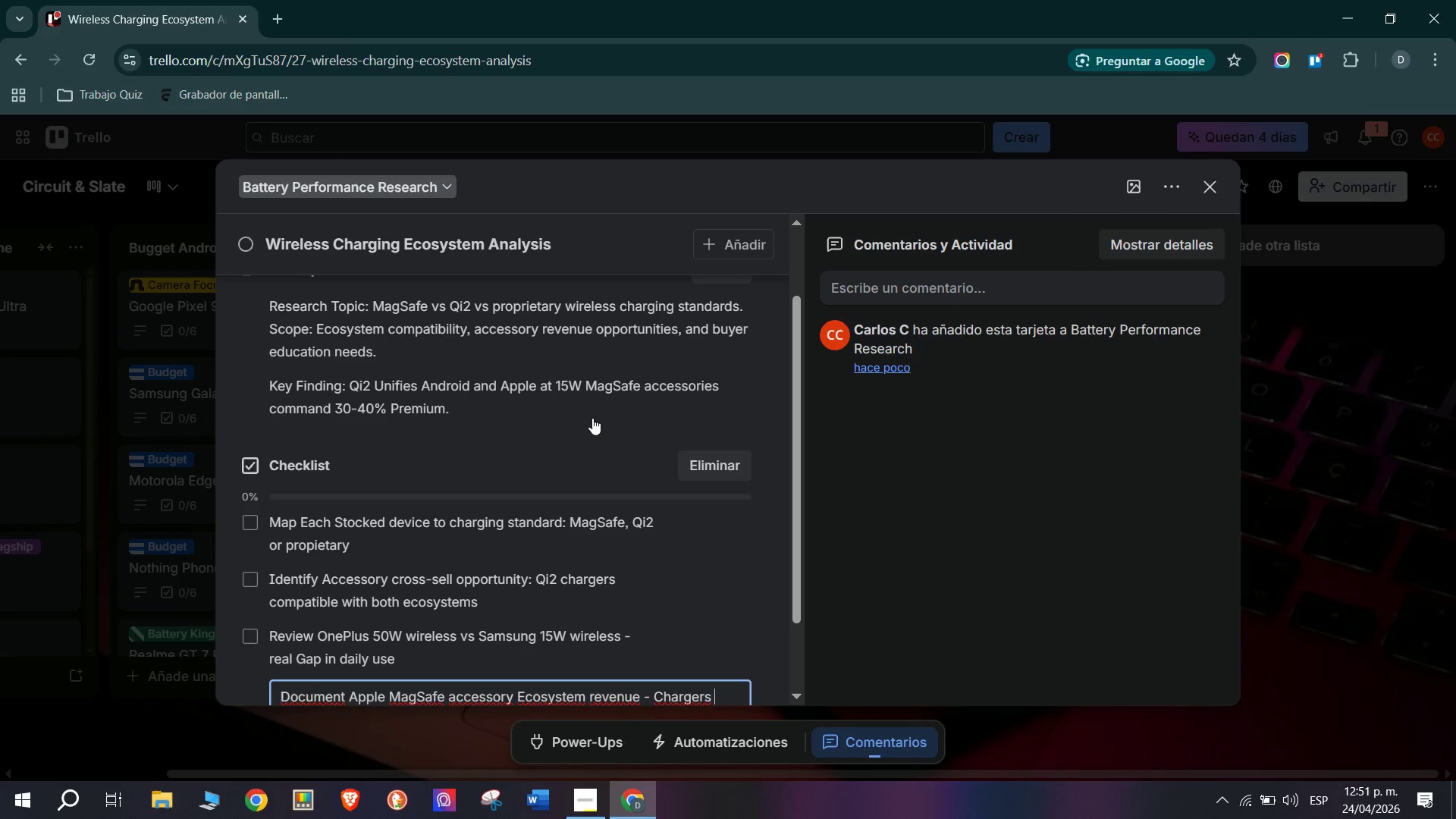 
wait(42.34)
 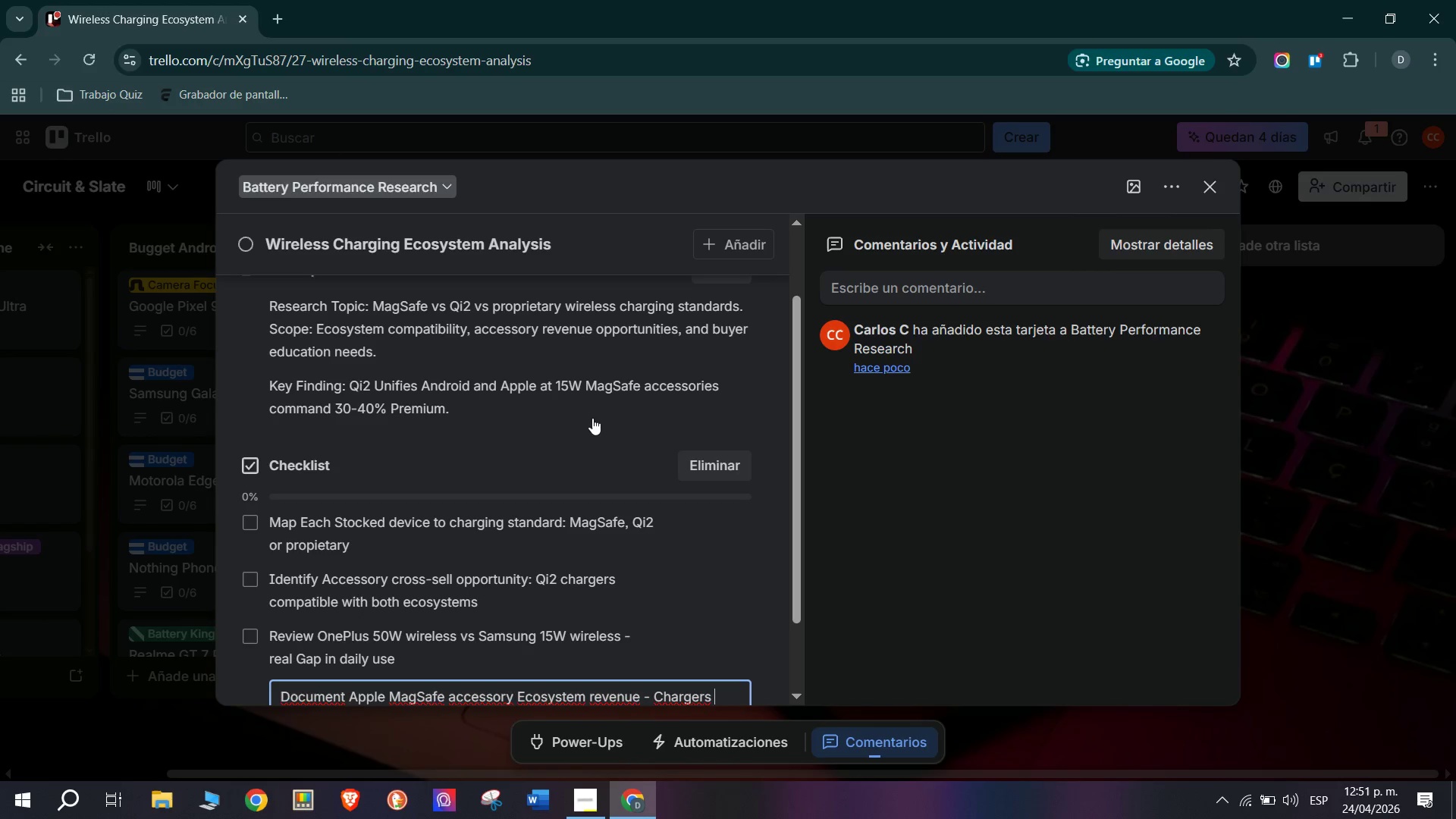 
key(Backspace)
type(, cases, wallets)
 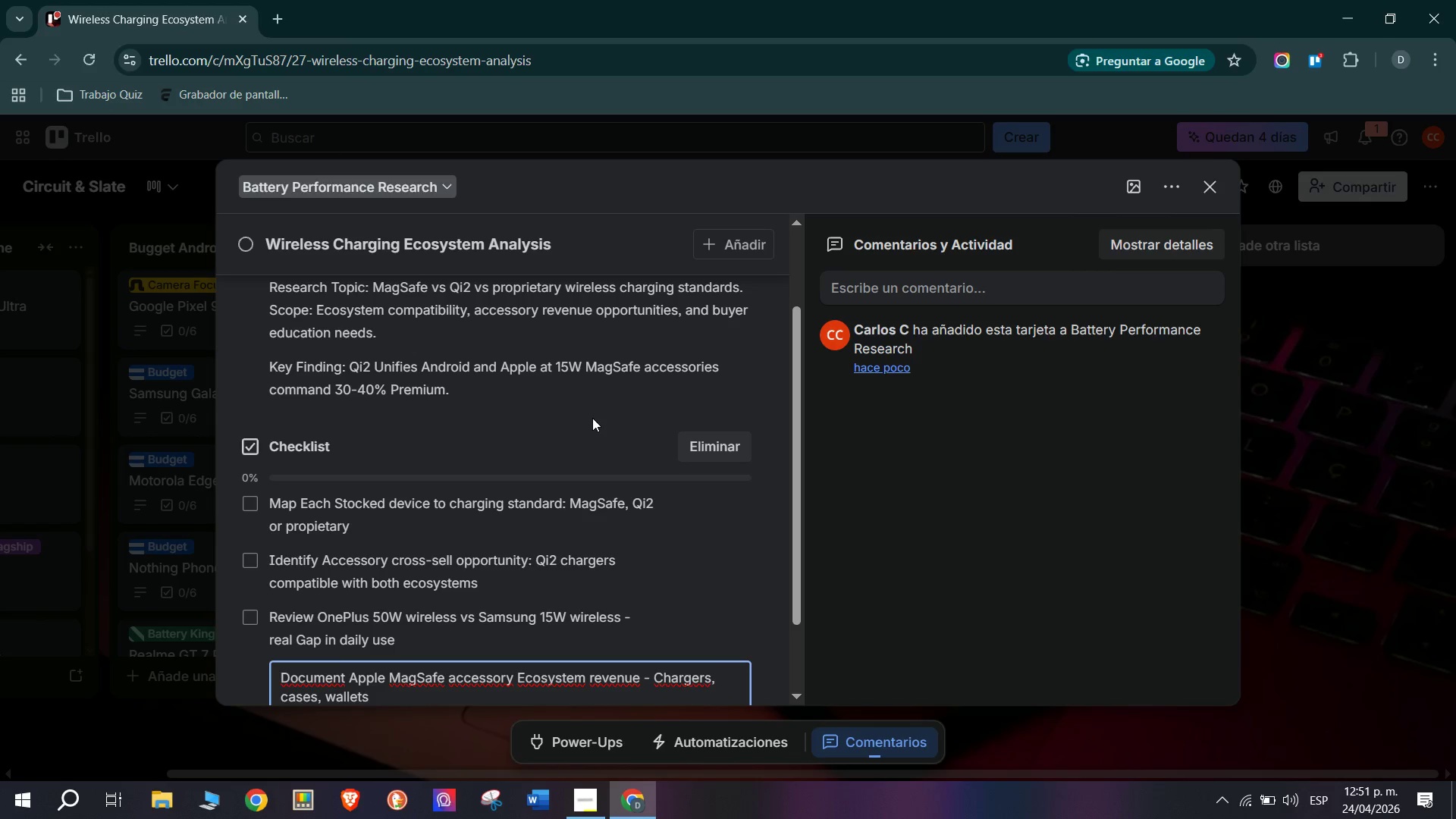 
key(Enter)
 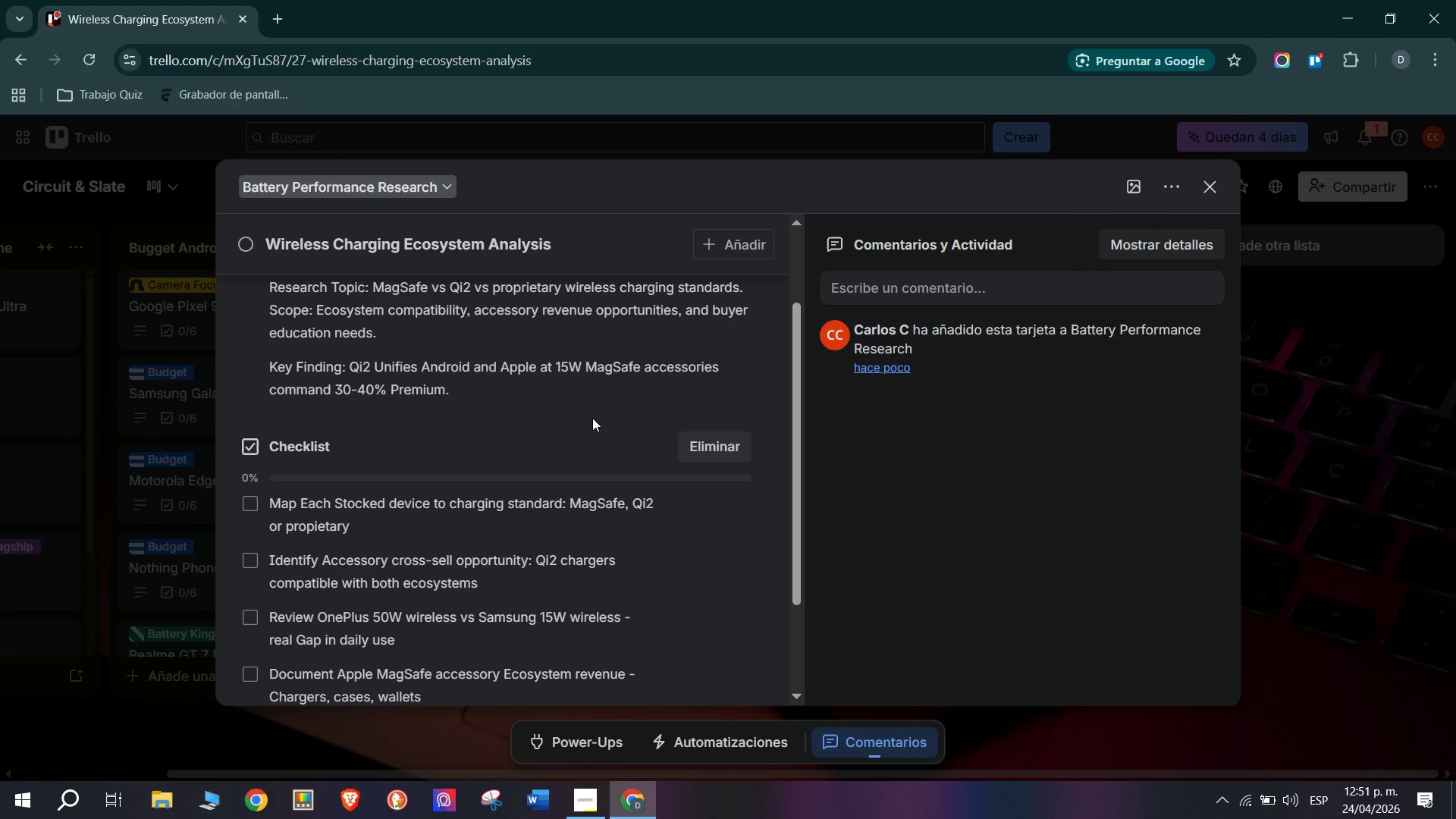 
type(Train staff on Qi2 universal pith)
key(Backspace)
type(ch - Avoid customer consd)
key(Backspace)
type(fusion on standards )
 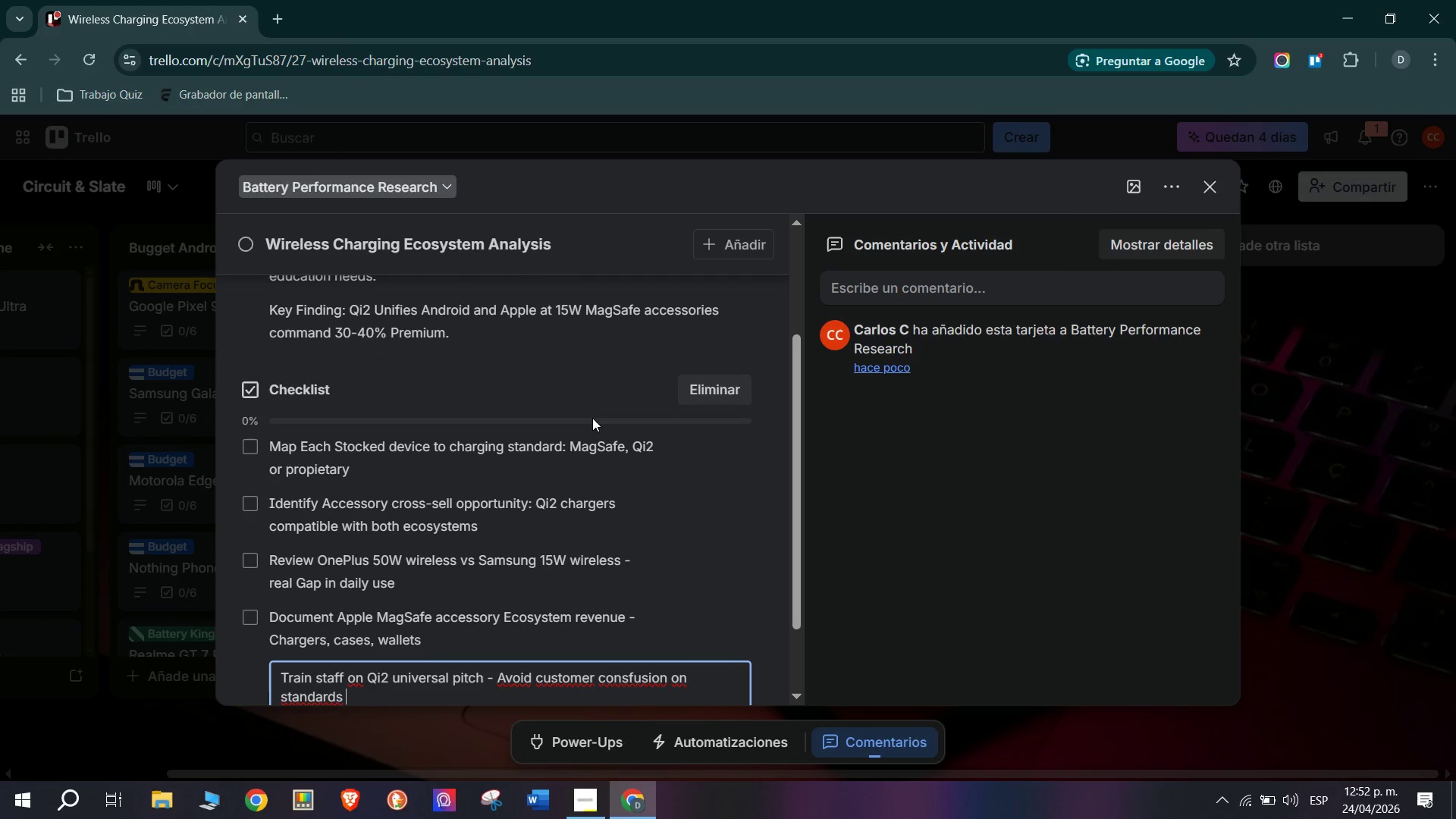 
key(Enter)
 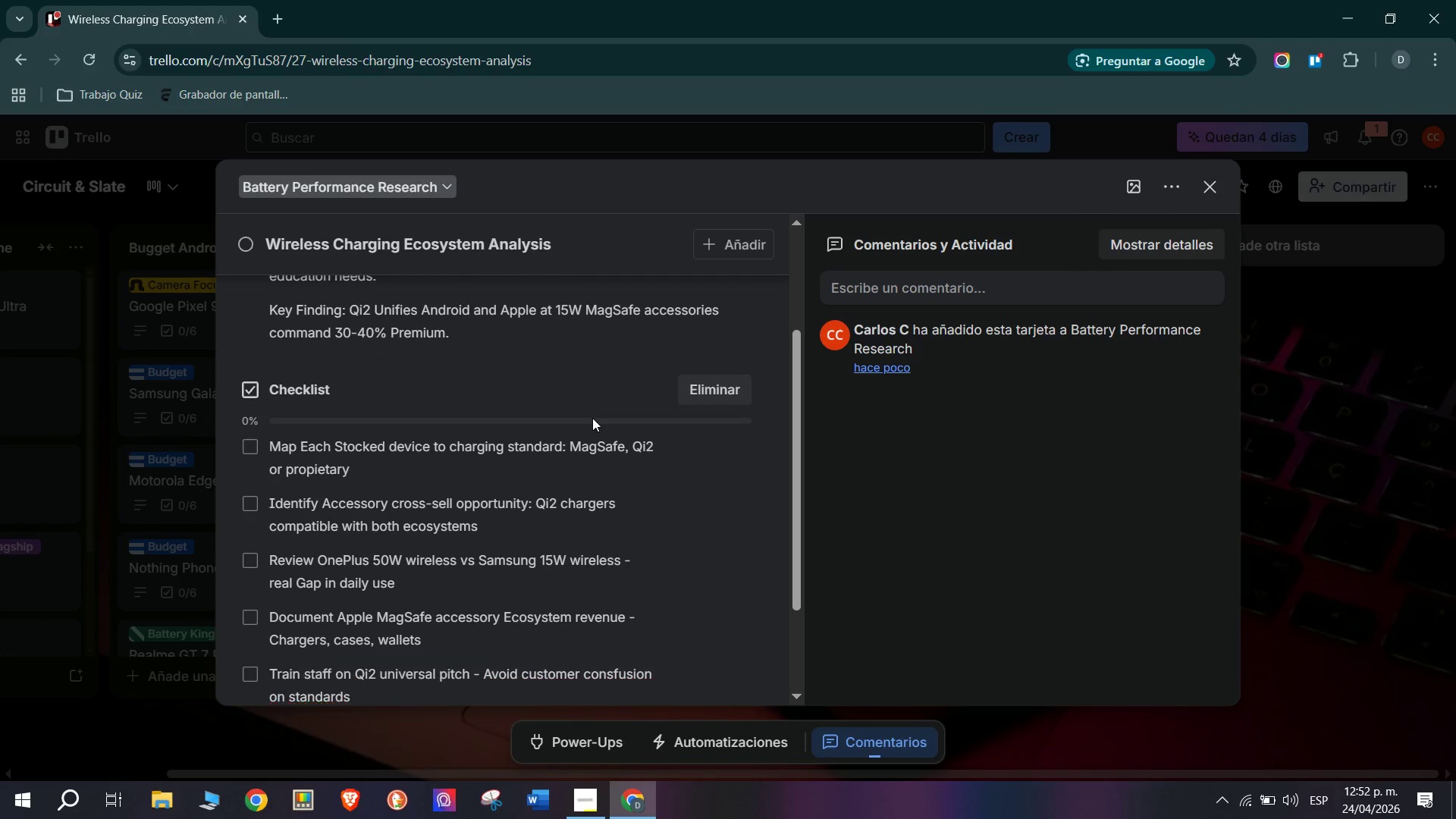 
type(Assess stocking Qi2 milti-devicre)
key(Backspace)
type( Charging pads as bundle upsell)
 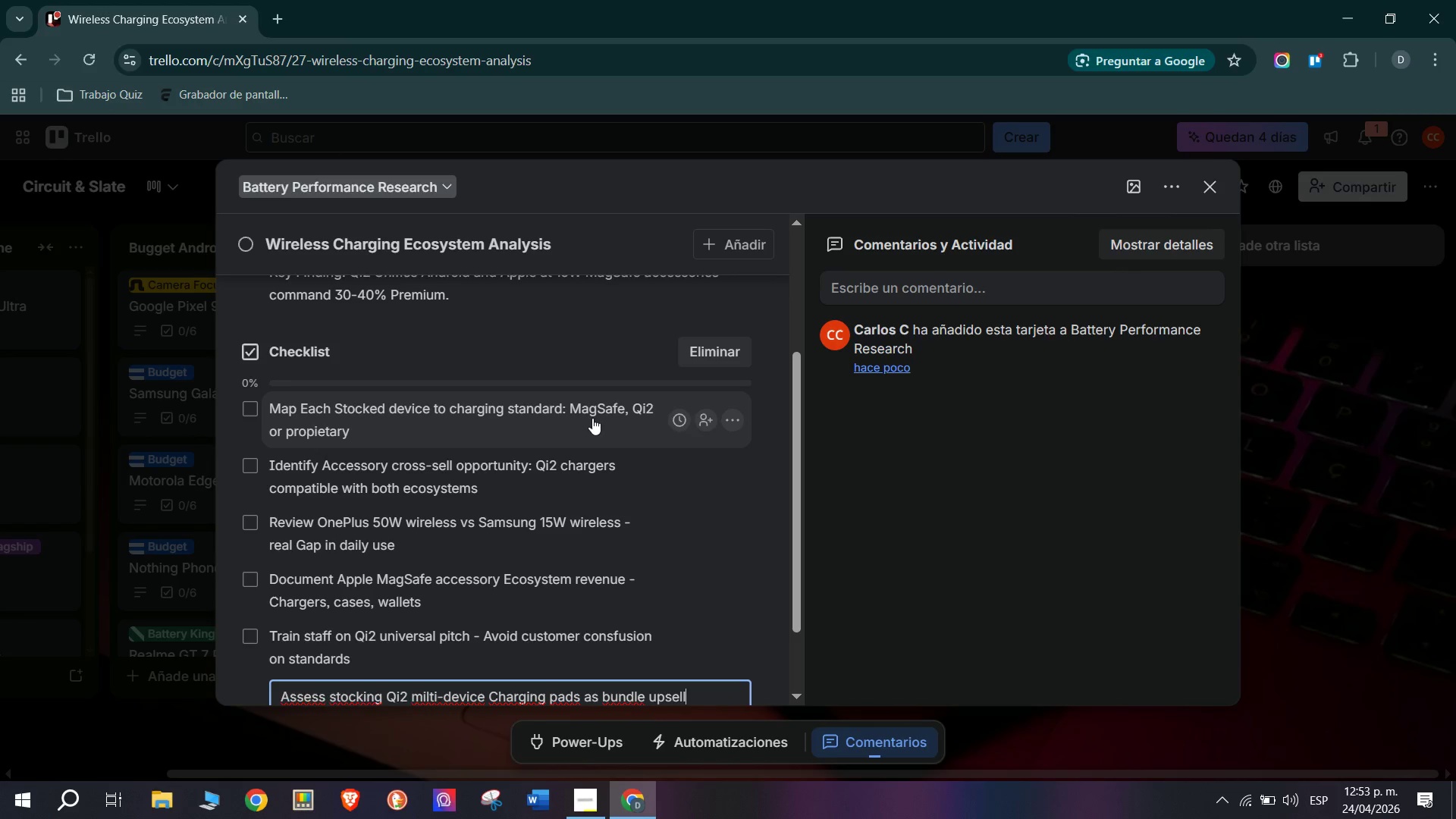 
key(Enter)
 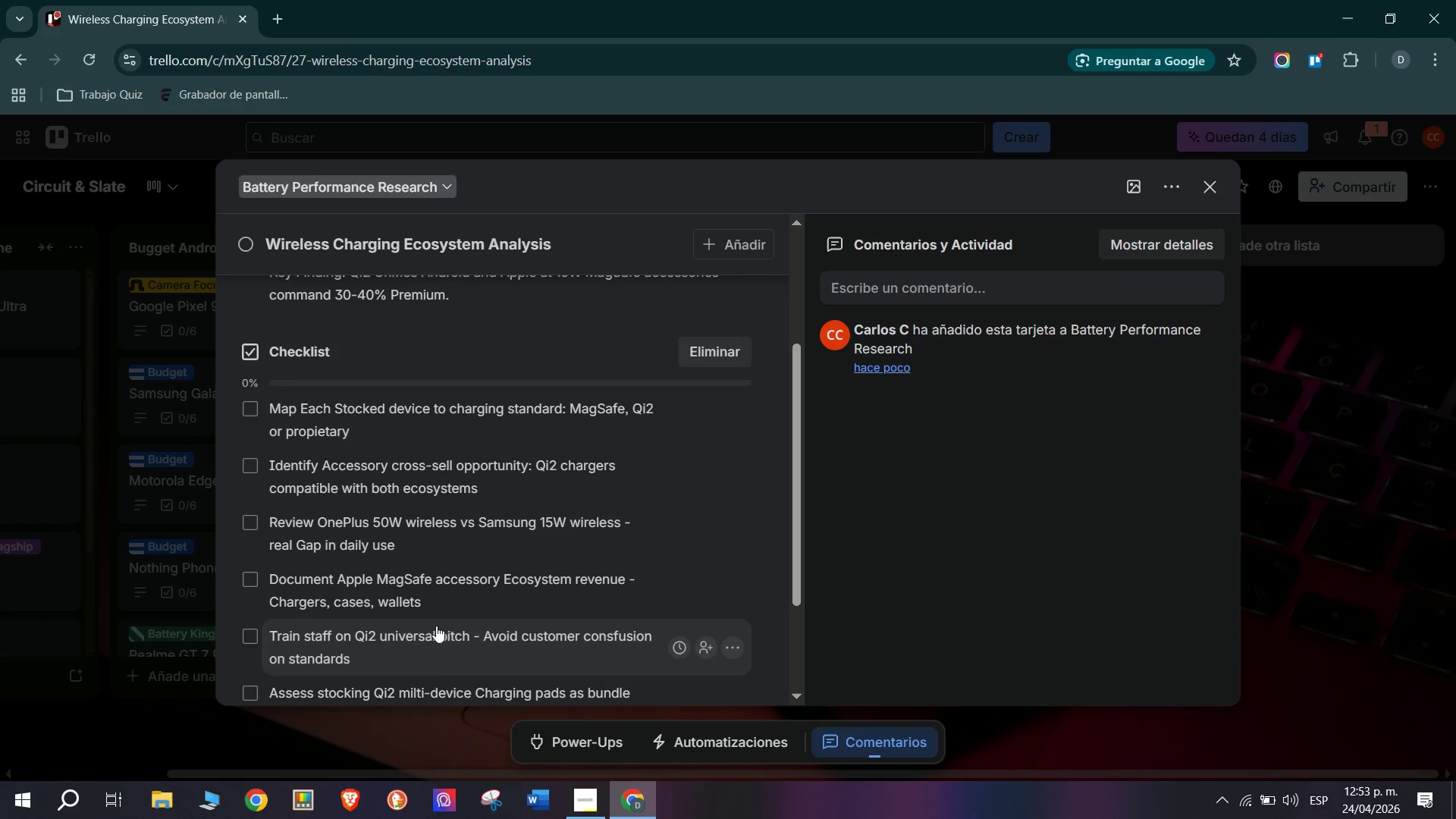 
scroll: coordinate [506, 428], scroll_direction: up, amount: 5.0
 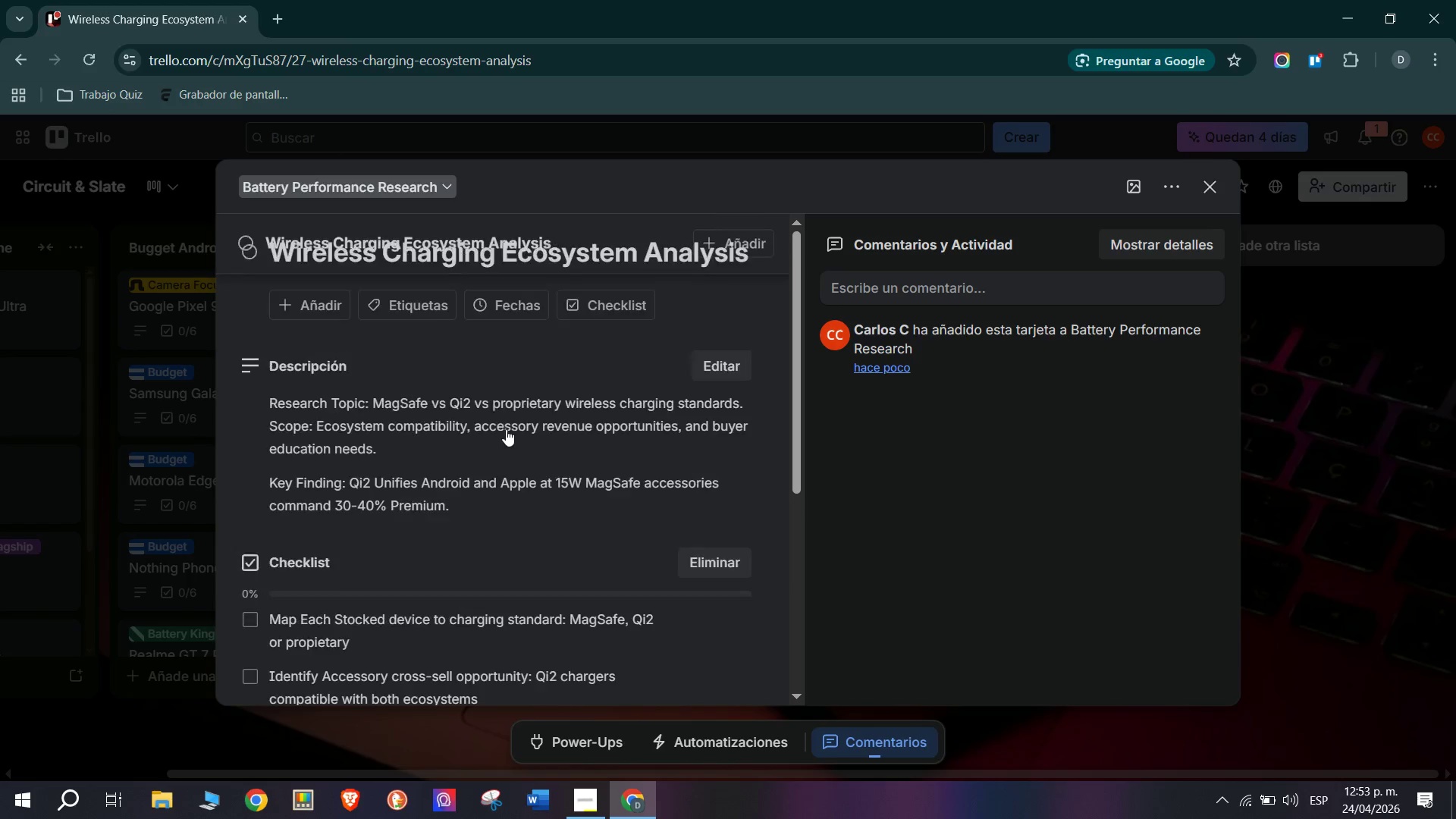 
mouse_move([490, 386])
 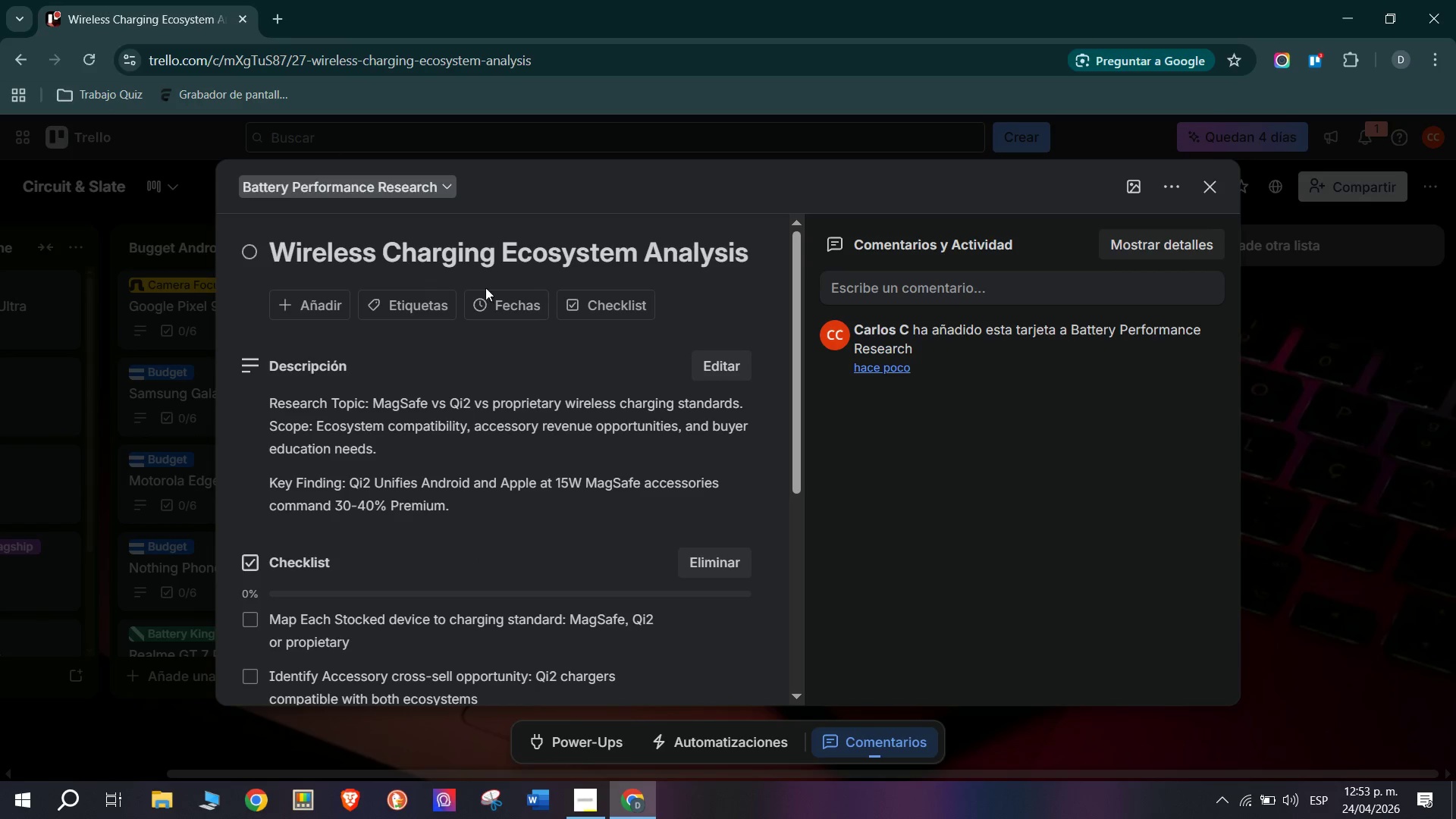 
left_click([450, 298])
 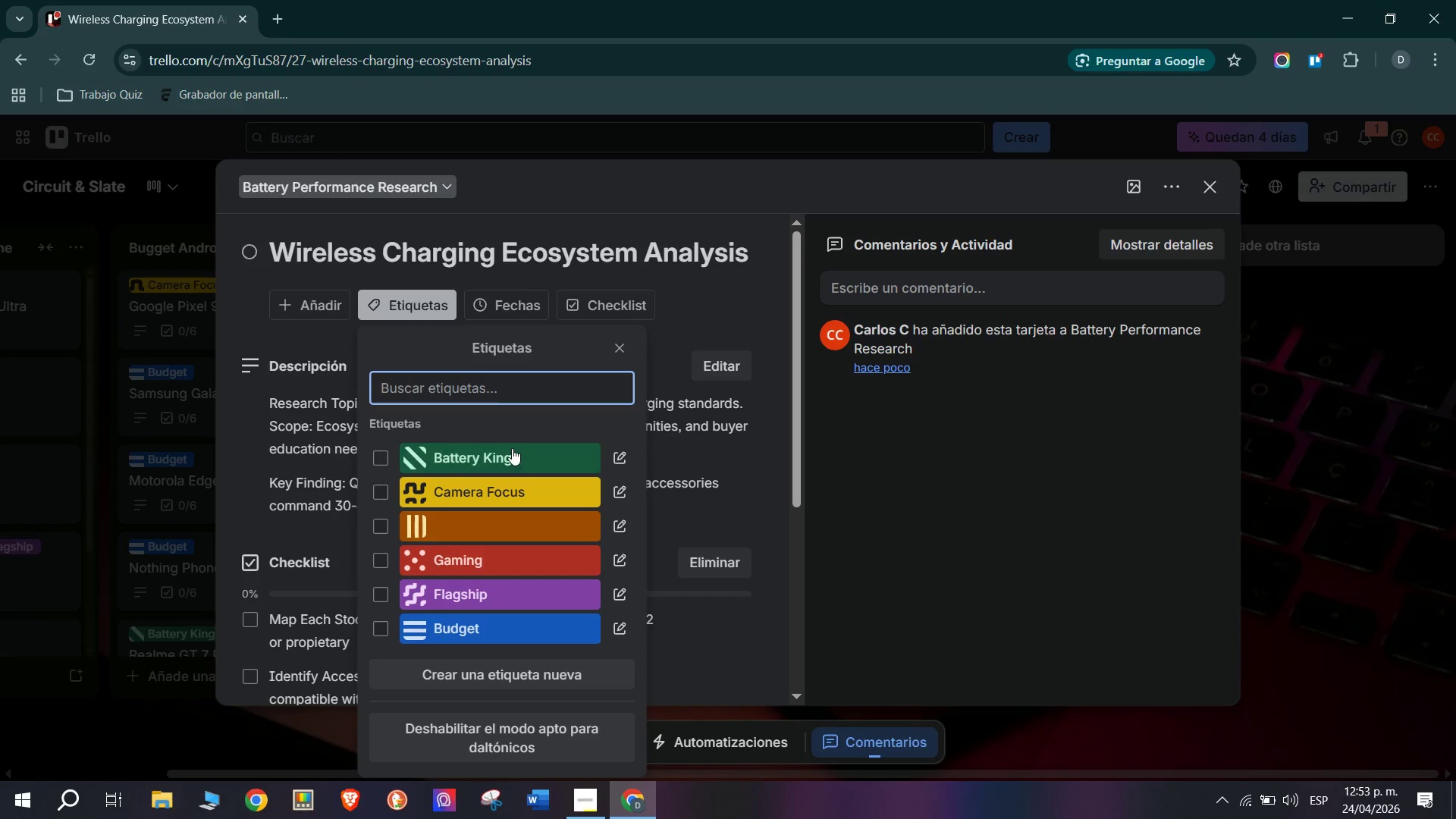 
left_click([512, 448])
 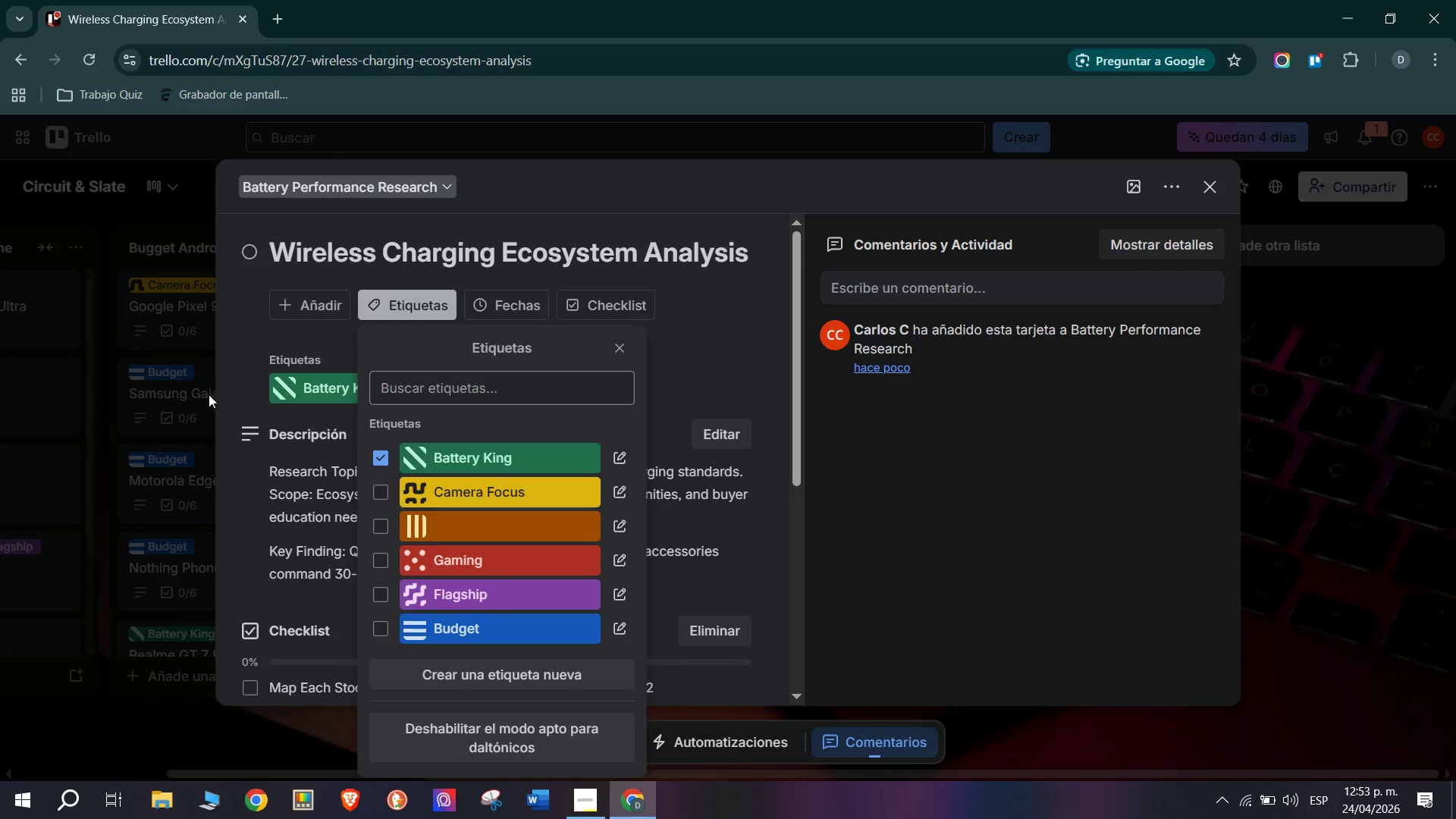 
double_click([209, 394])